 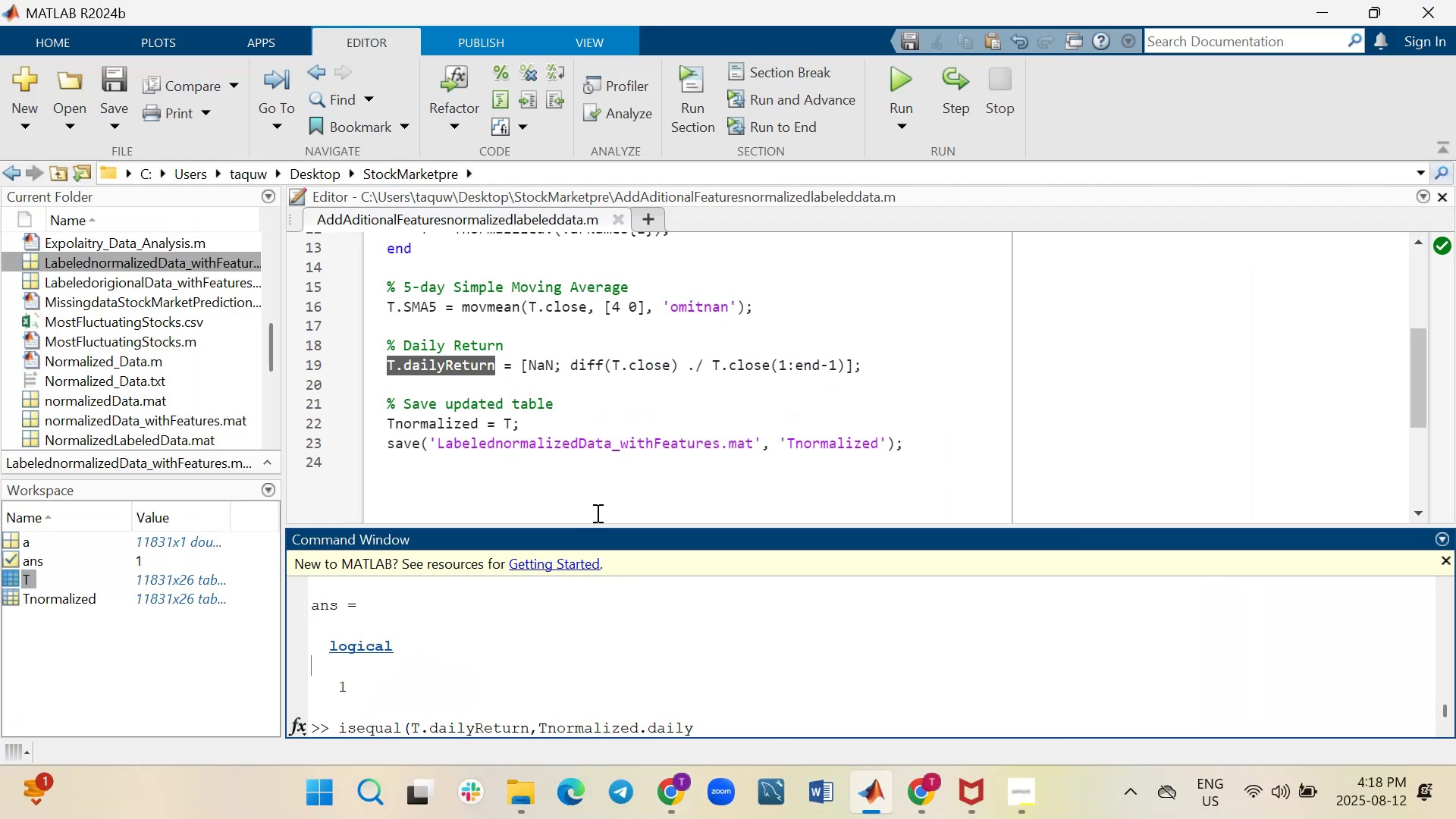 
scroll: coordinate [687, 679], scroll_direction: down, amount: 1.0
 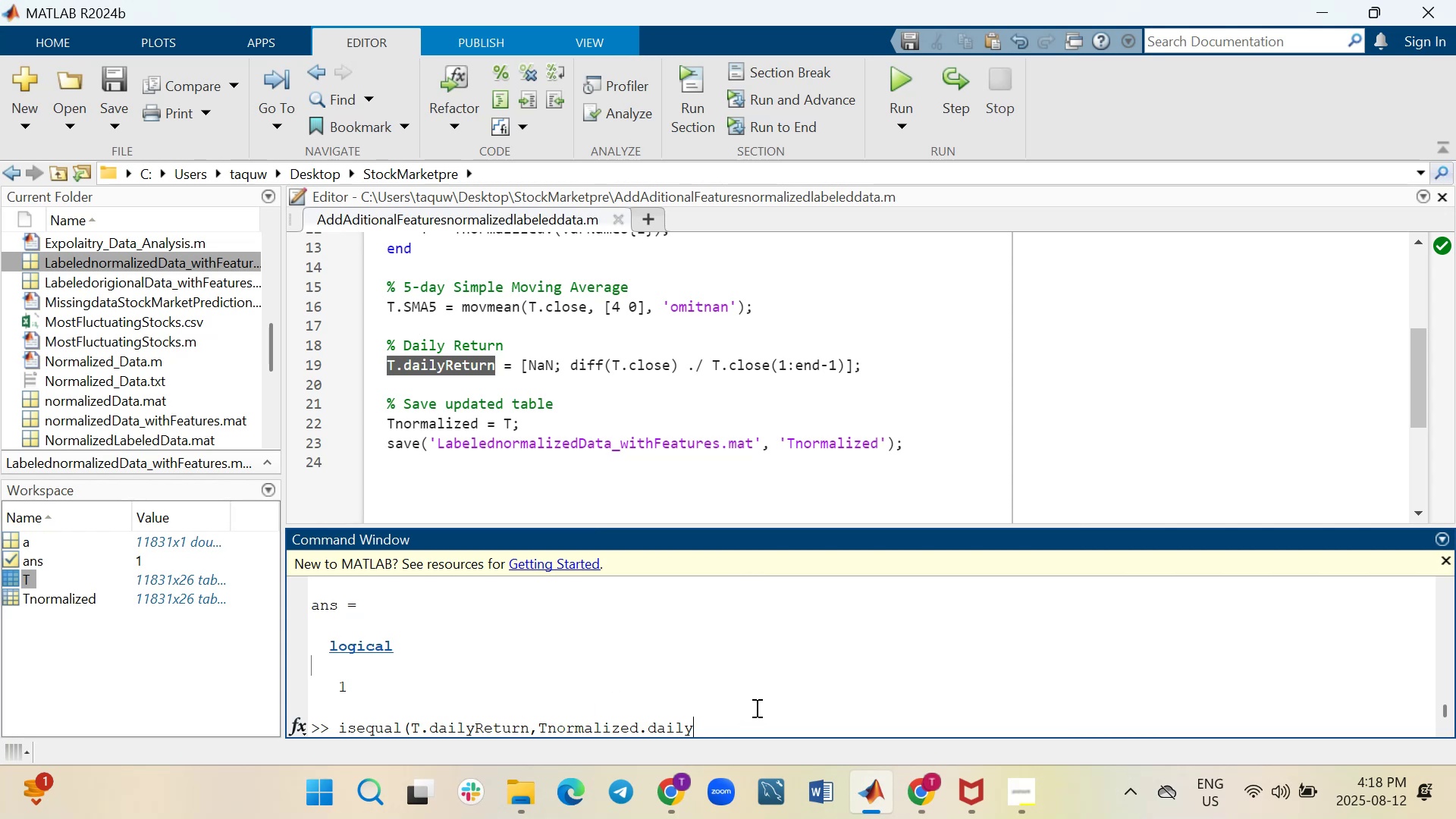 
key(Shift+ShiftRight)
 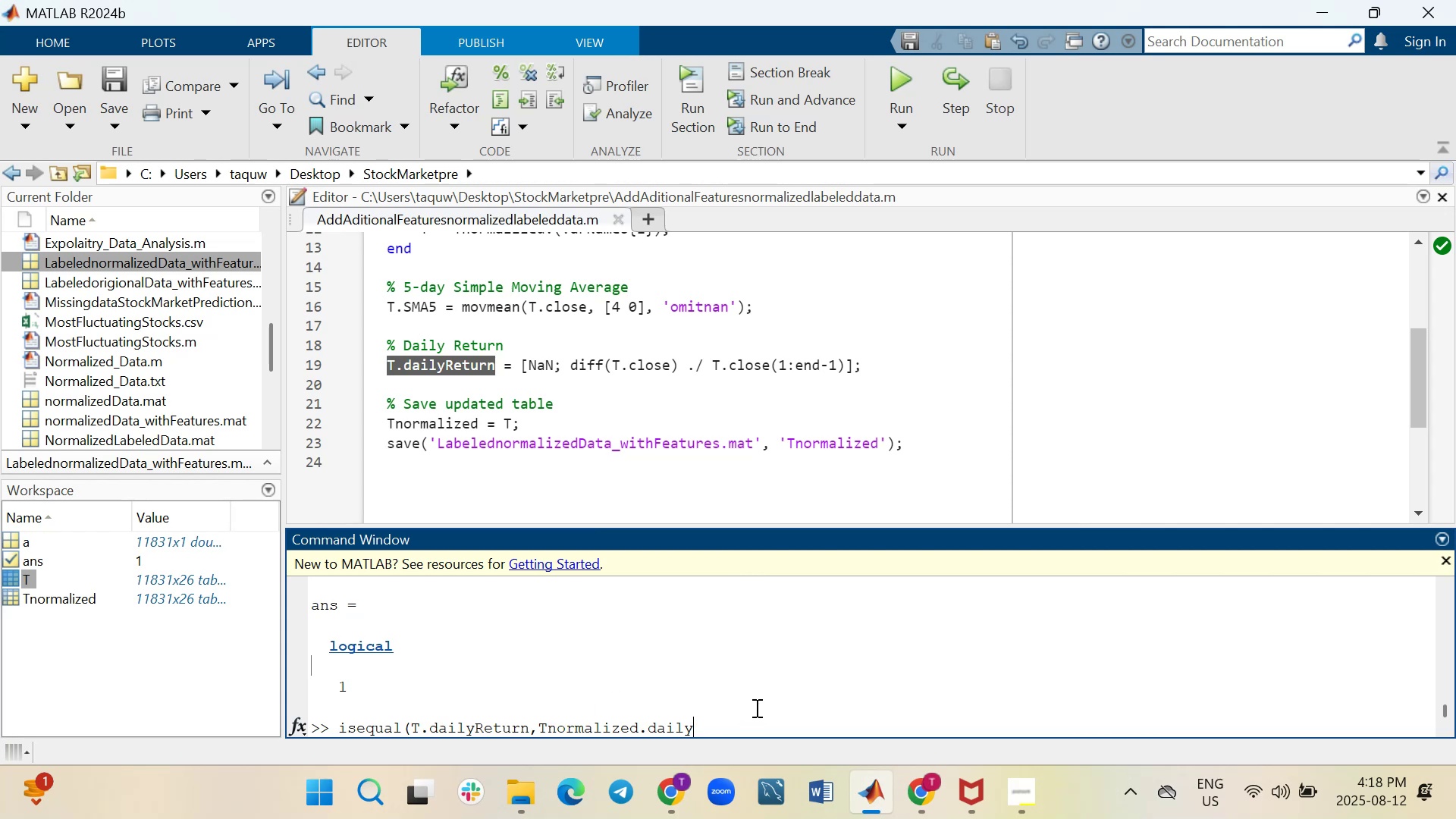 
key(Shift+0)
 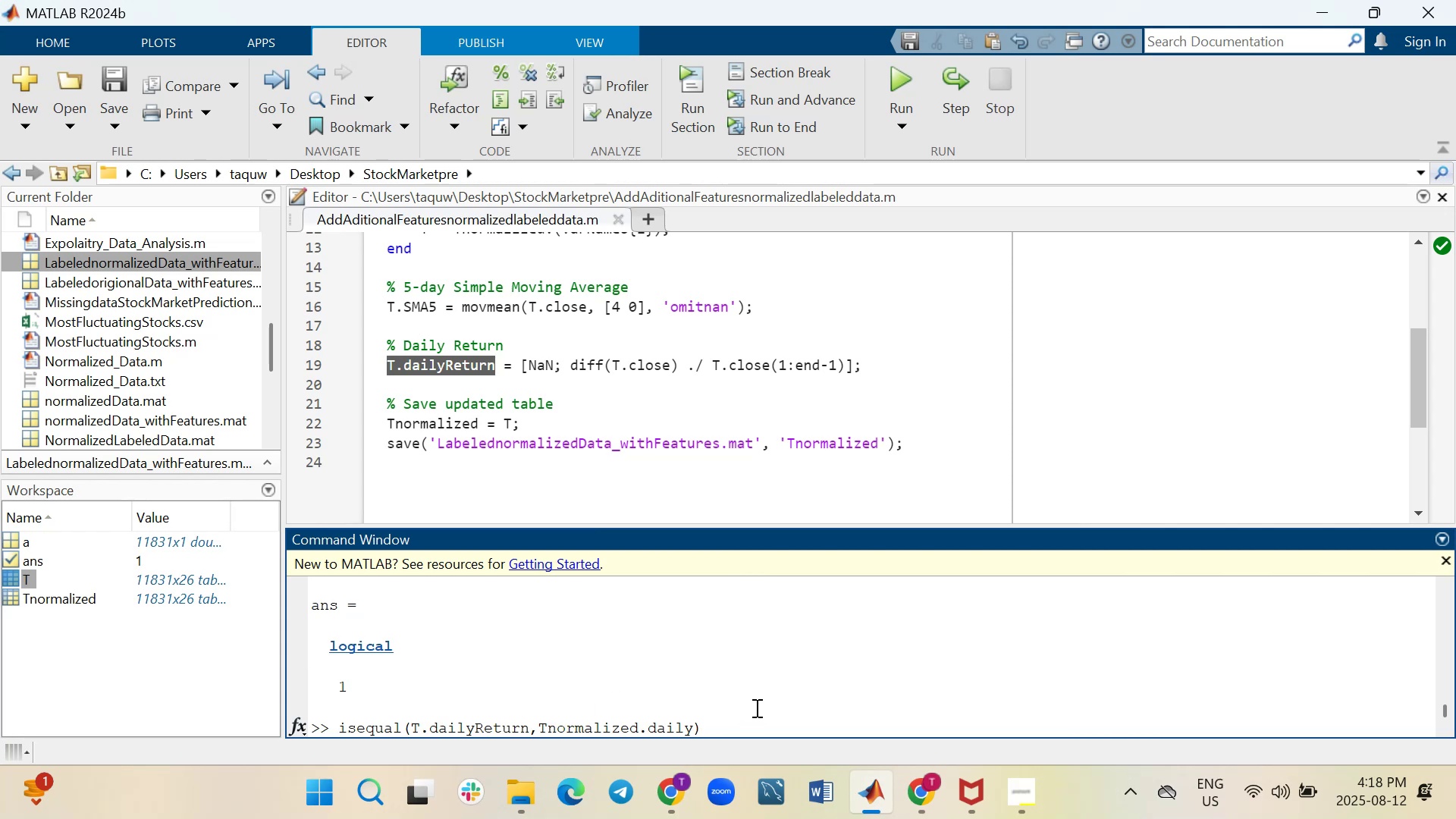 
key(Enter)
 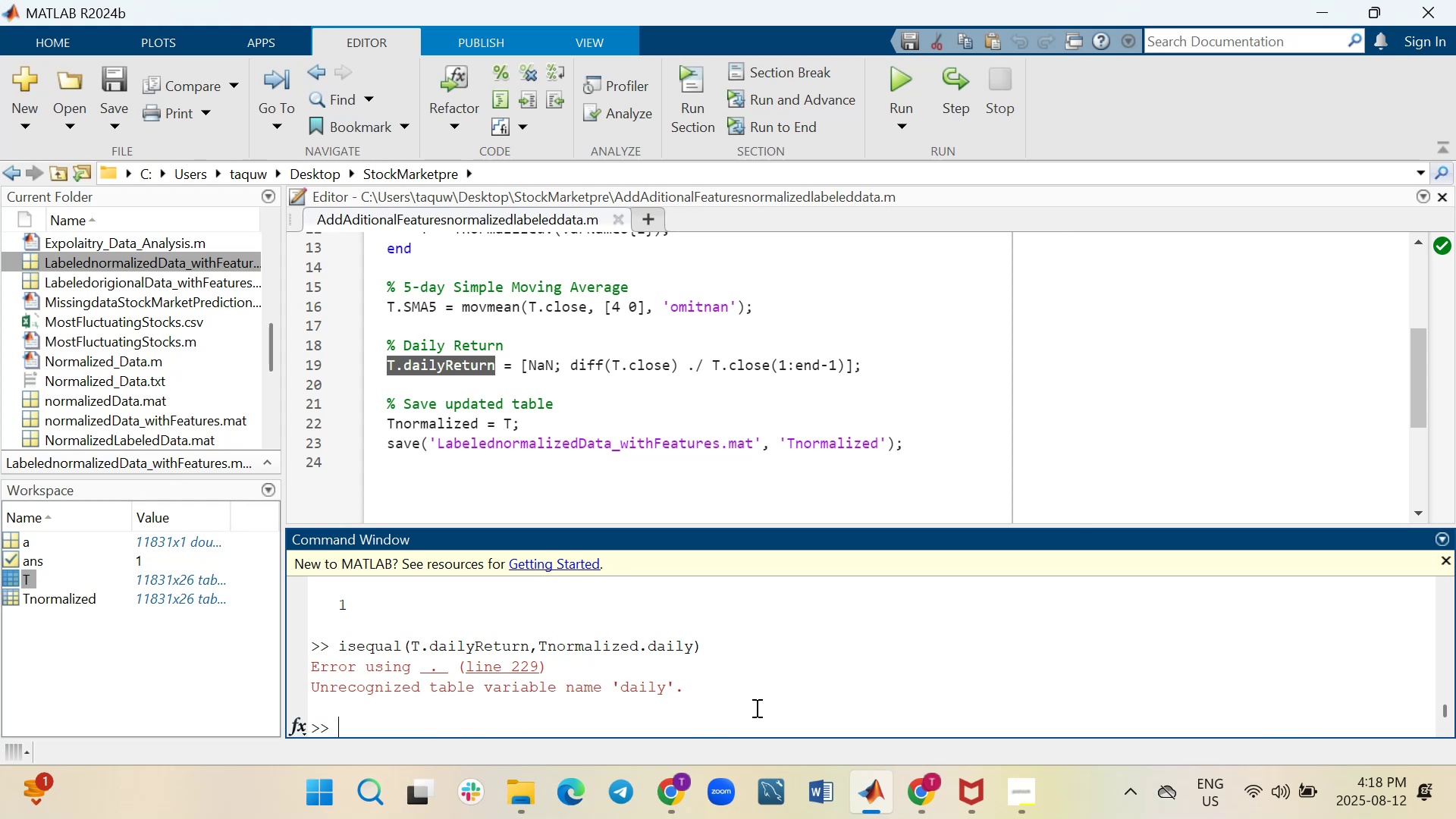 
wait(5.32)
 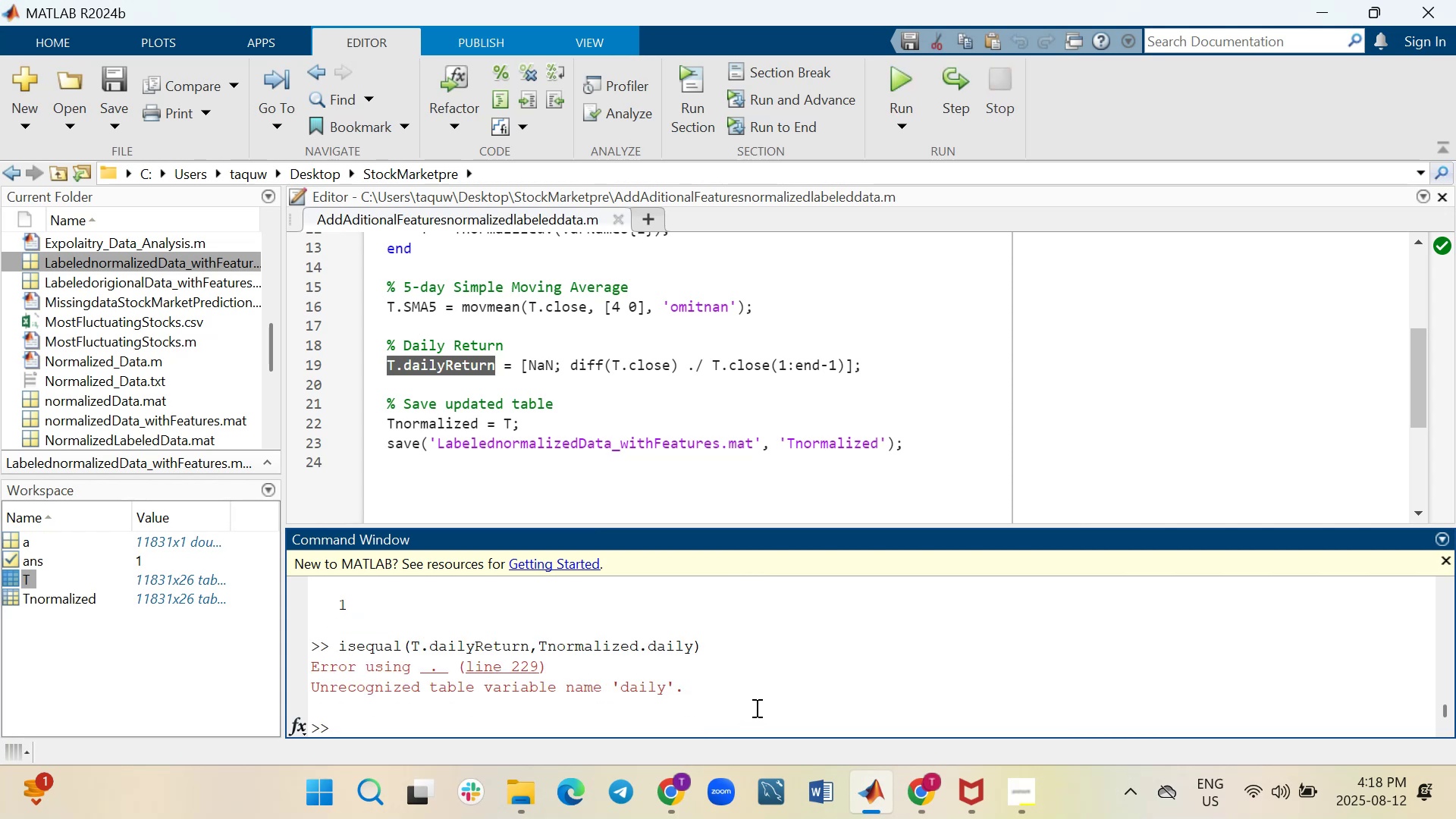 
key(ArrowUp)
 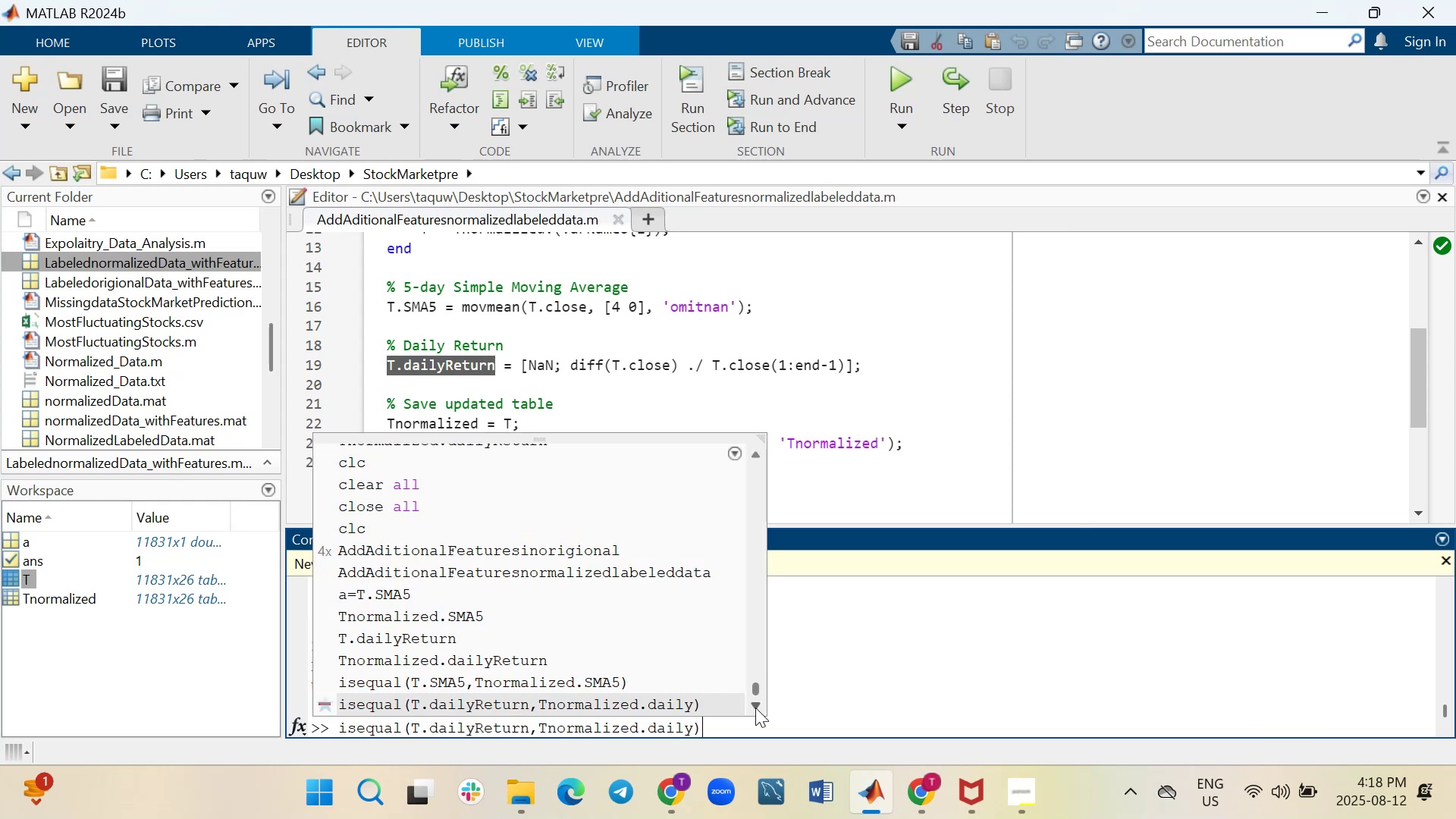 
key(ArrowLeft)
 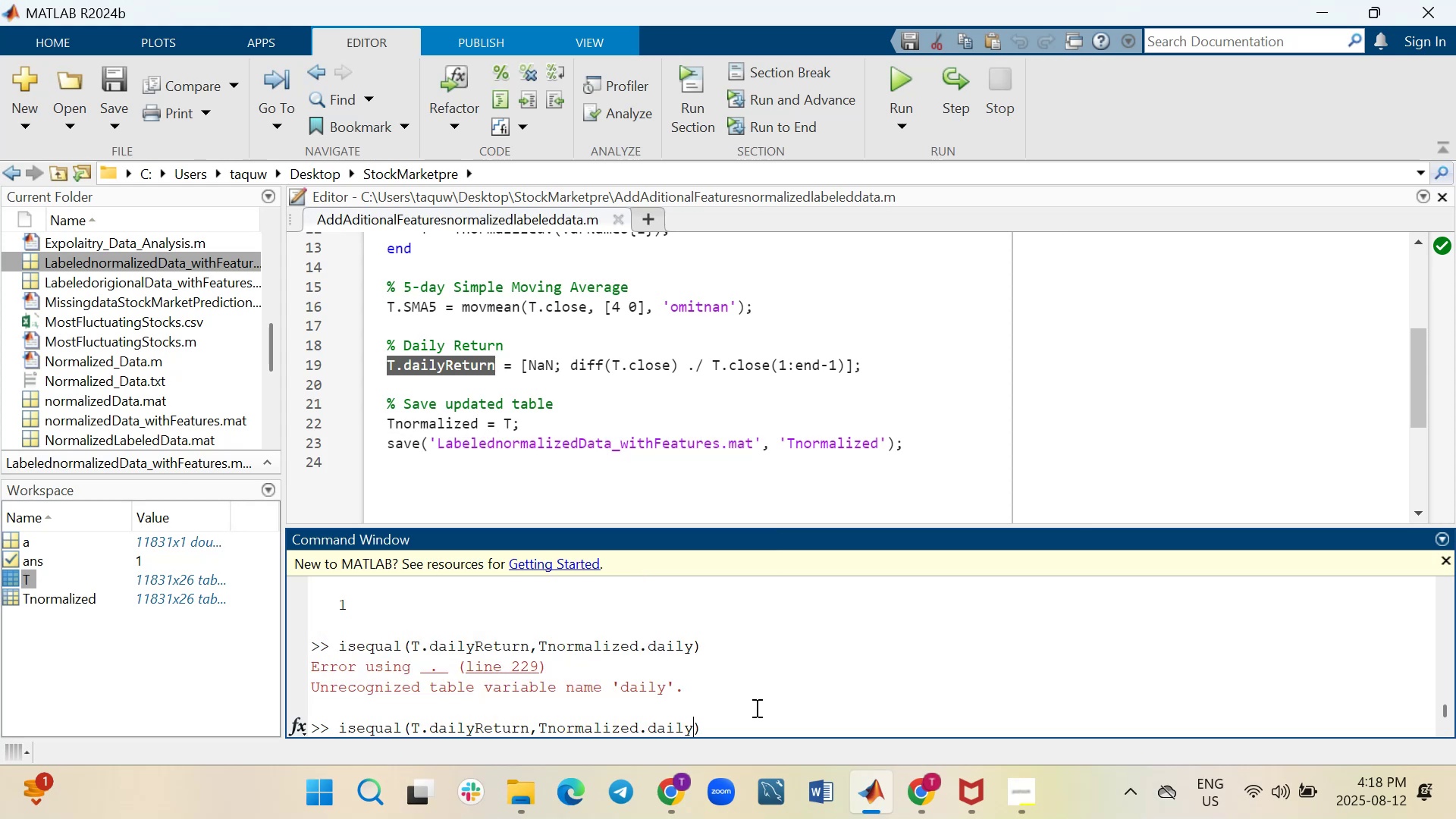 
type(Return)
 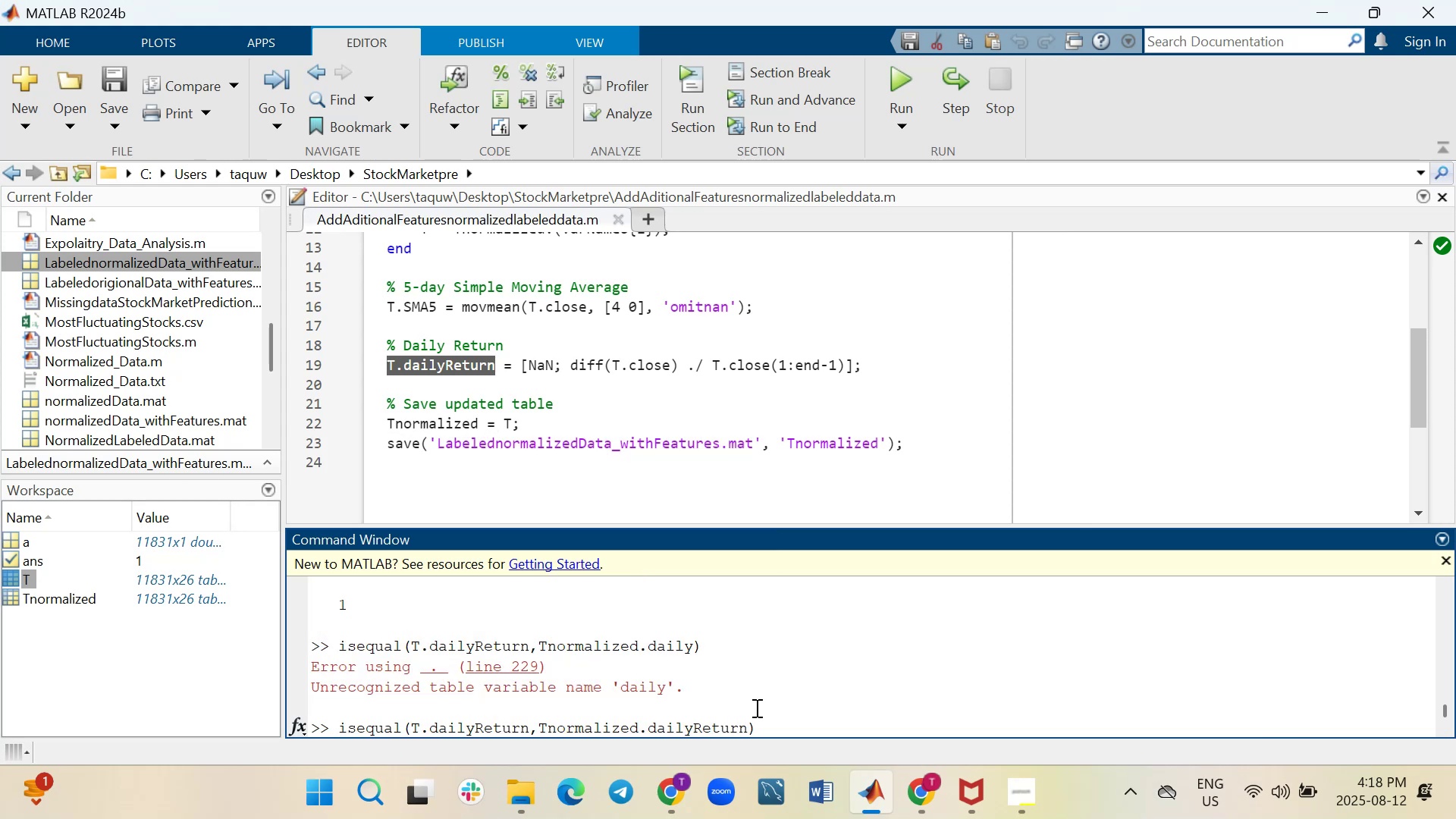 
key(Enter)
 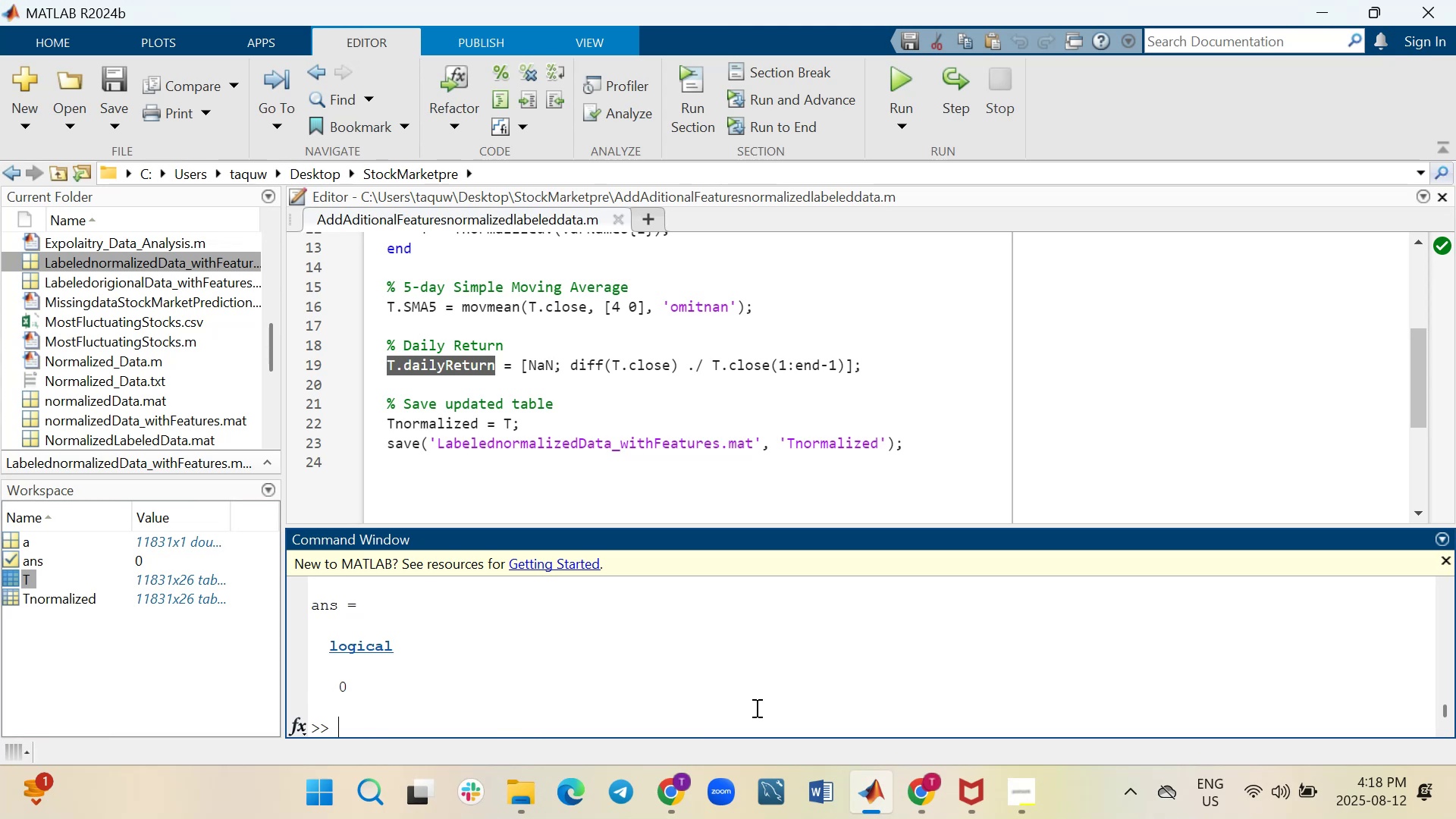 
scroll: coordinate [758, 704], scroll_direction: up, amount: 1.0
 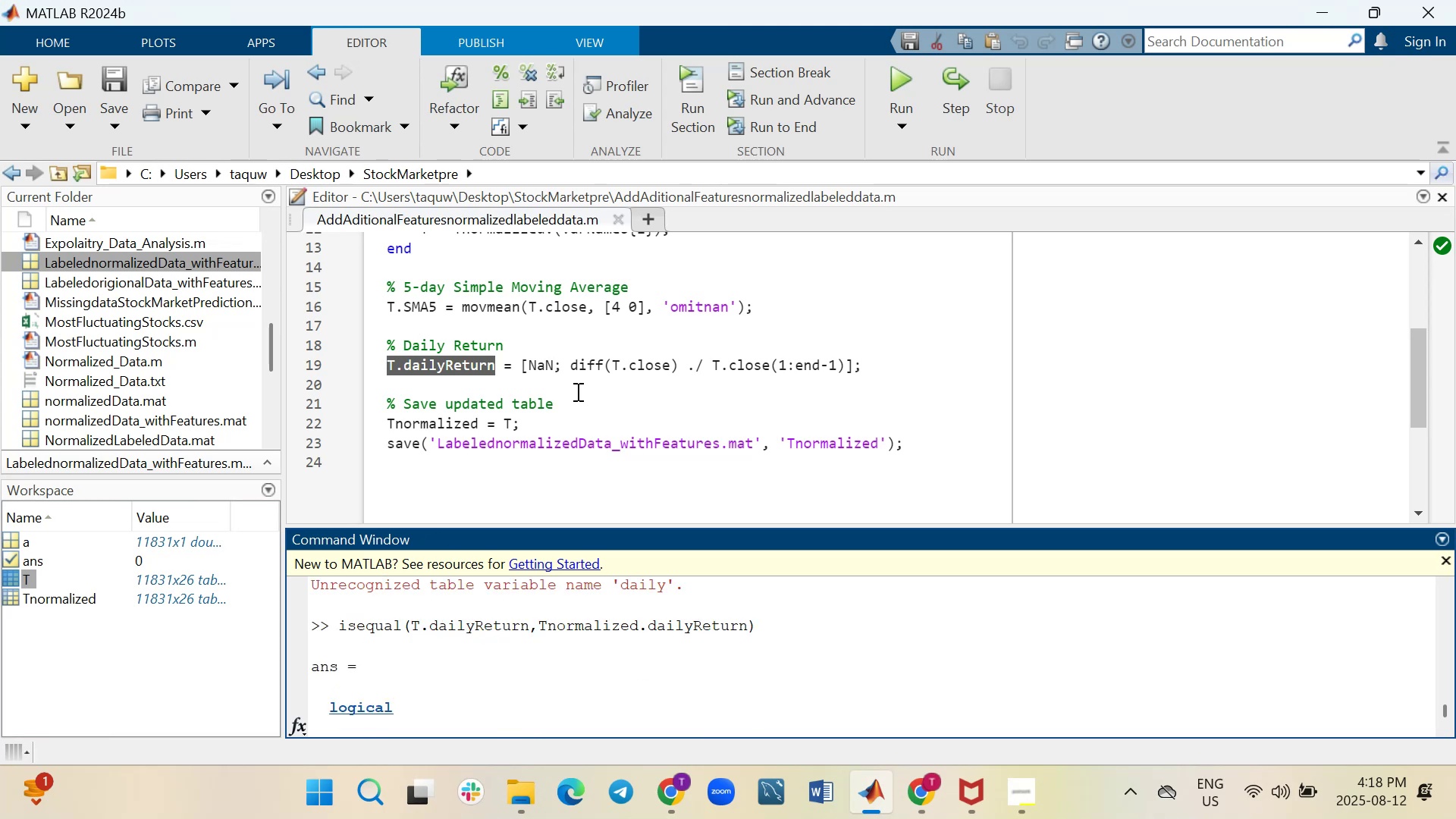 
wait(10.84)
 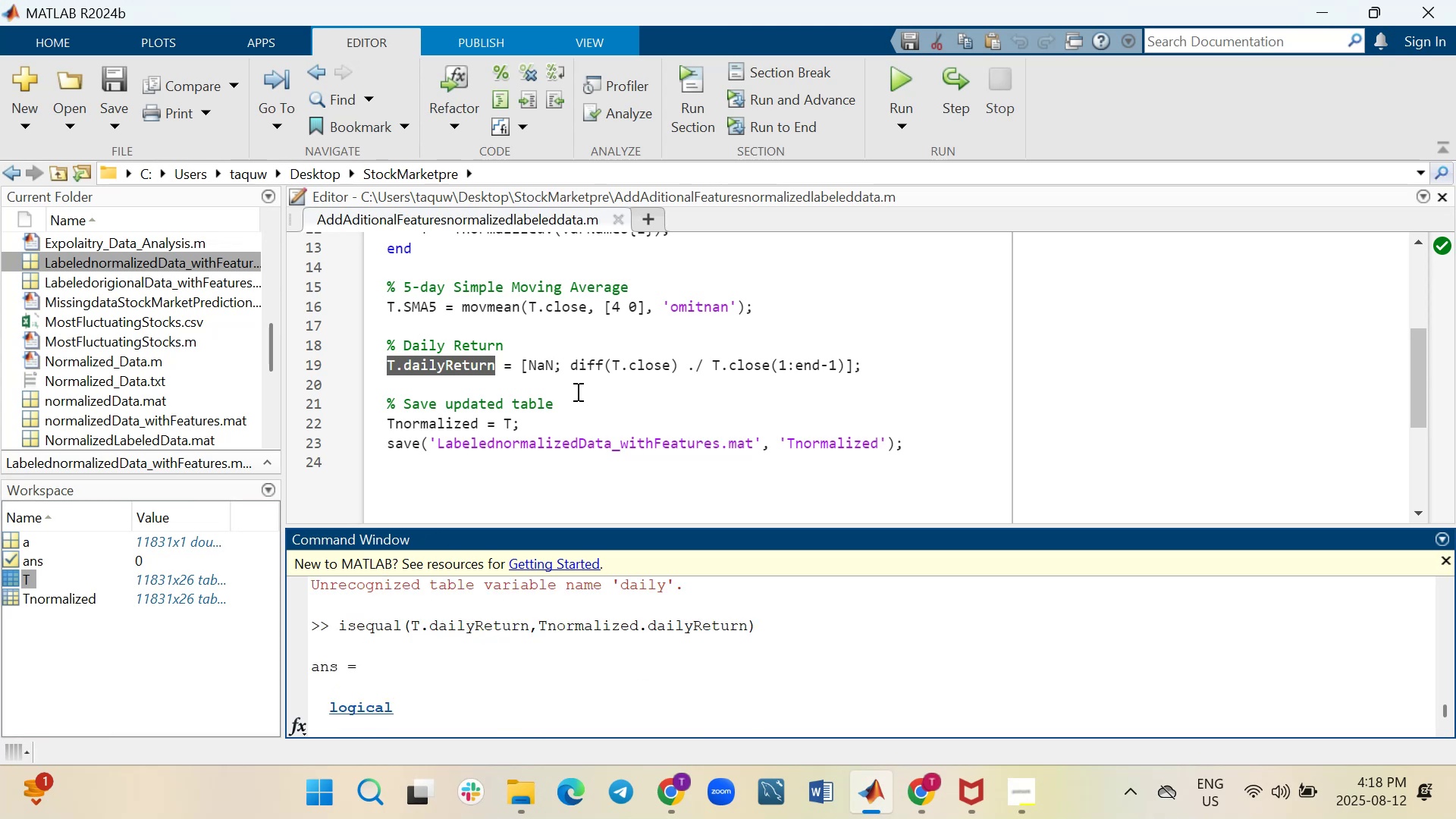 
double_click([8, 579])
 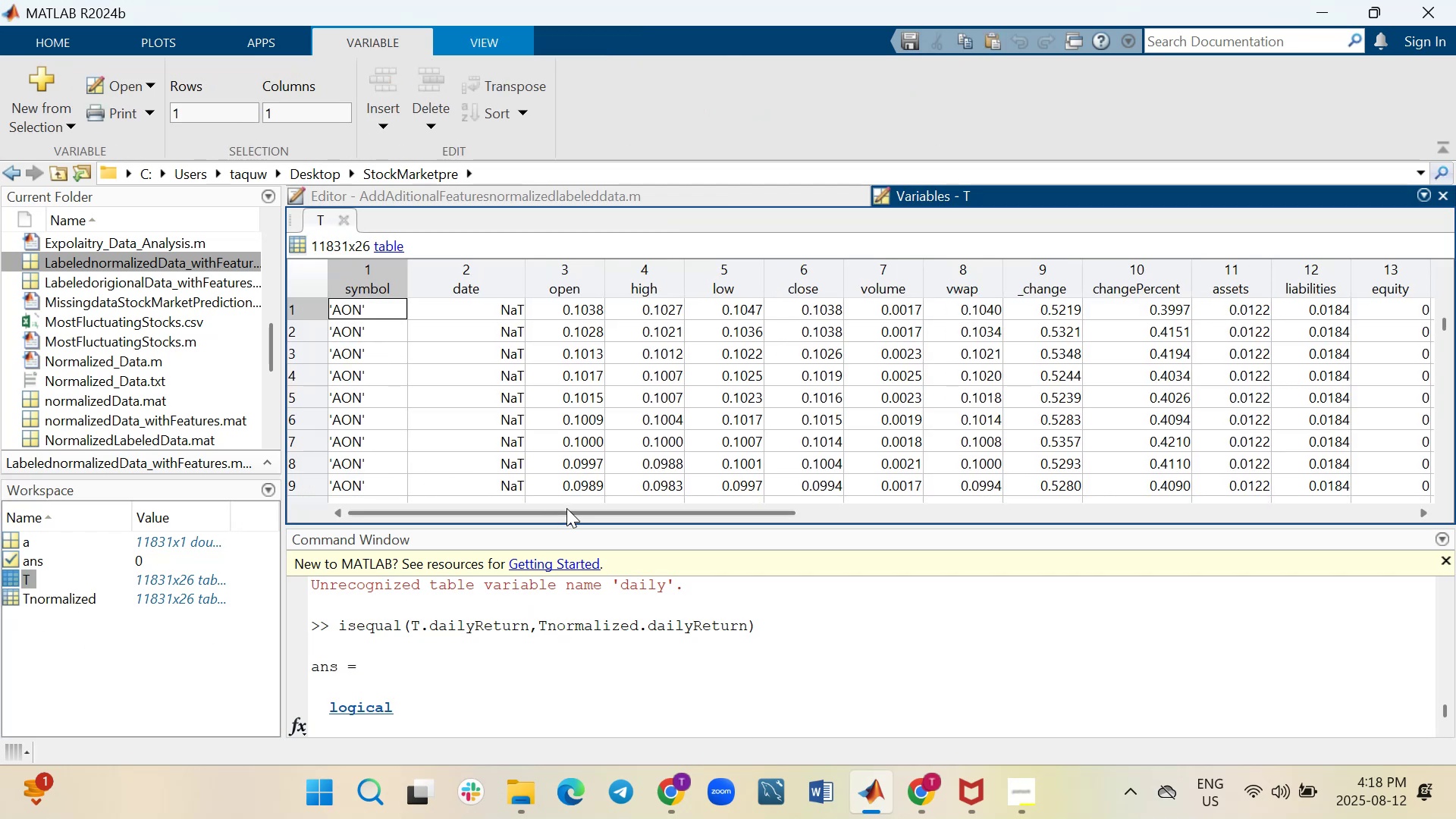 
left_click_drag(start_coordinate=[581, 506], to_coordinate=[1132, 491])
 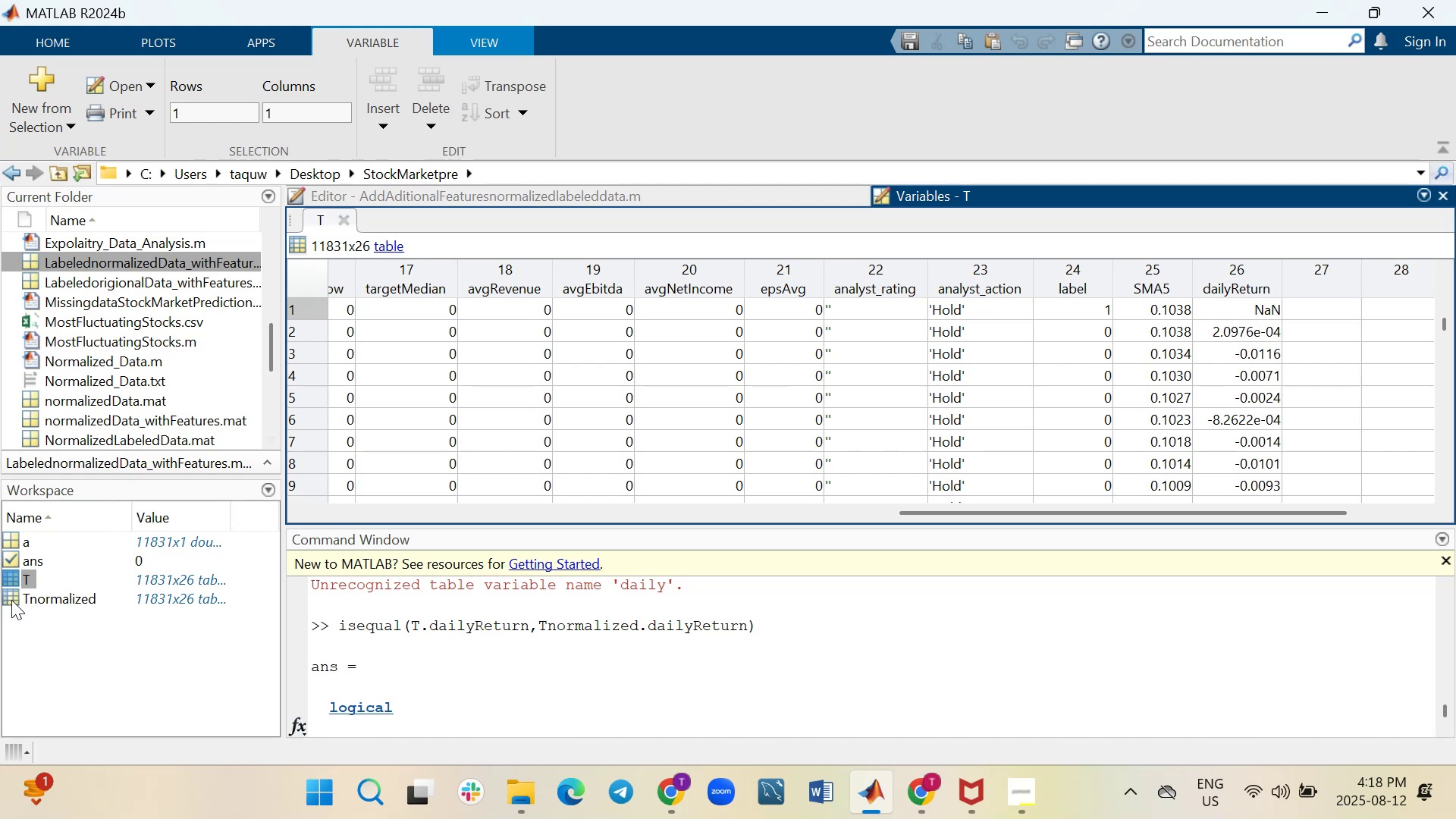 
double_click([11, 598])
 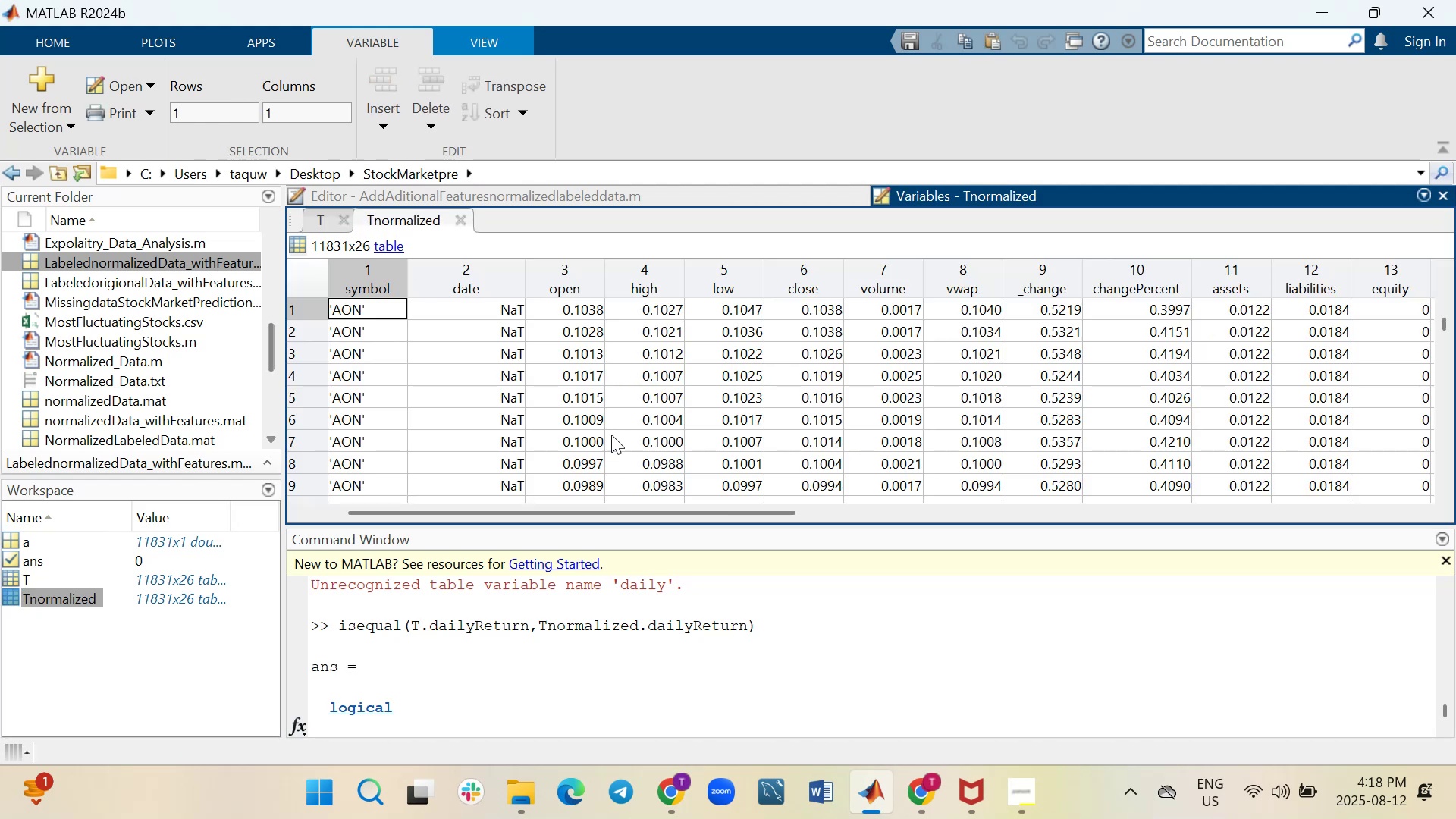 
left_click_drag(start_coordinate=[608, 509], to_coordinate=[1168, 474])
 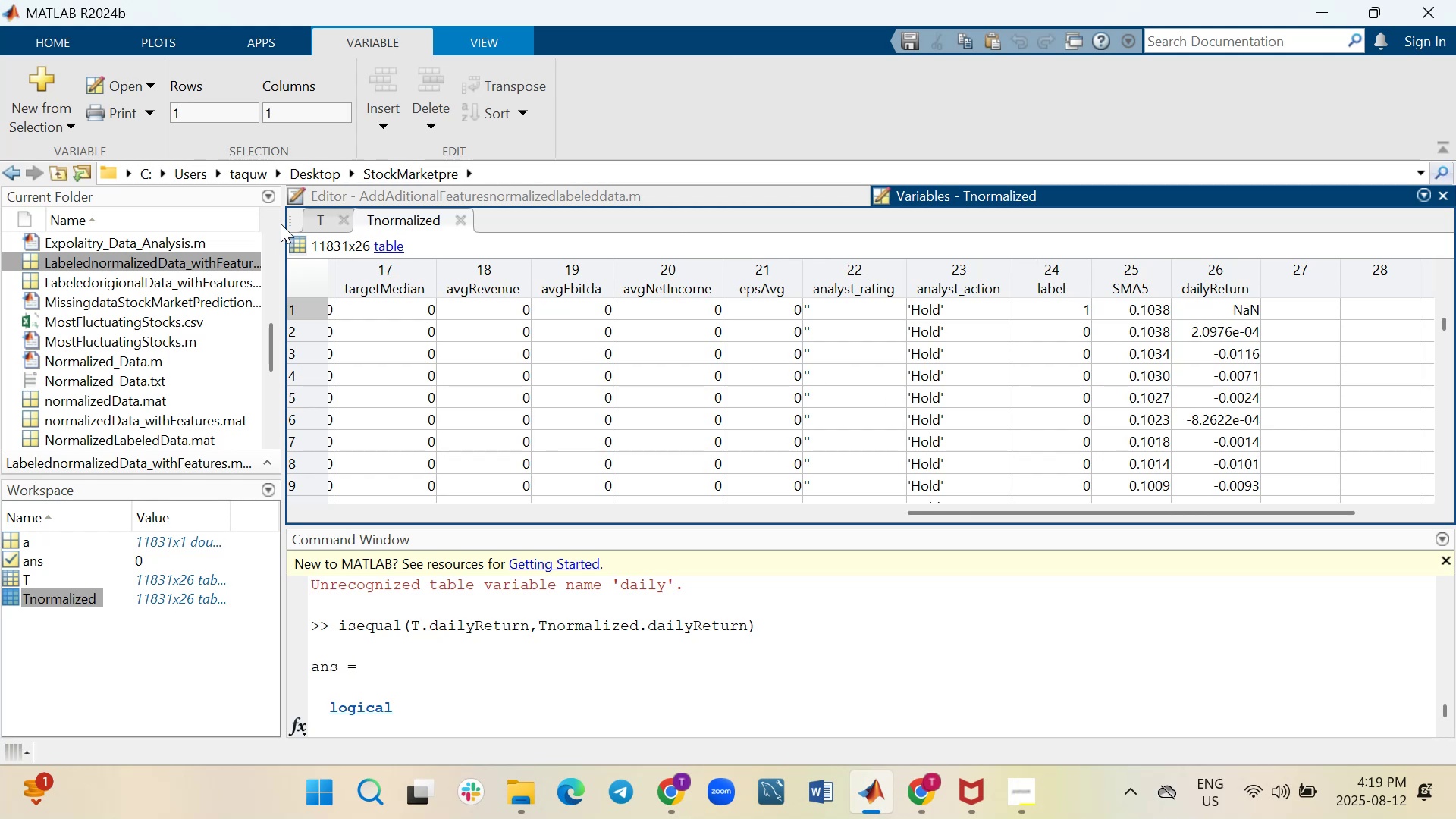 
left_click([328, 218])
 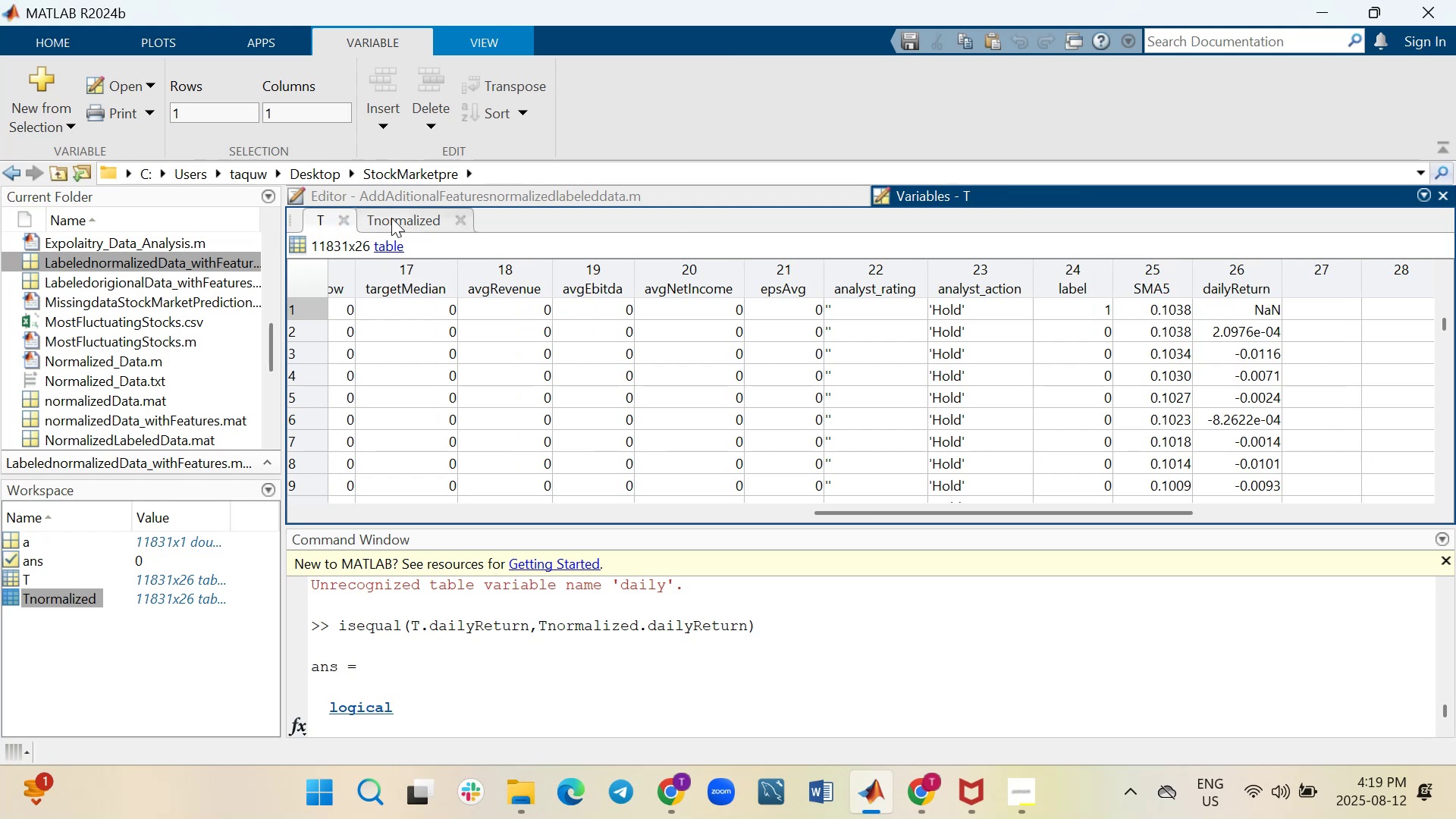 
left_click([391, 218])
 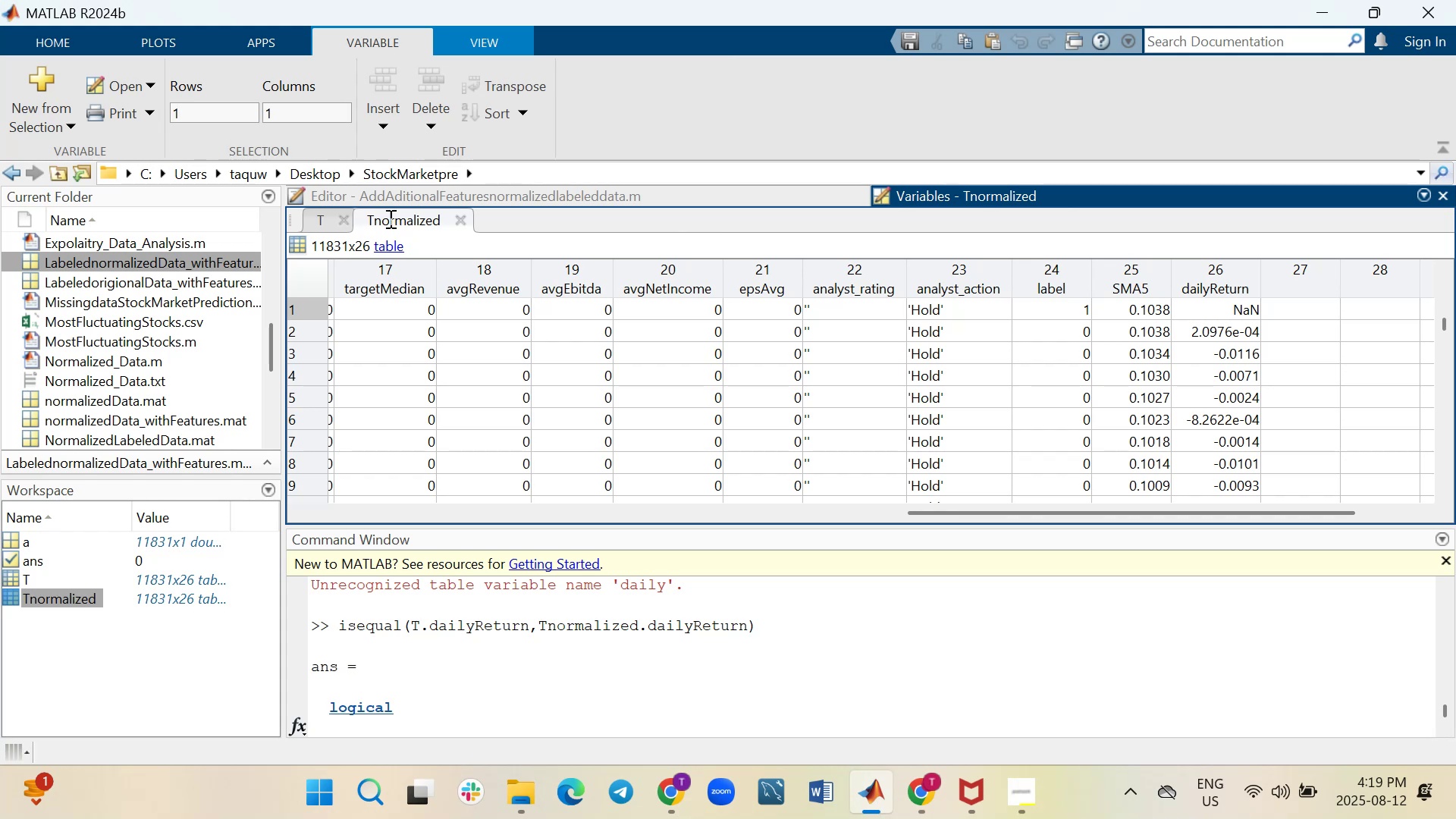 
wait(6.95)
 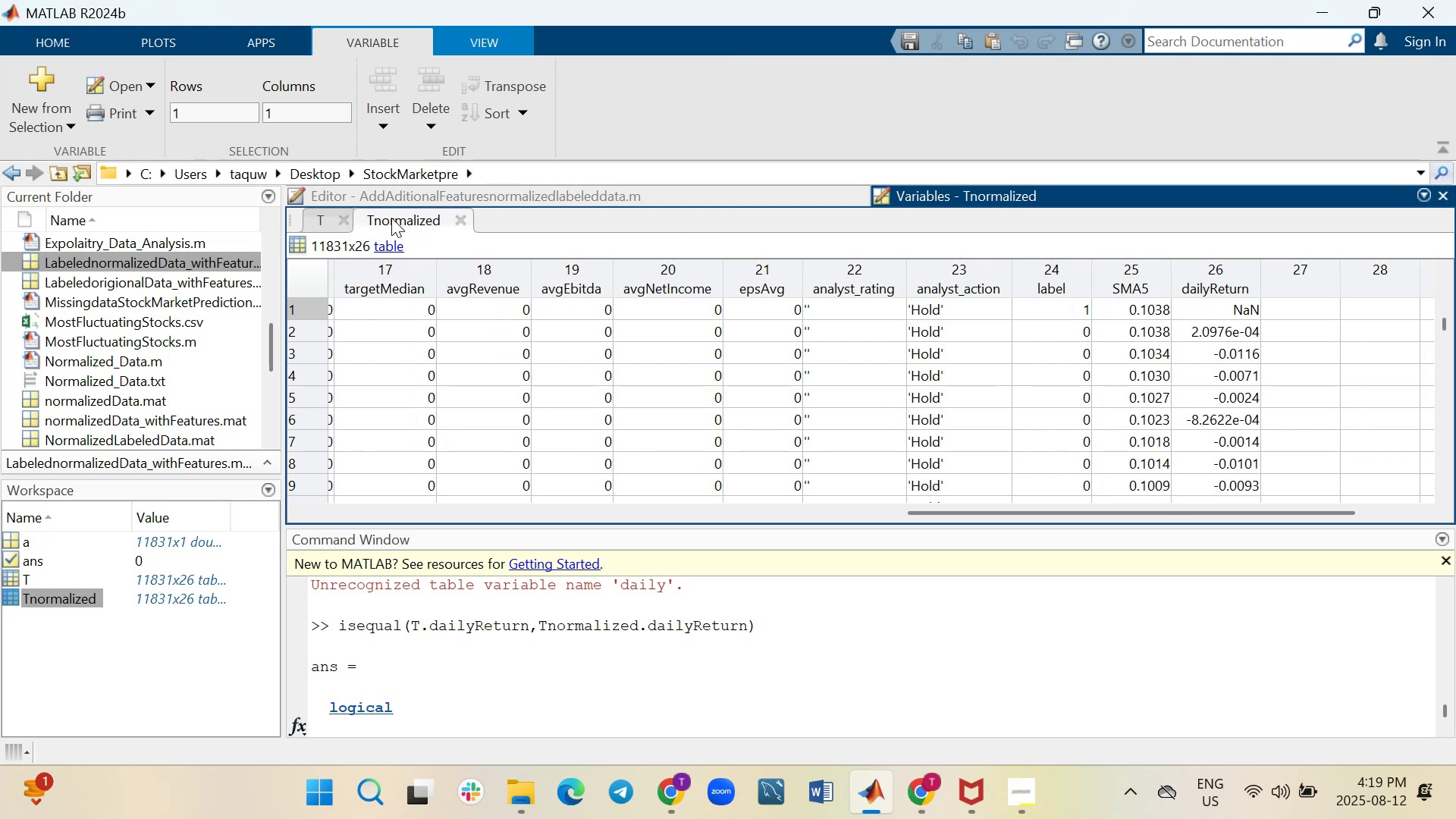 
left_click([317, 224])
 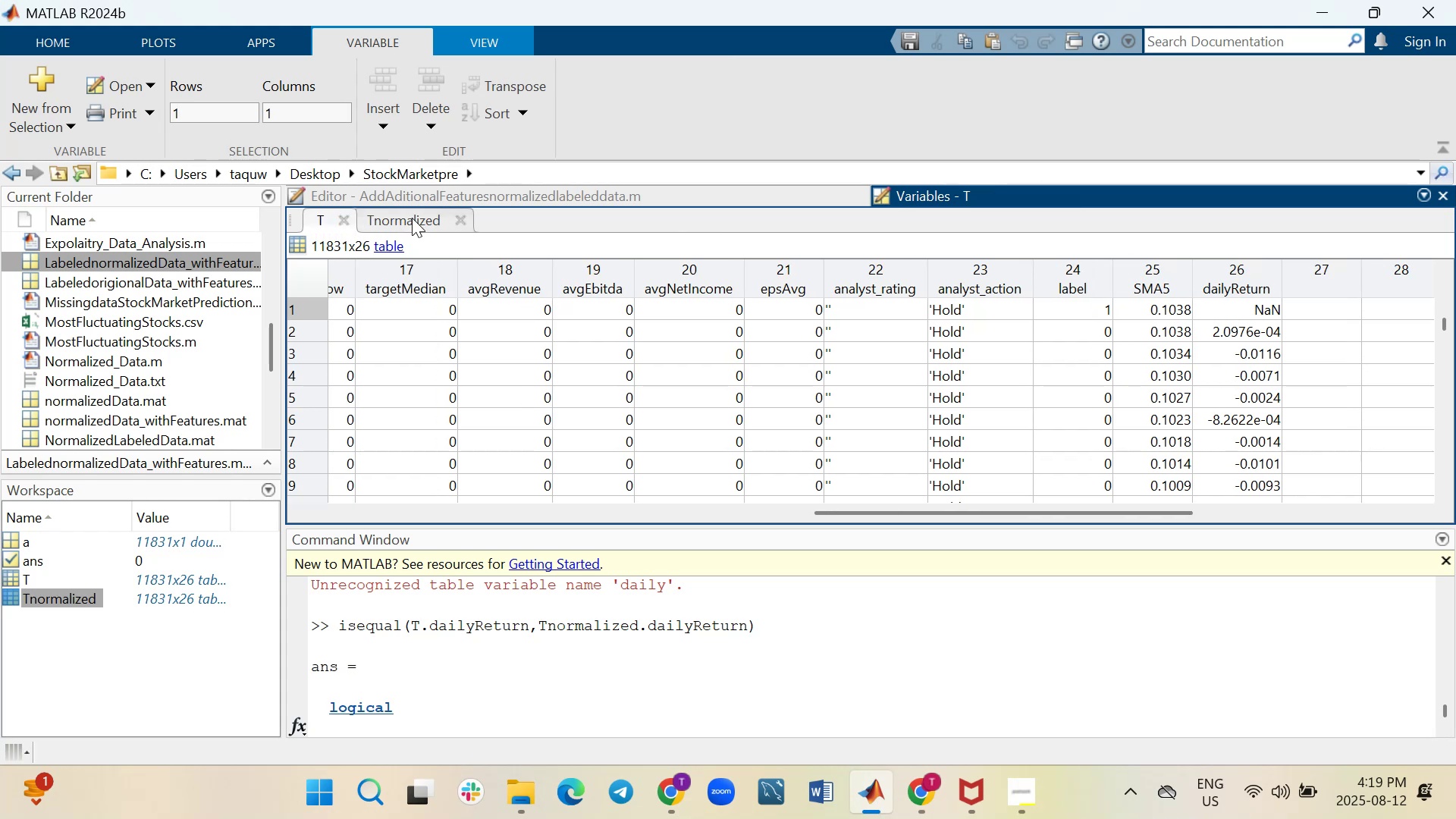 
wait(5.51)
 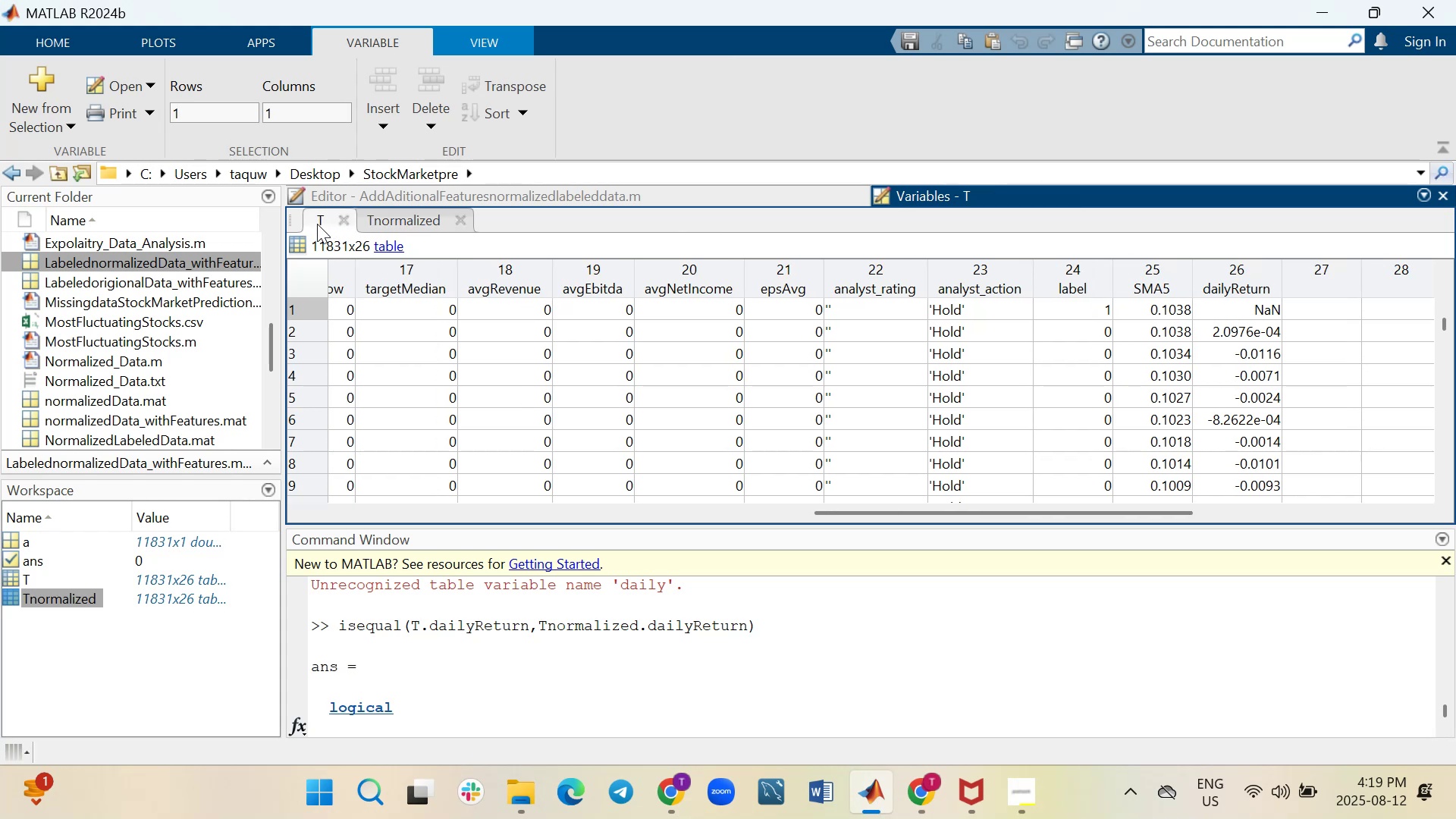 
left_click([412, 218])
 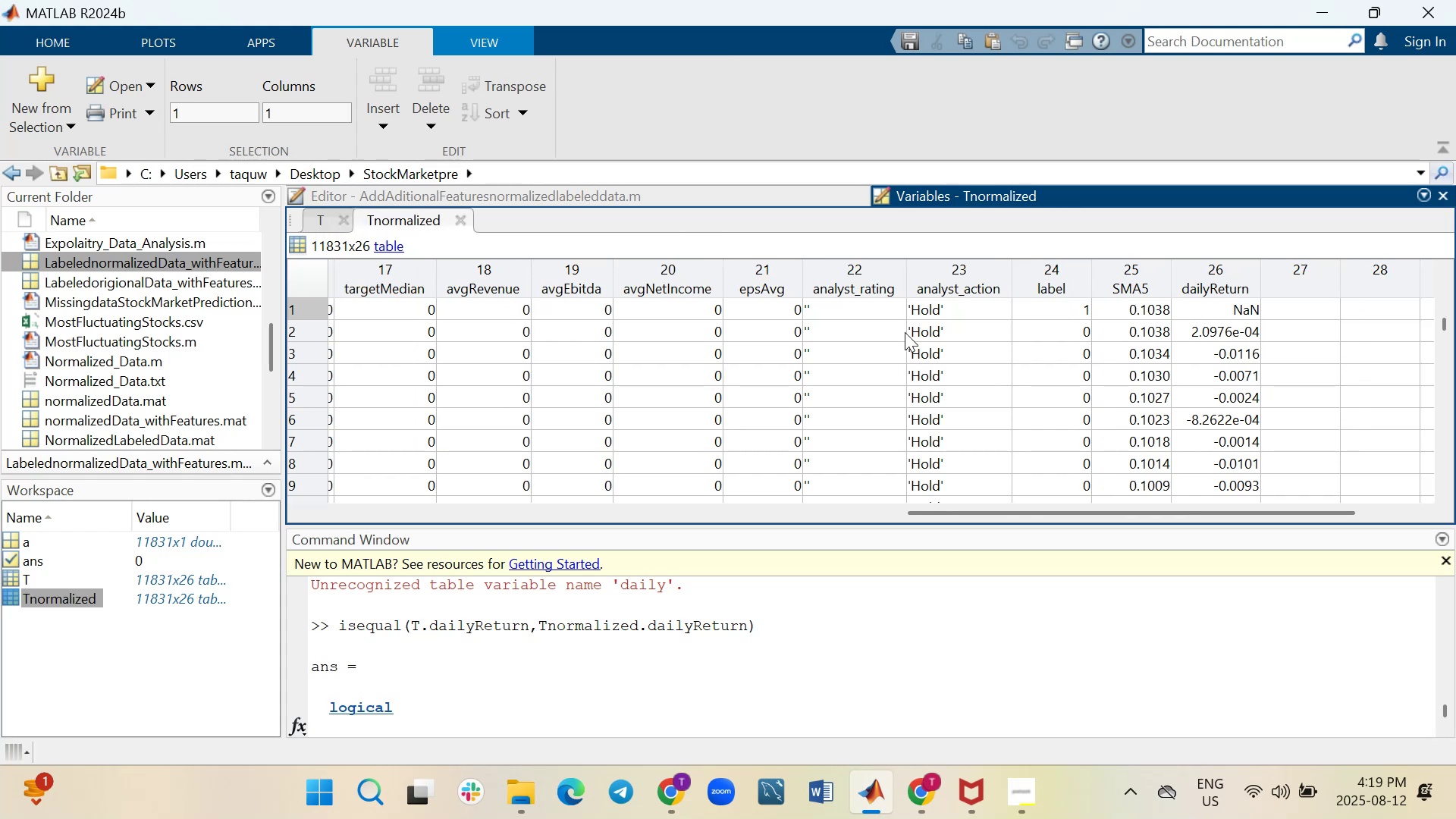 
scroll: coordinate [905, 332], scroll_direction: down, amount: 1.0
 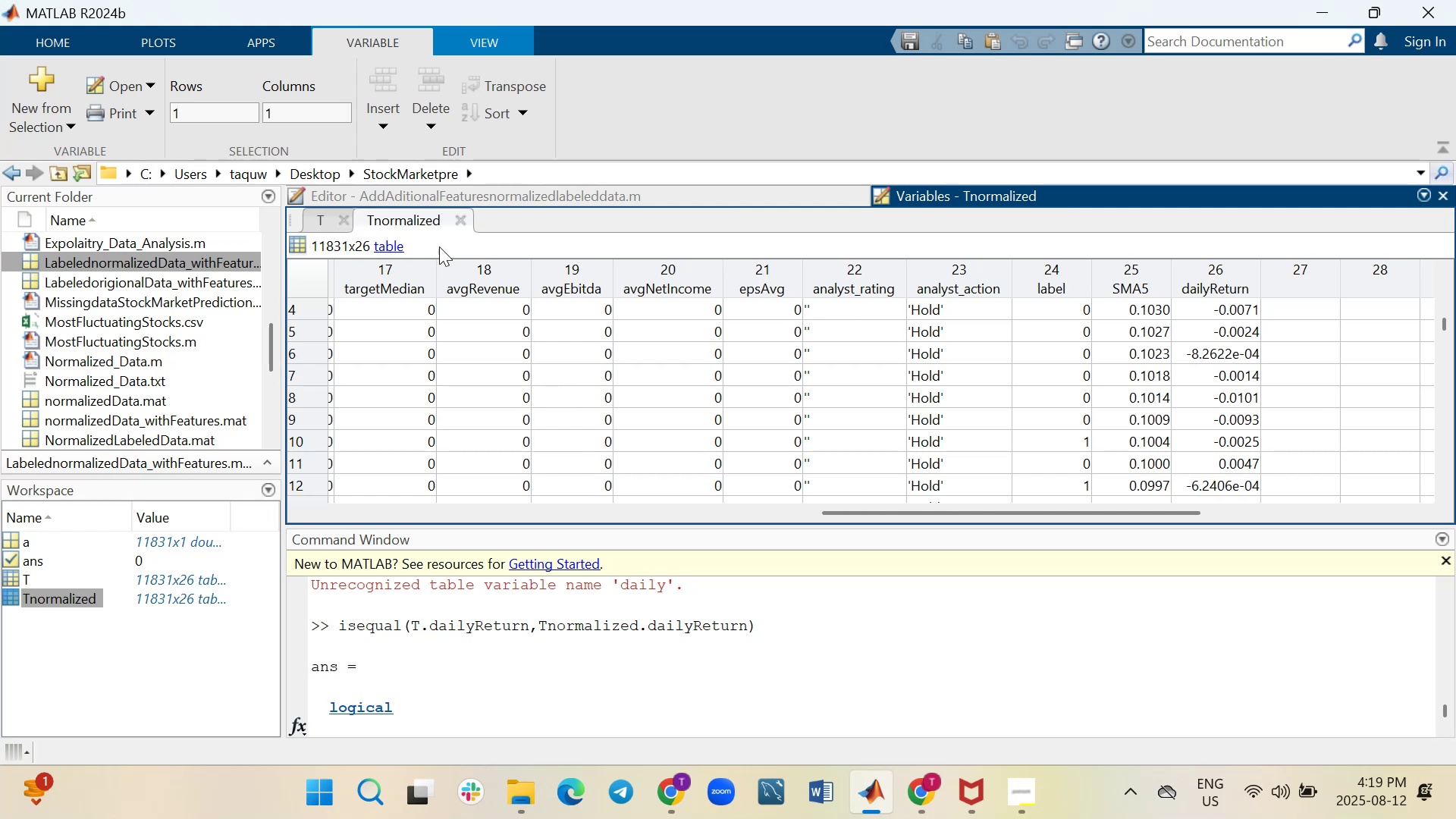 
left_click([319, 220])
 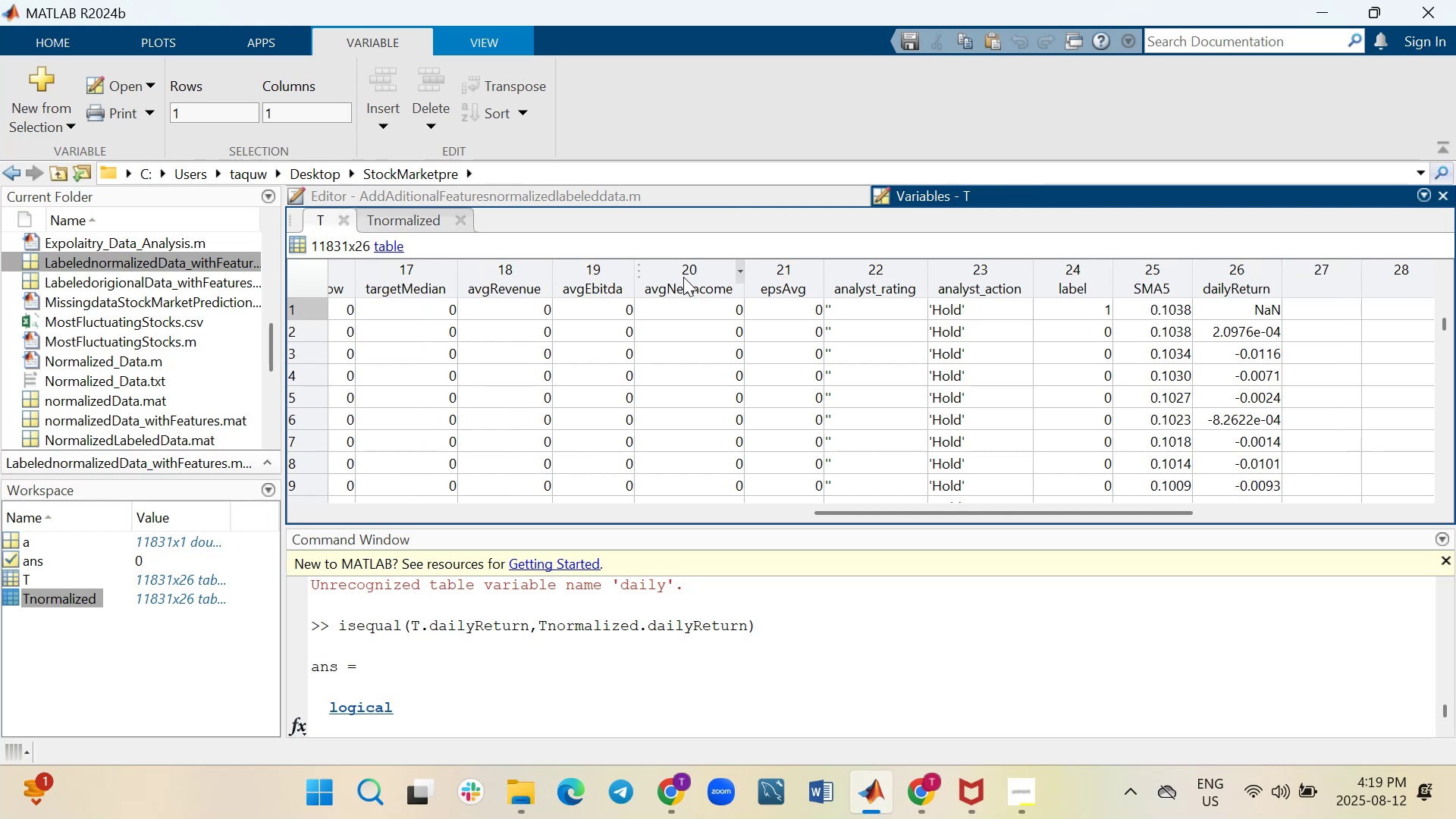 
scroll: coordinate [683, 277], scroll_direction: down, amount: 1.0
 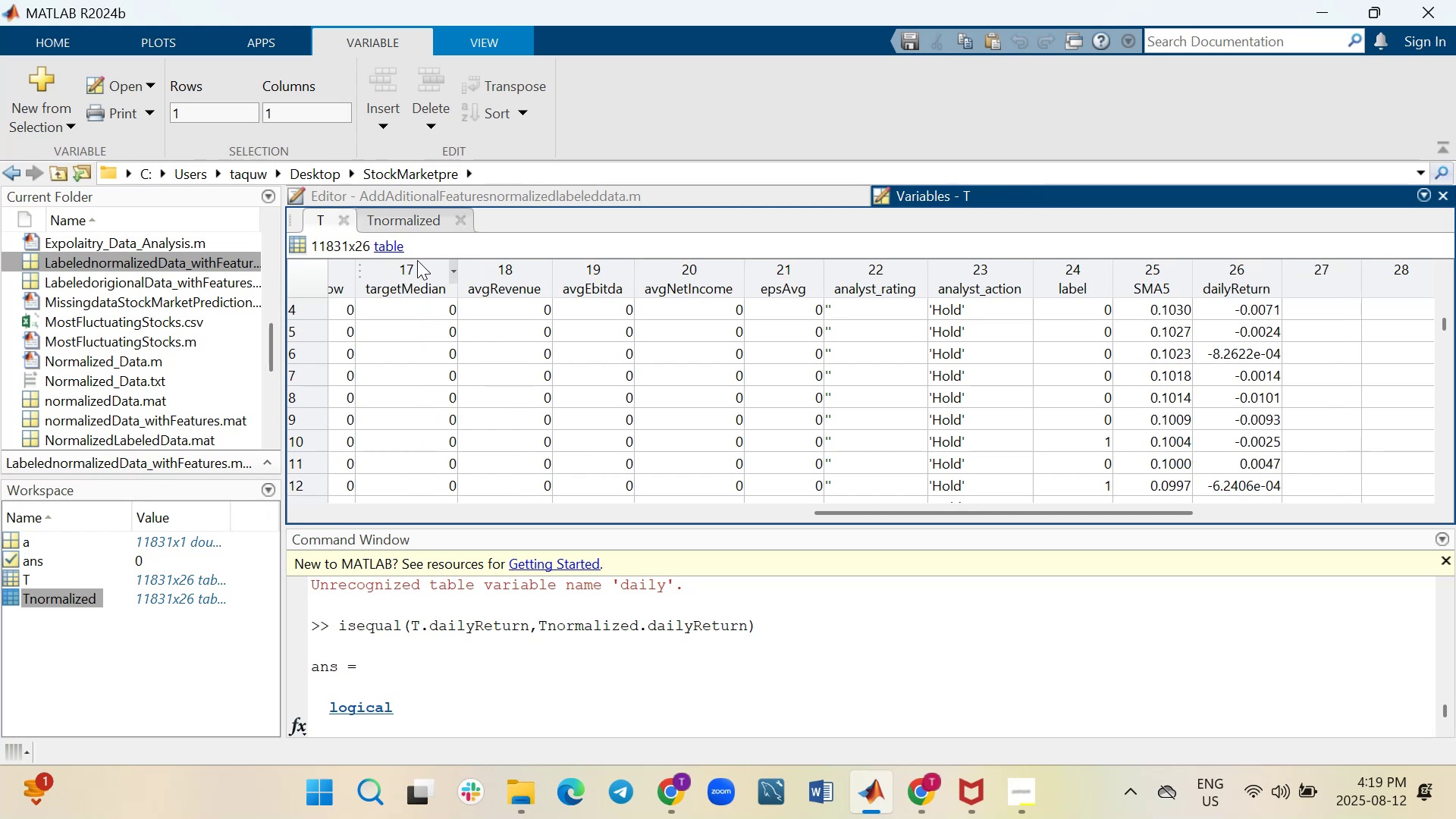 
left_click([401, 228])
 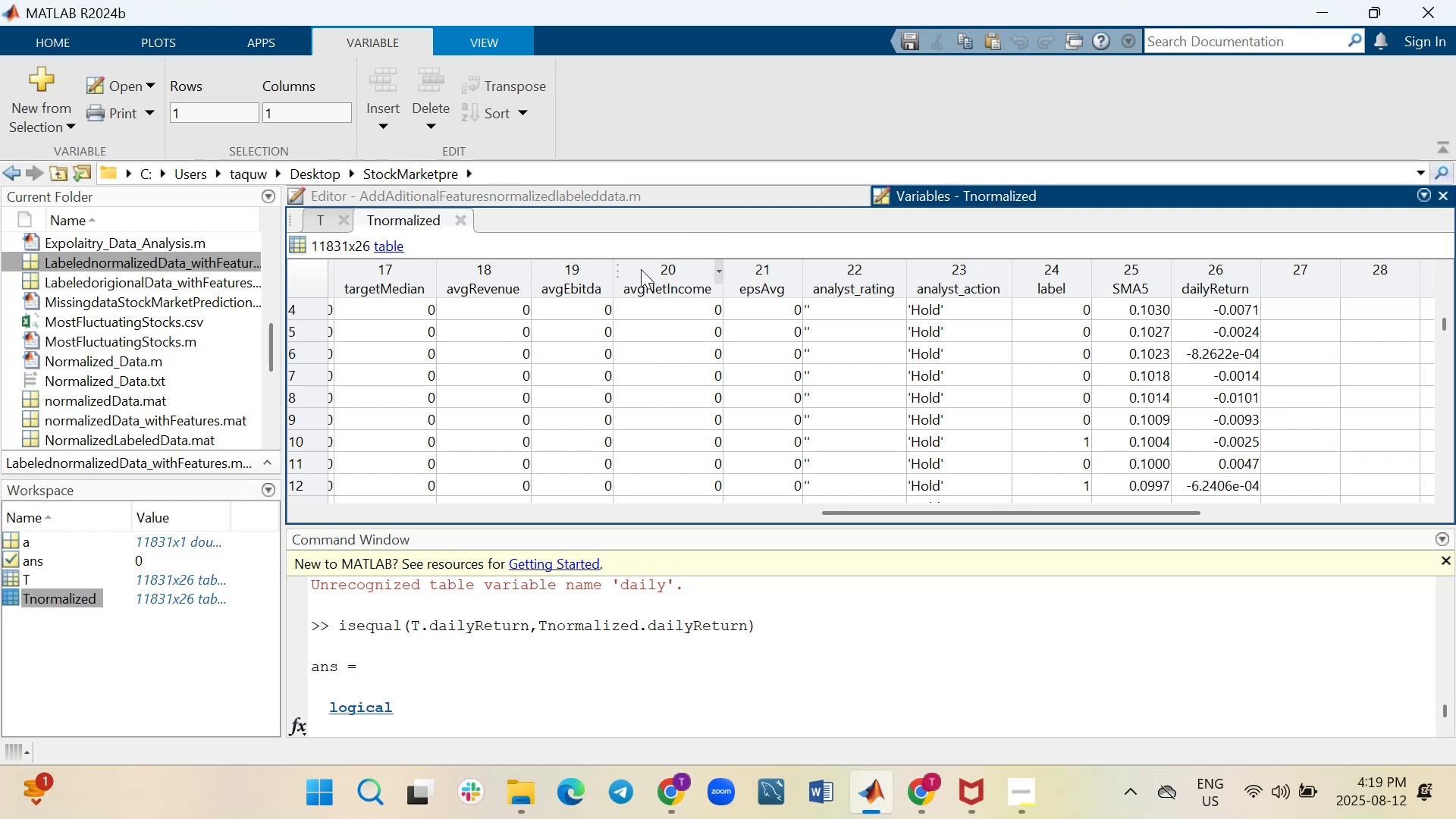 
scroll: coordinate [641, 269], scroll_direction: down, amount: 1.0
 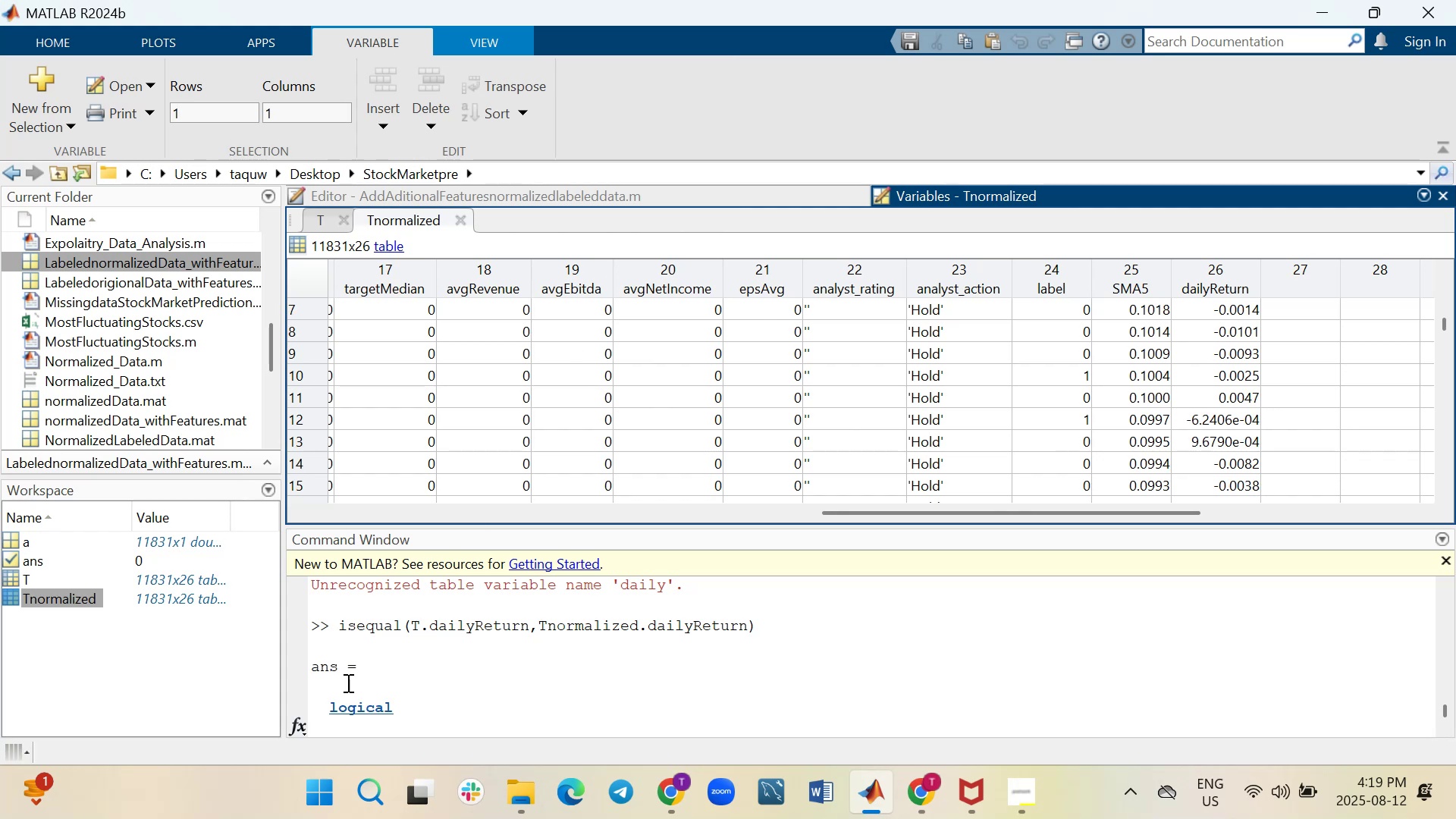 
scroll: coordinate [566, 665], scroll_direction: none, amount: 0.0
 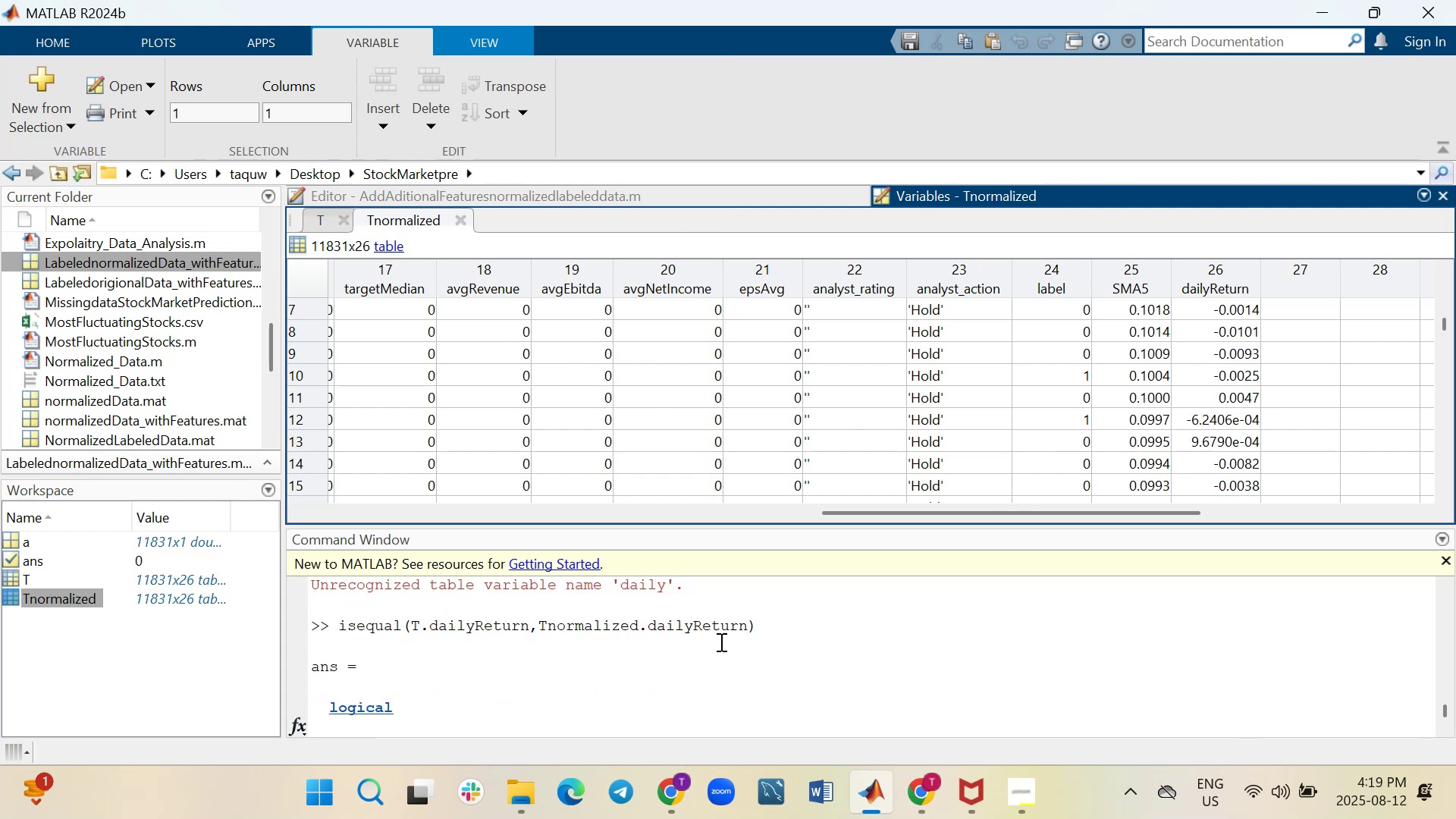 
scroll: coordinate [428, 686], scroll_direction: down, amount: 2.0
 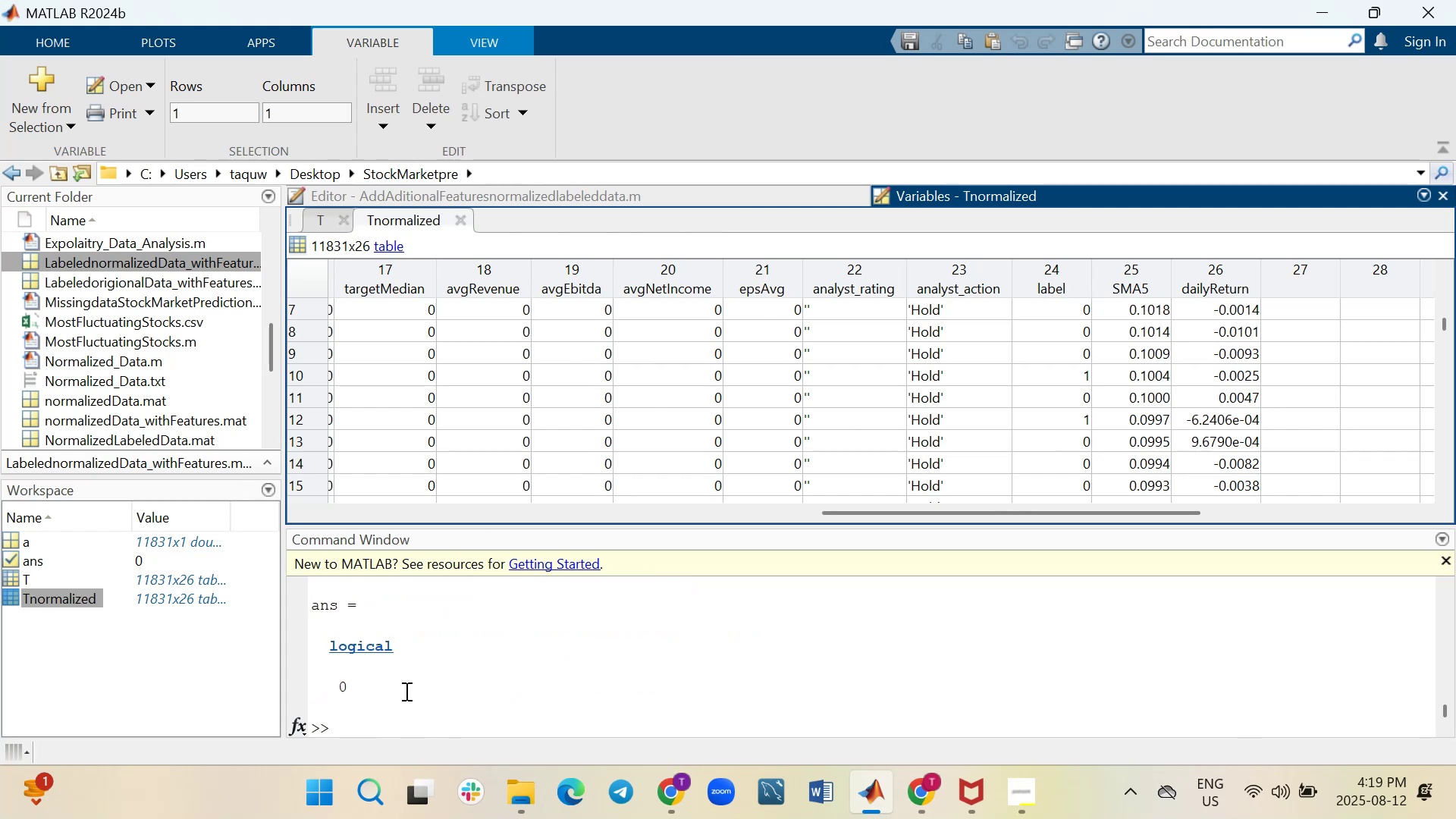 
left_click_drag(start_coordinate=[375, 704], to_coordinate=[340, 640])
 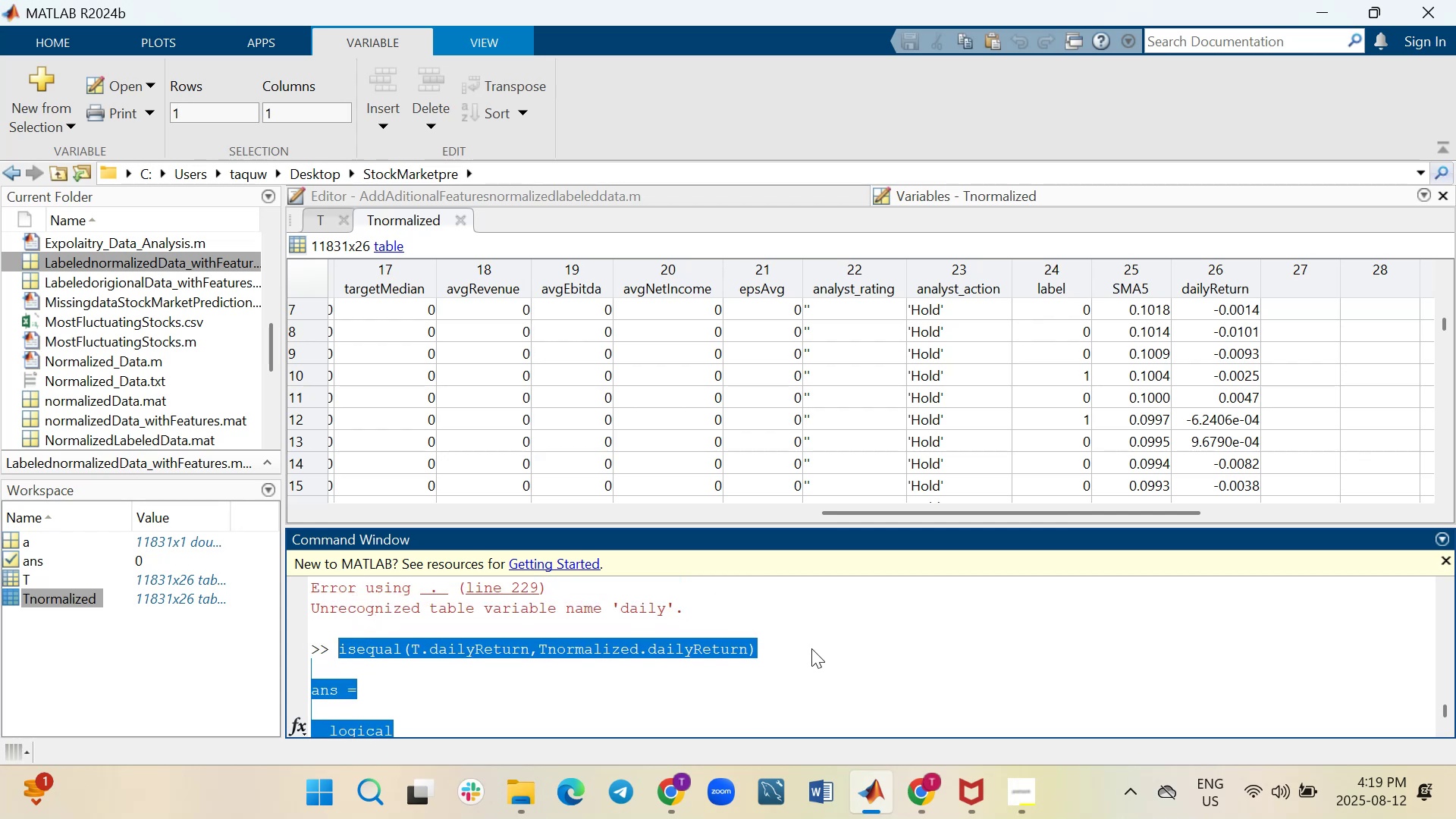 
key(Control+C)
 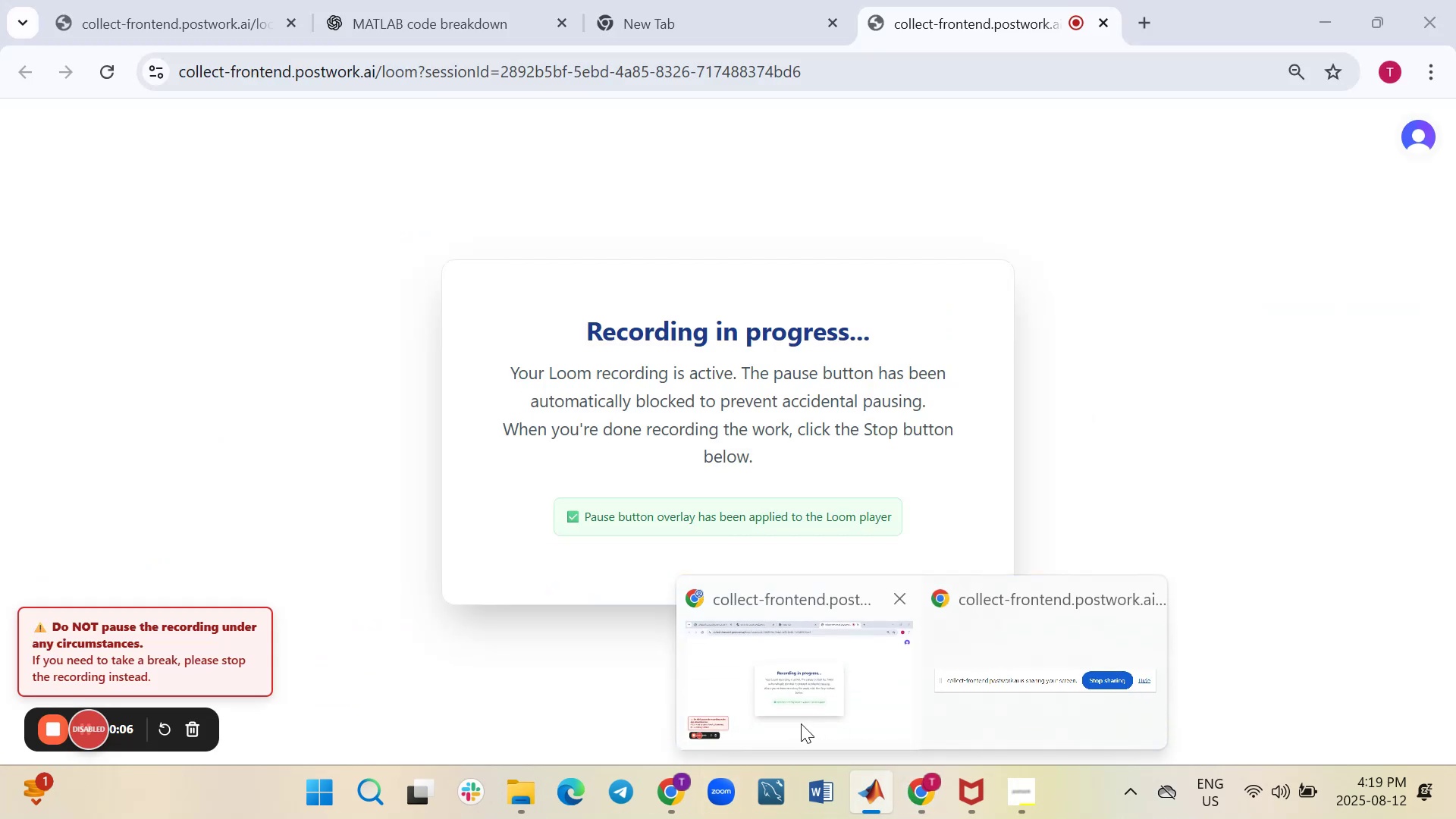 
left_click([801, 723])
 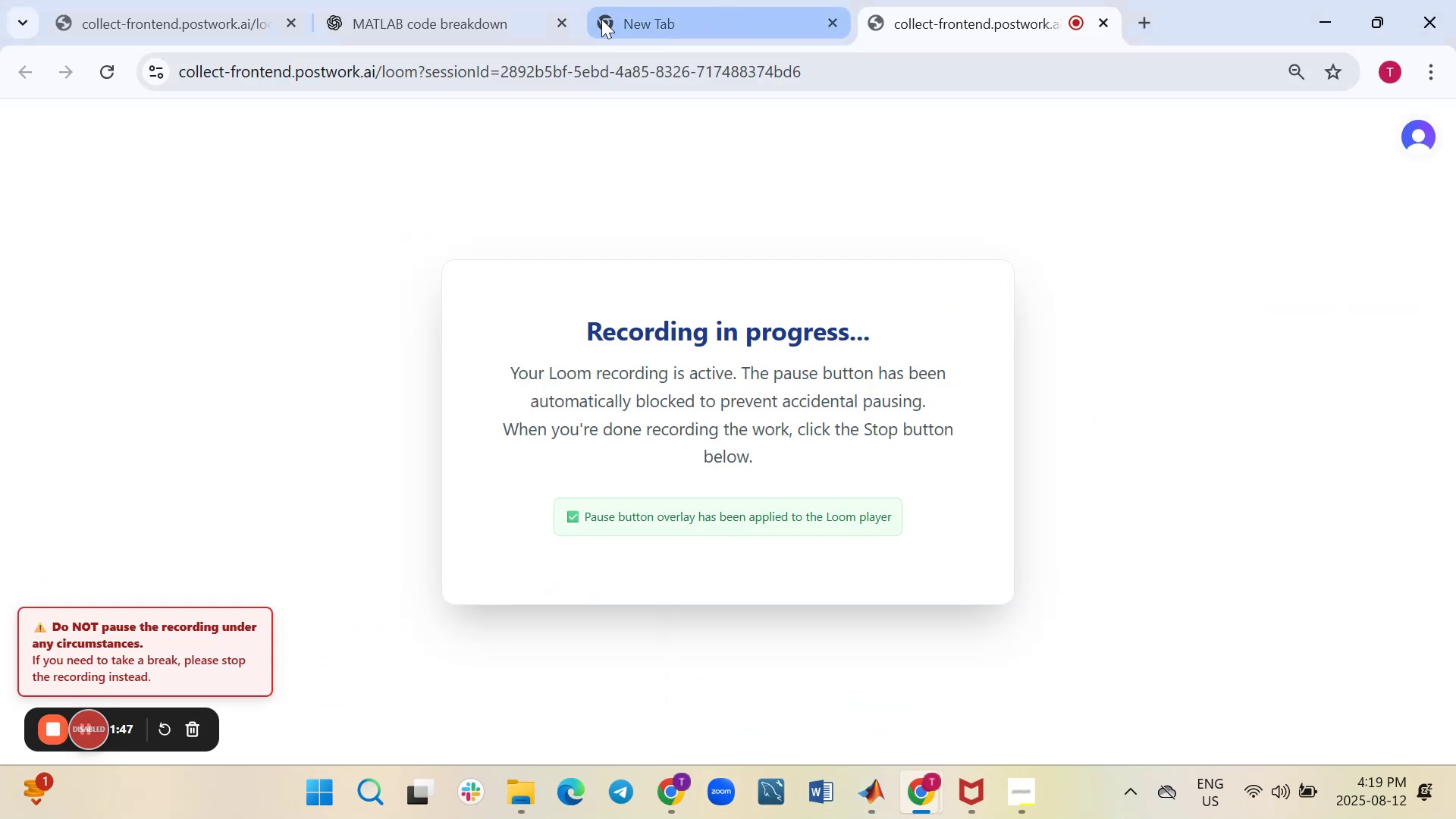 
left_click([469, 26])
 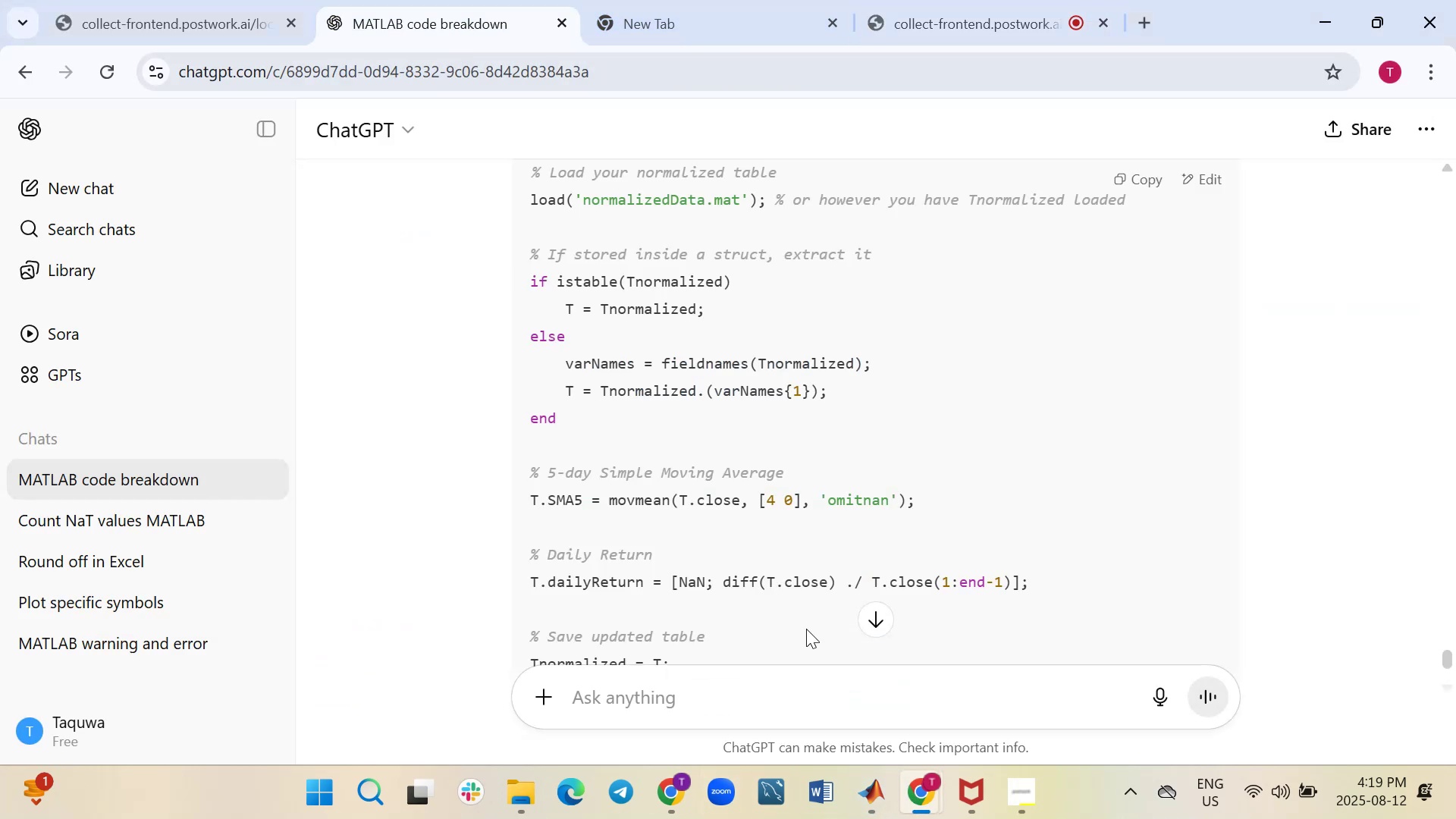 
scroll: coordinate [789, 650], scroll_direction: down, amount: 1.0
 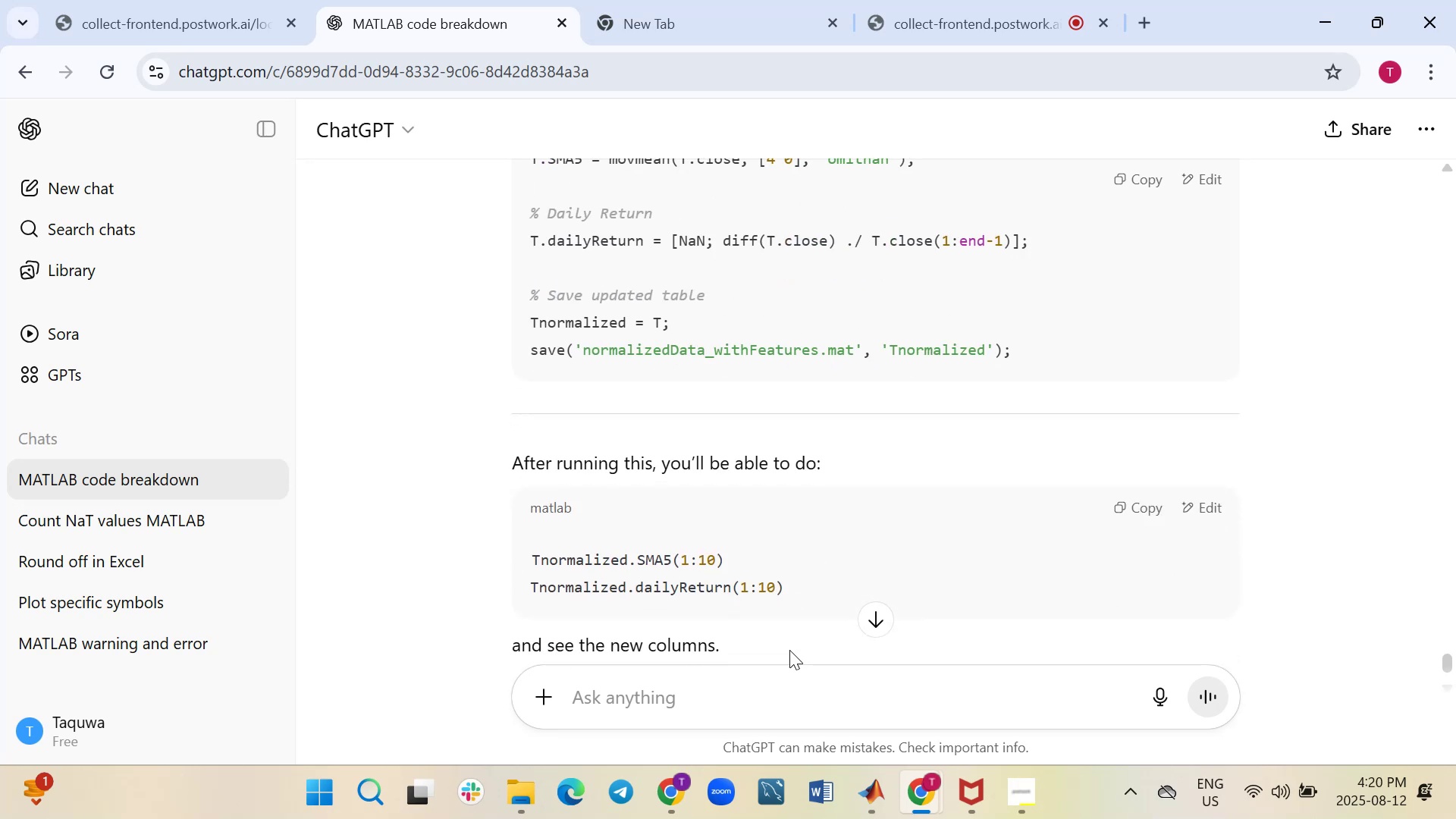 
wait(6.15)
 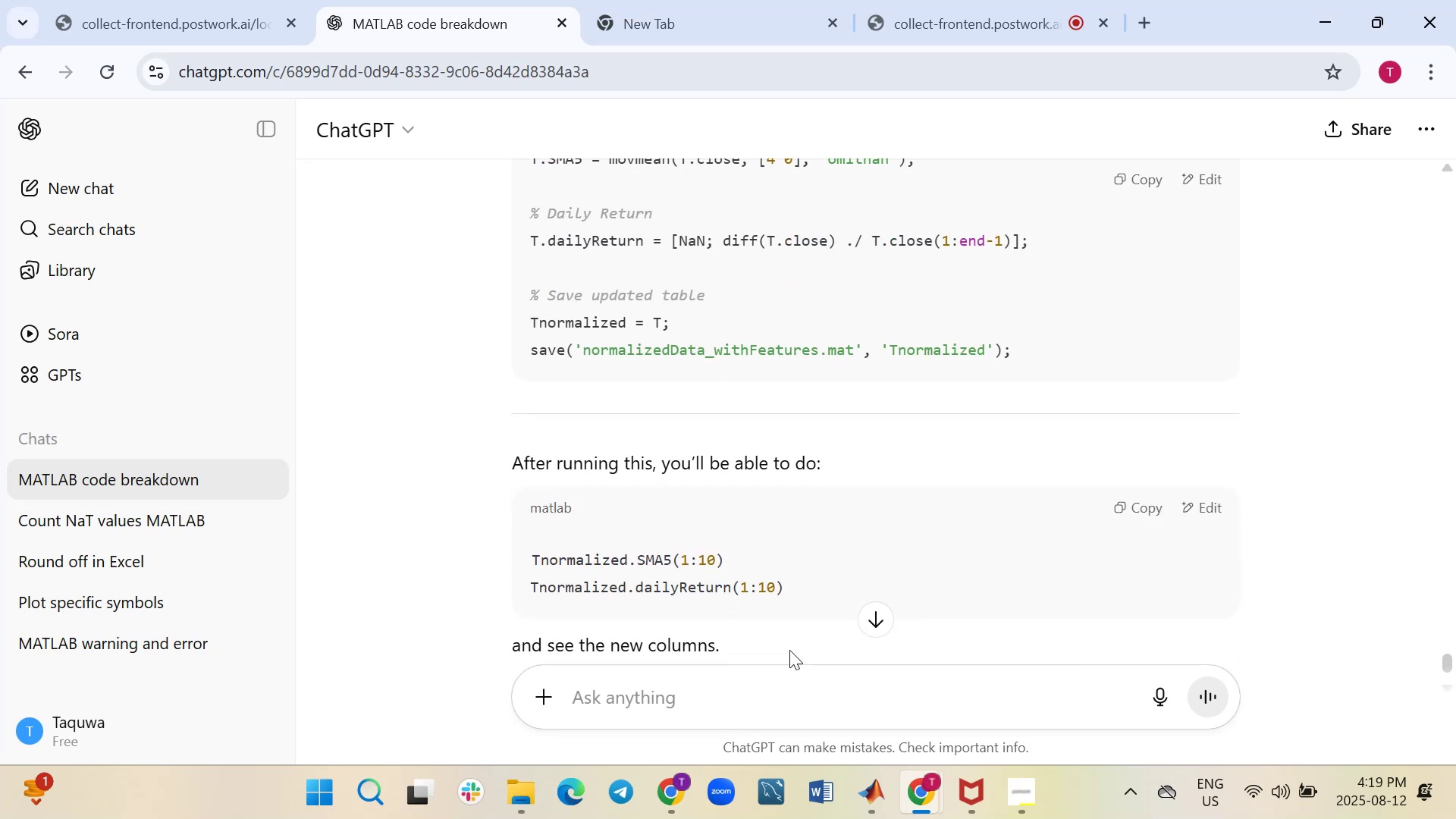 
scroll: coordinate [789, 650], scroll_direction: down, amount: 1.0
 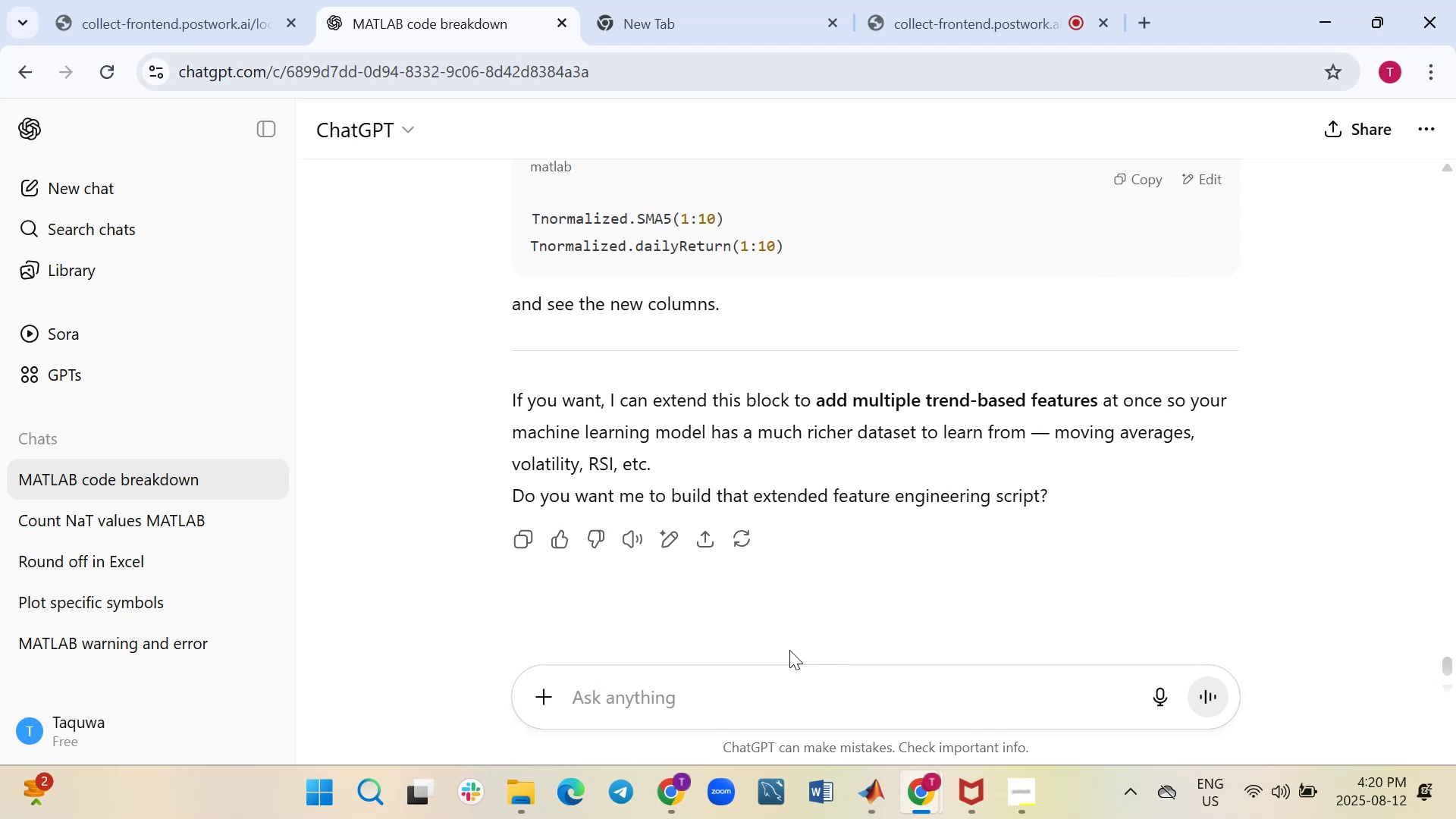 
wait(13.71)
 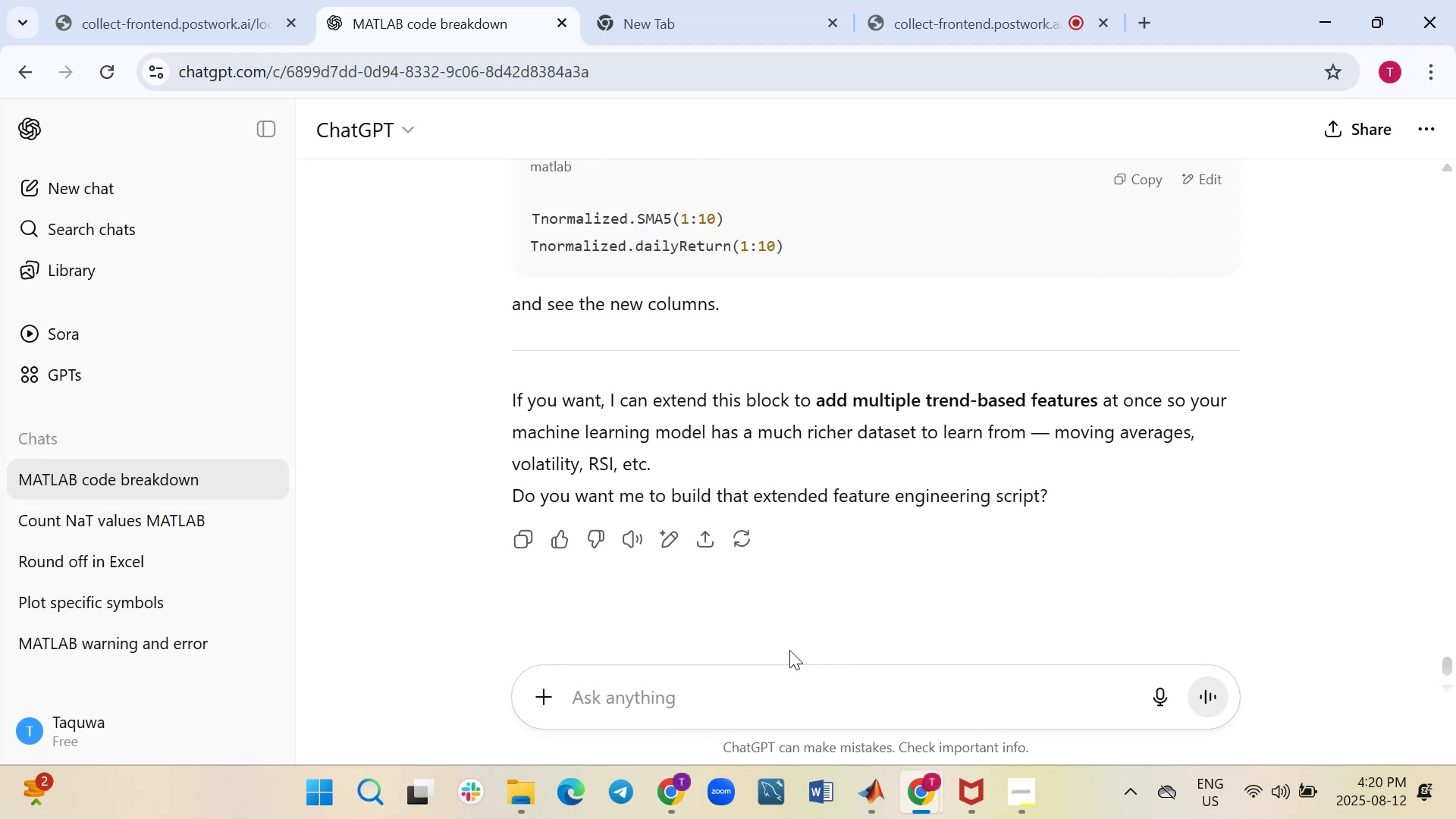 
left_click([693, 14])
 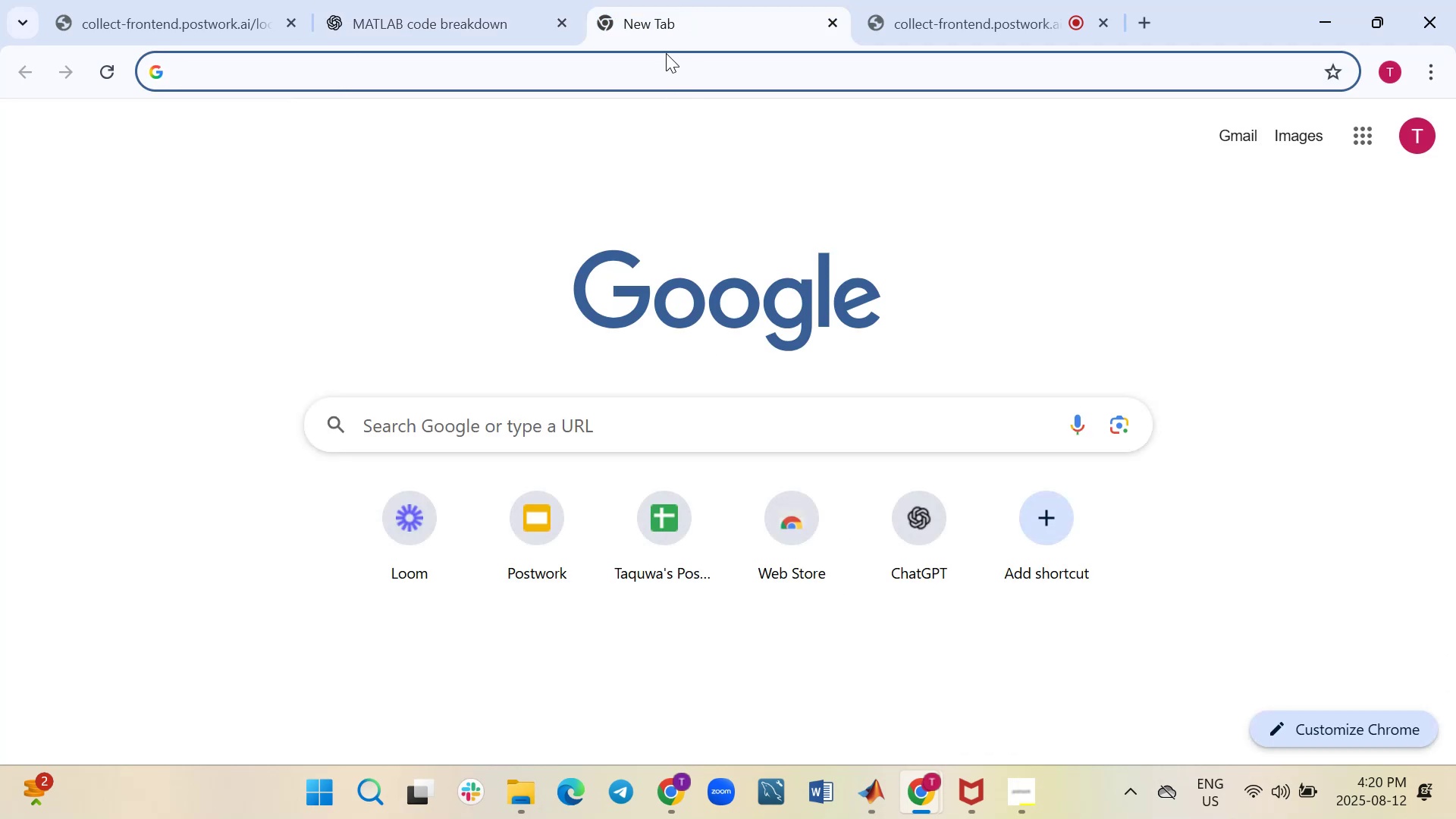 
left_click([656, 80])
 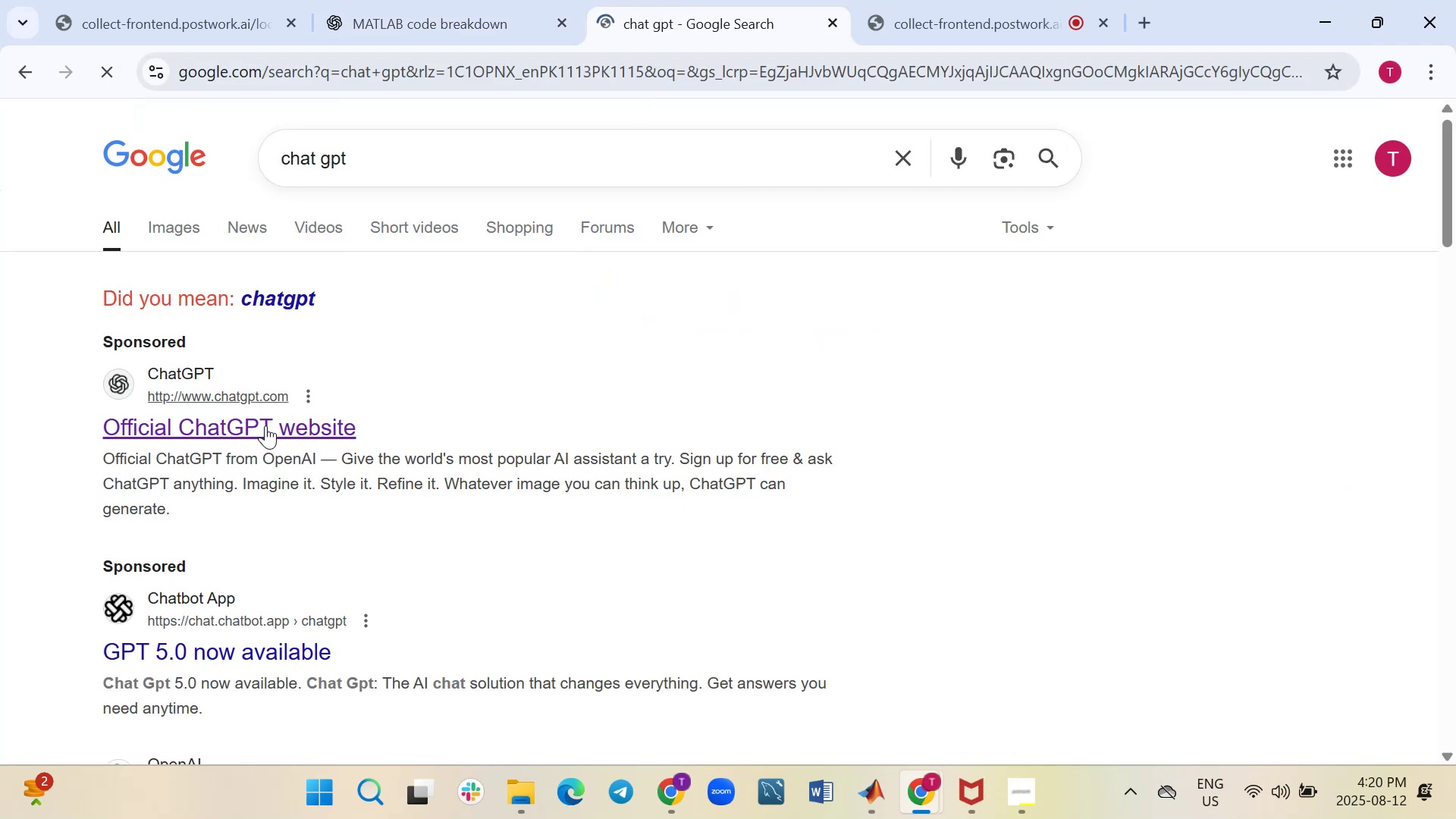 
left_click([247, 426])
 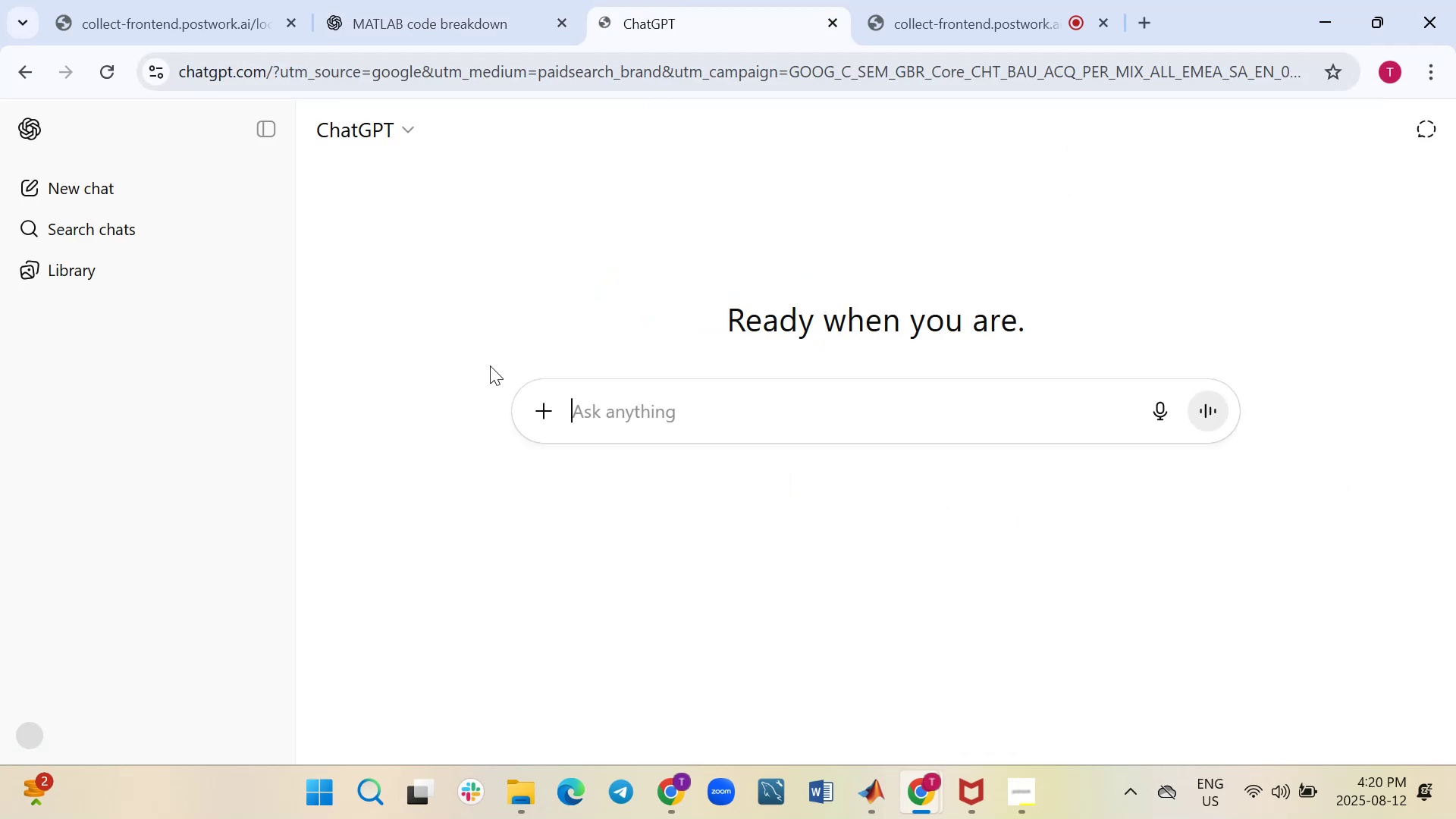 
left_click([637, 410])
 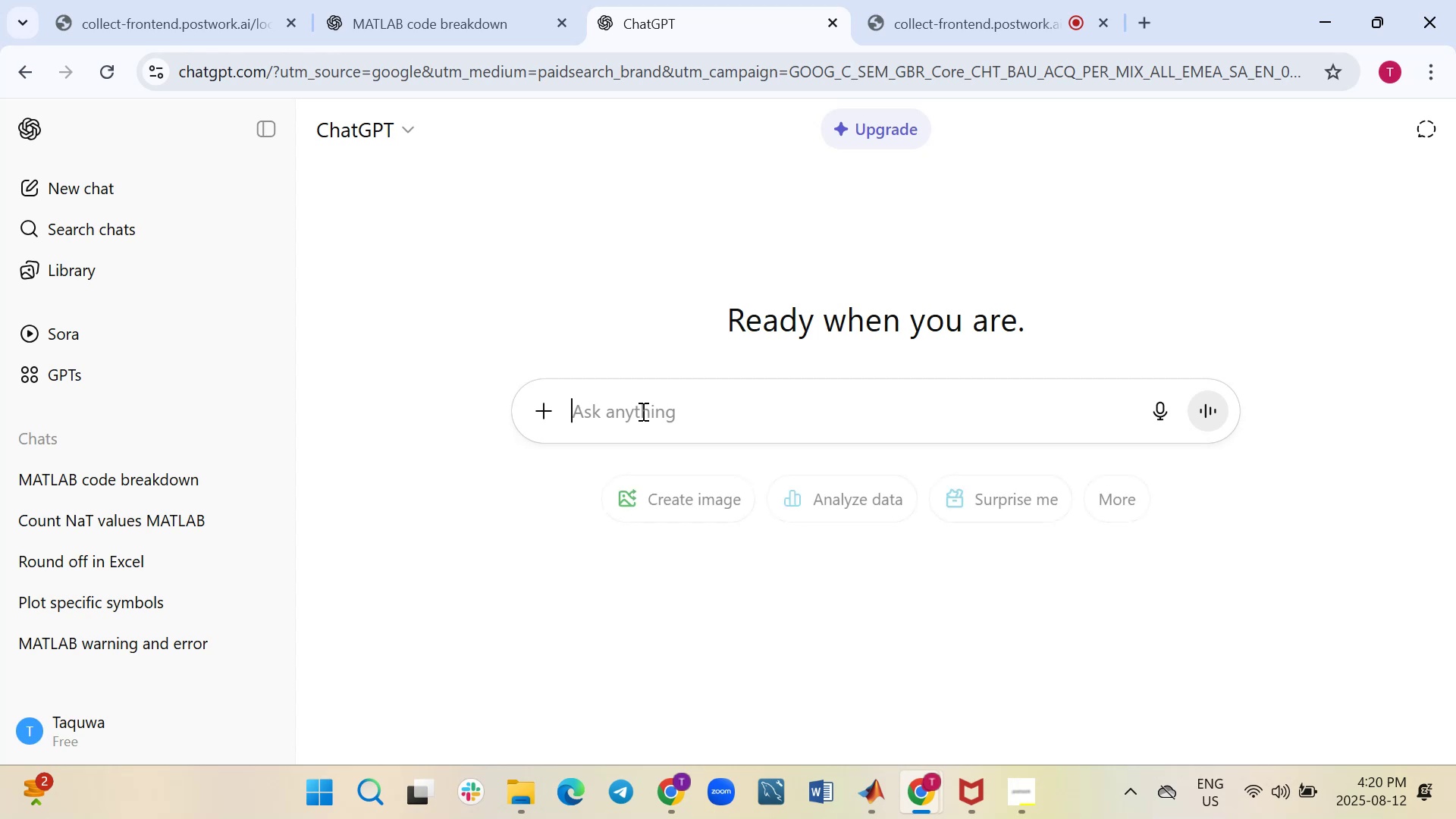 
key(Control+V)
 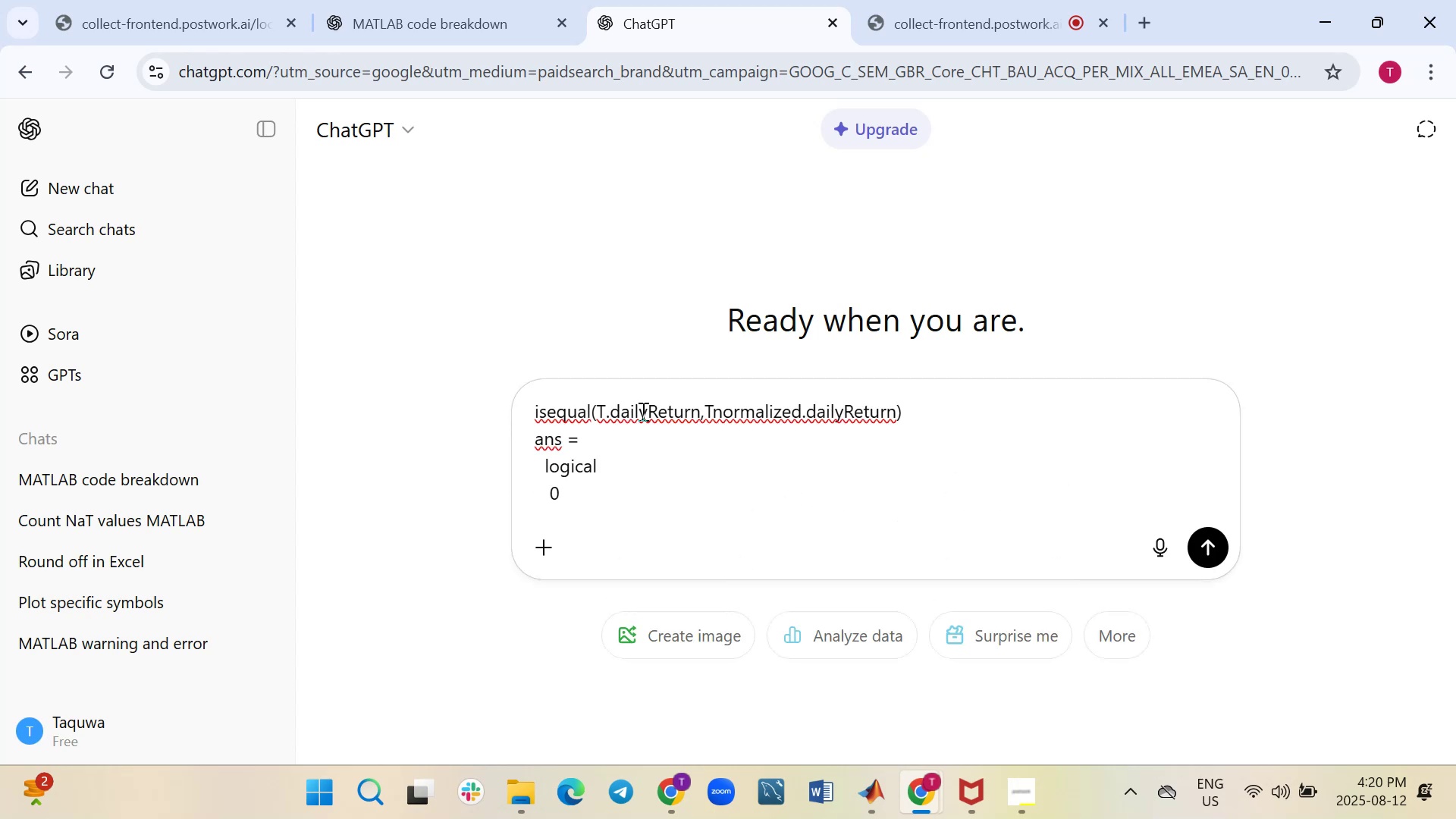 
key(Shift+Enter)
 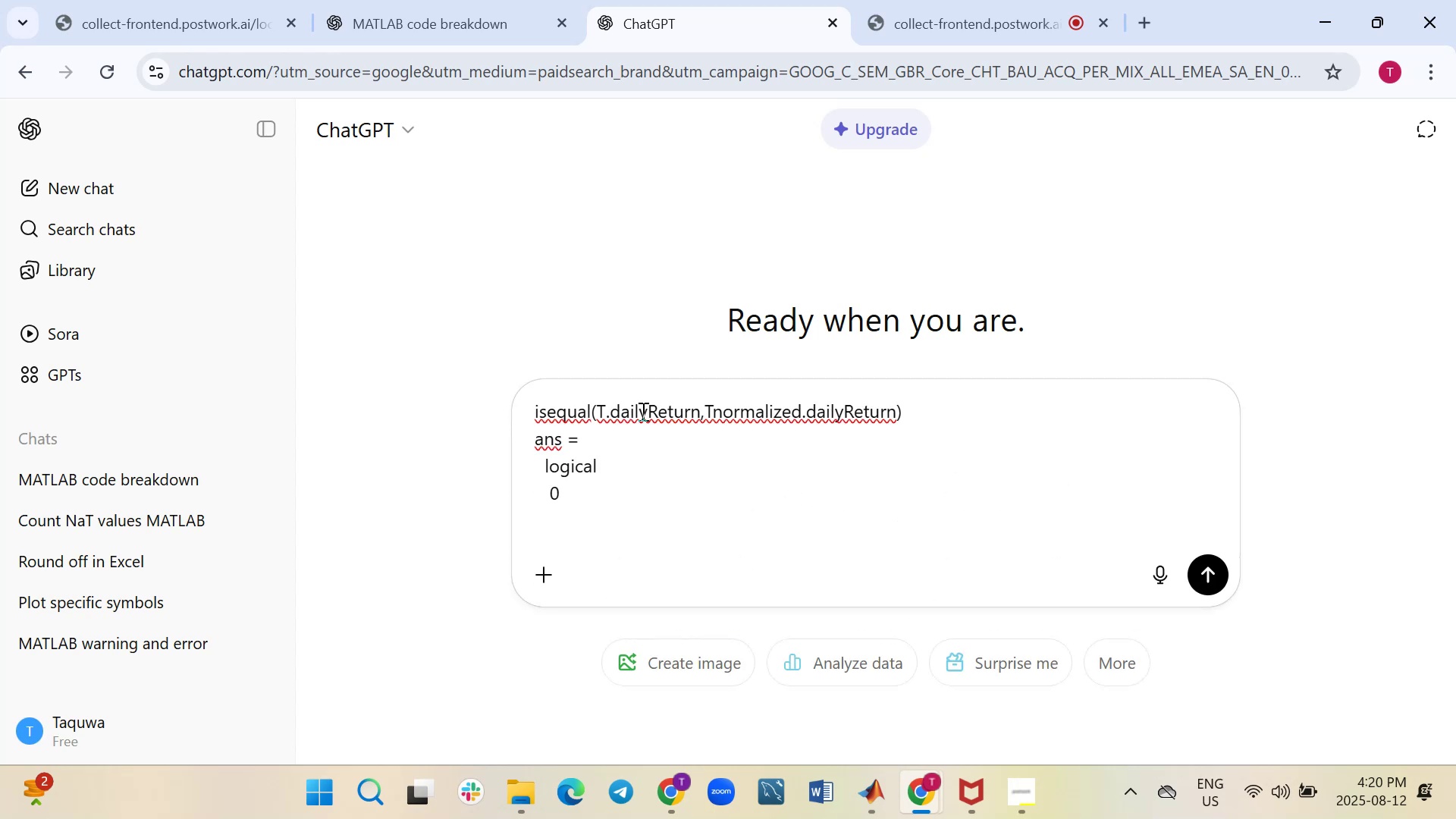 
type(how to check at what point )
 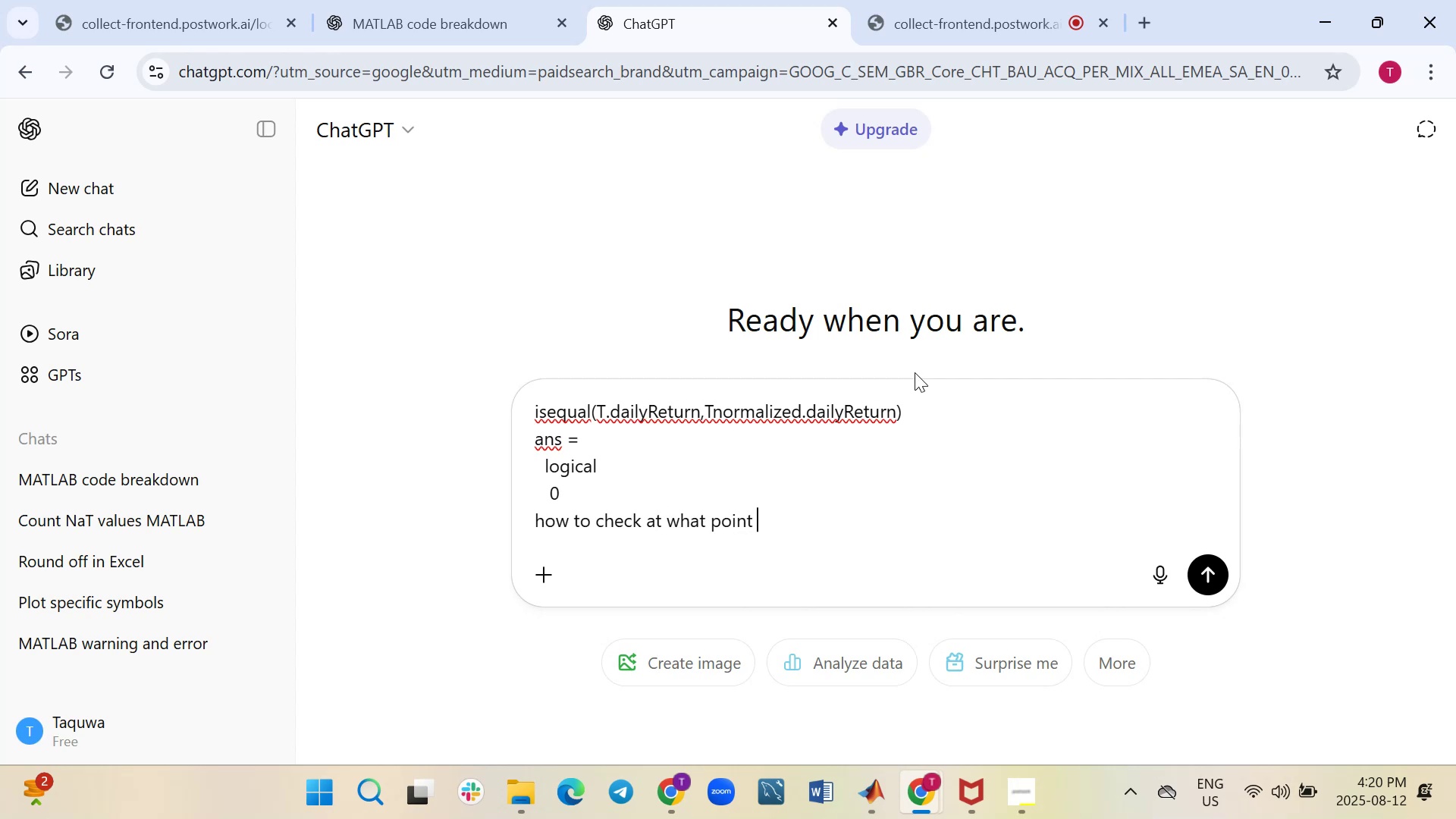 
type(T.dailyReturn and )
 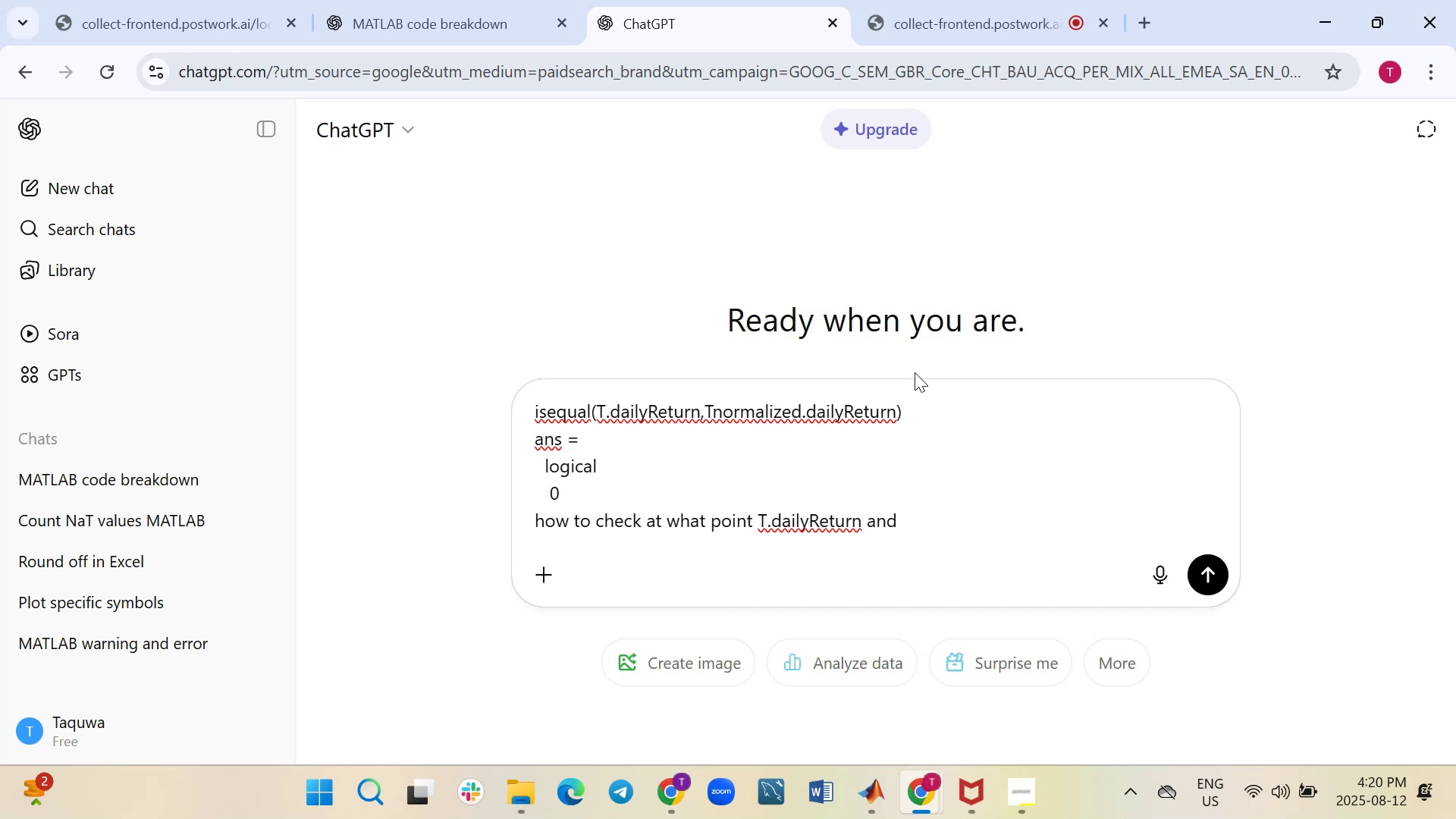 
type(Tnormalized.dailyReturn)
 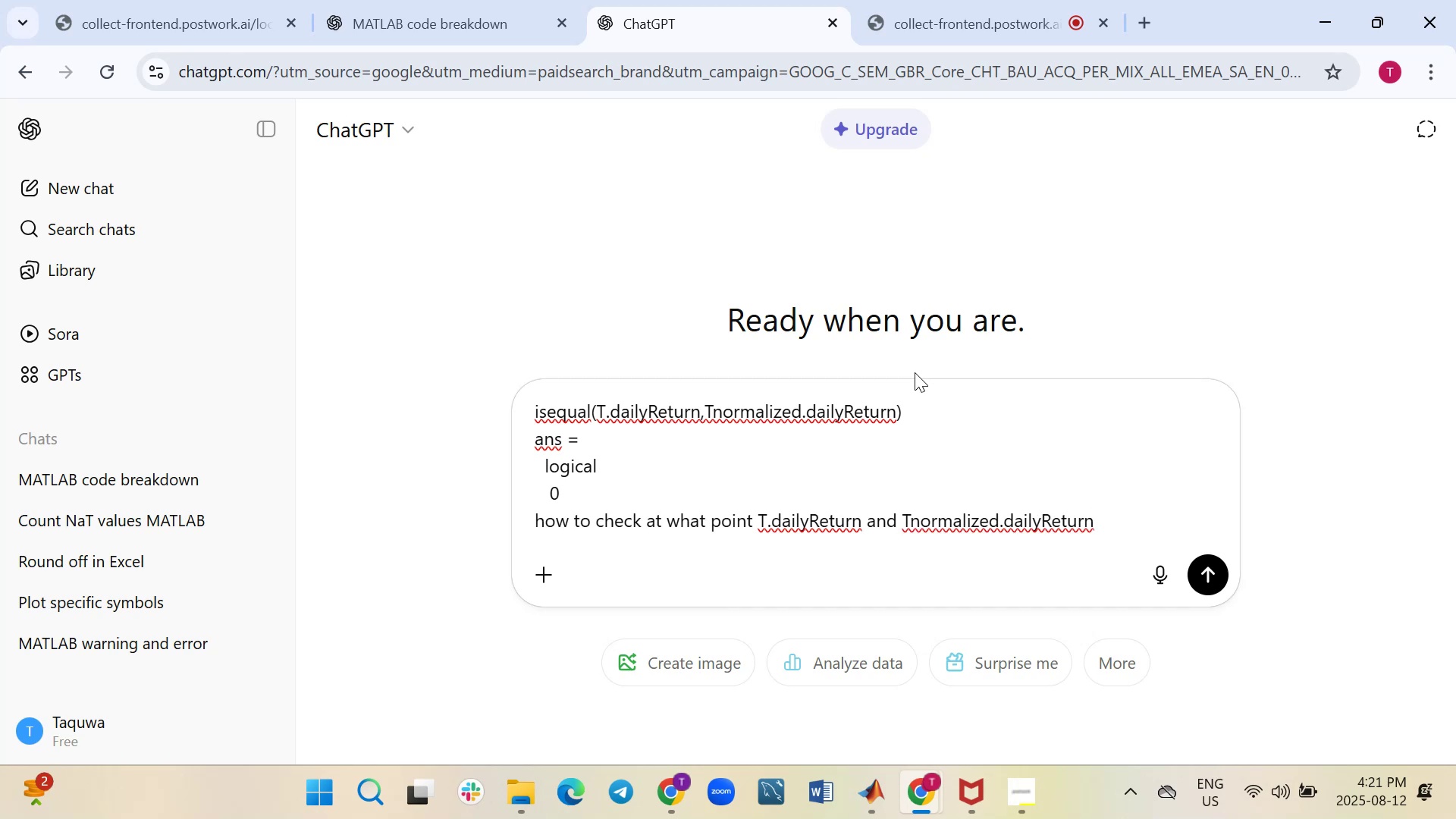 
type( differ)
 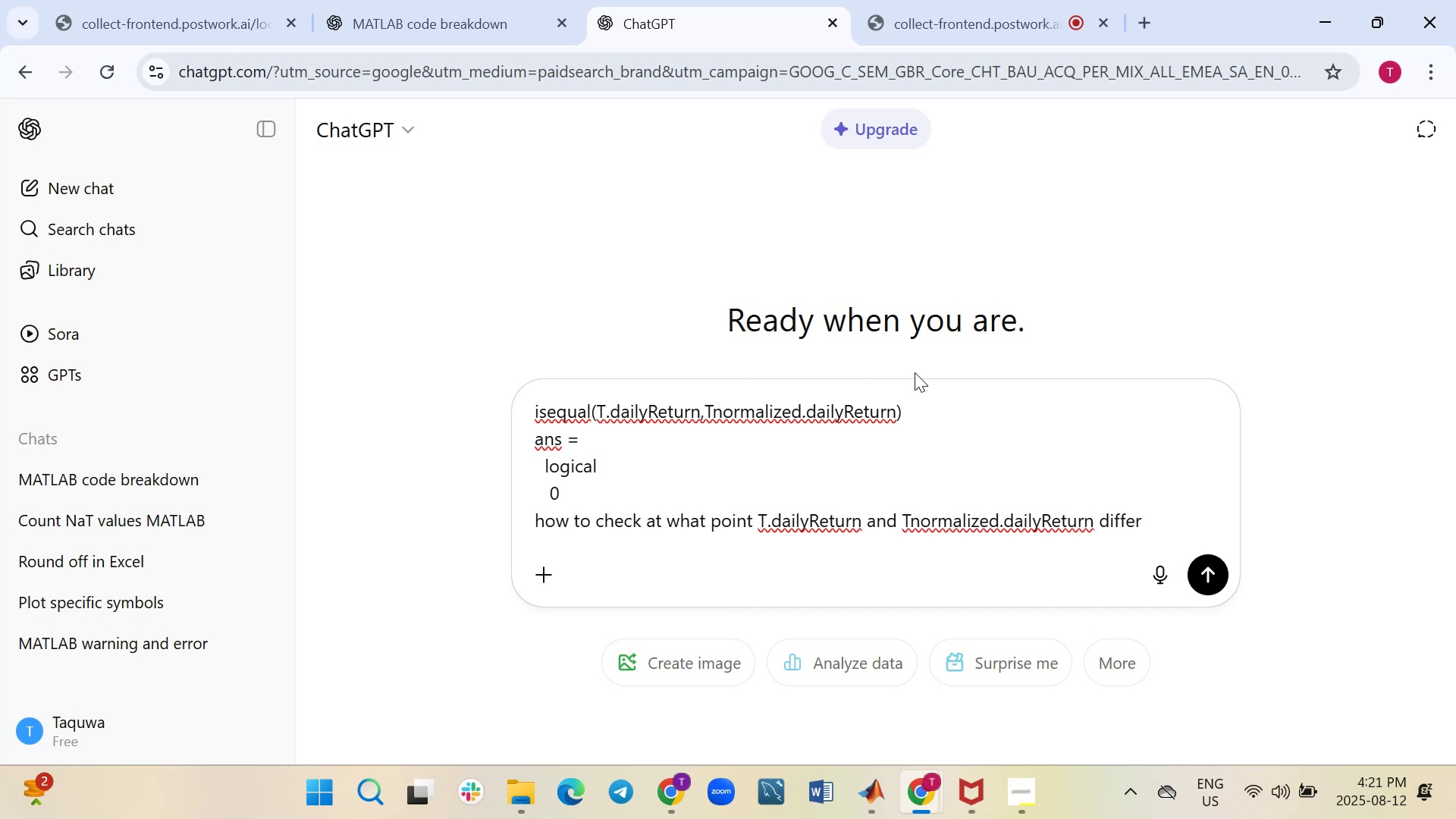 
key(Enter)
 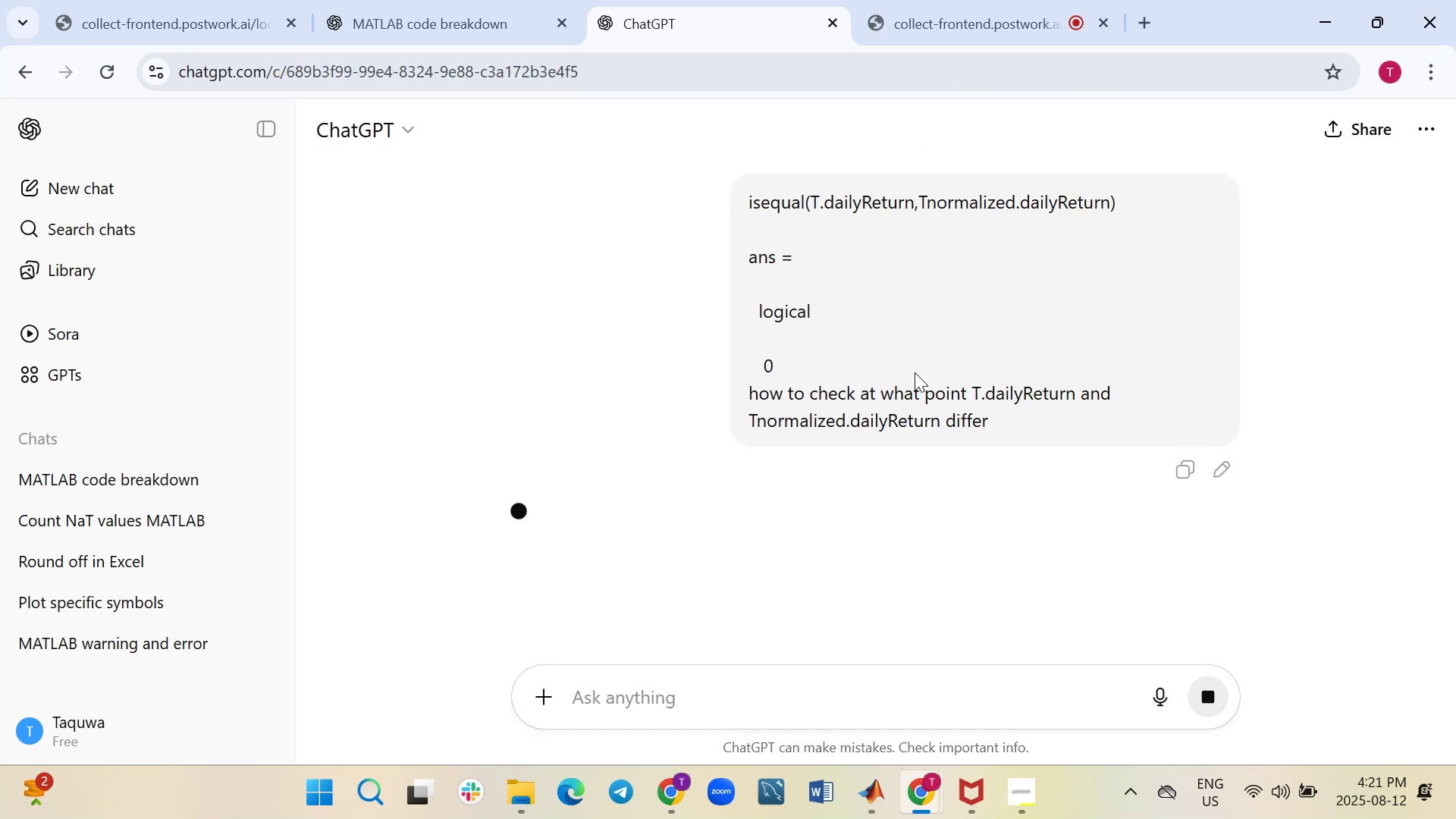 
scroll: coordinate [915, 372], scroll_direction: up, amount: 6.0
 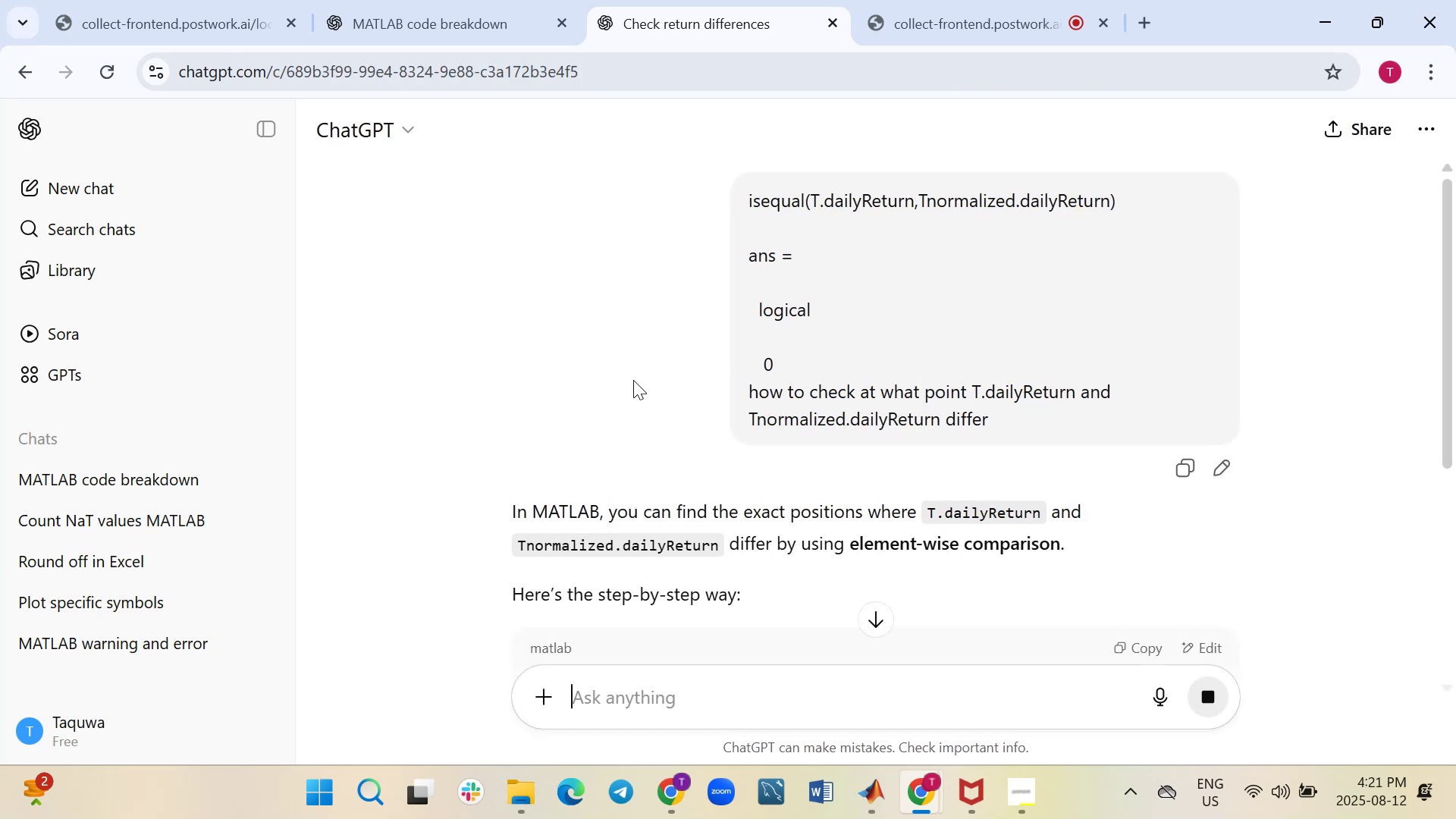 
scroll: coordinate [632, 379], scroll_direction: down, amount: 4.0
 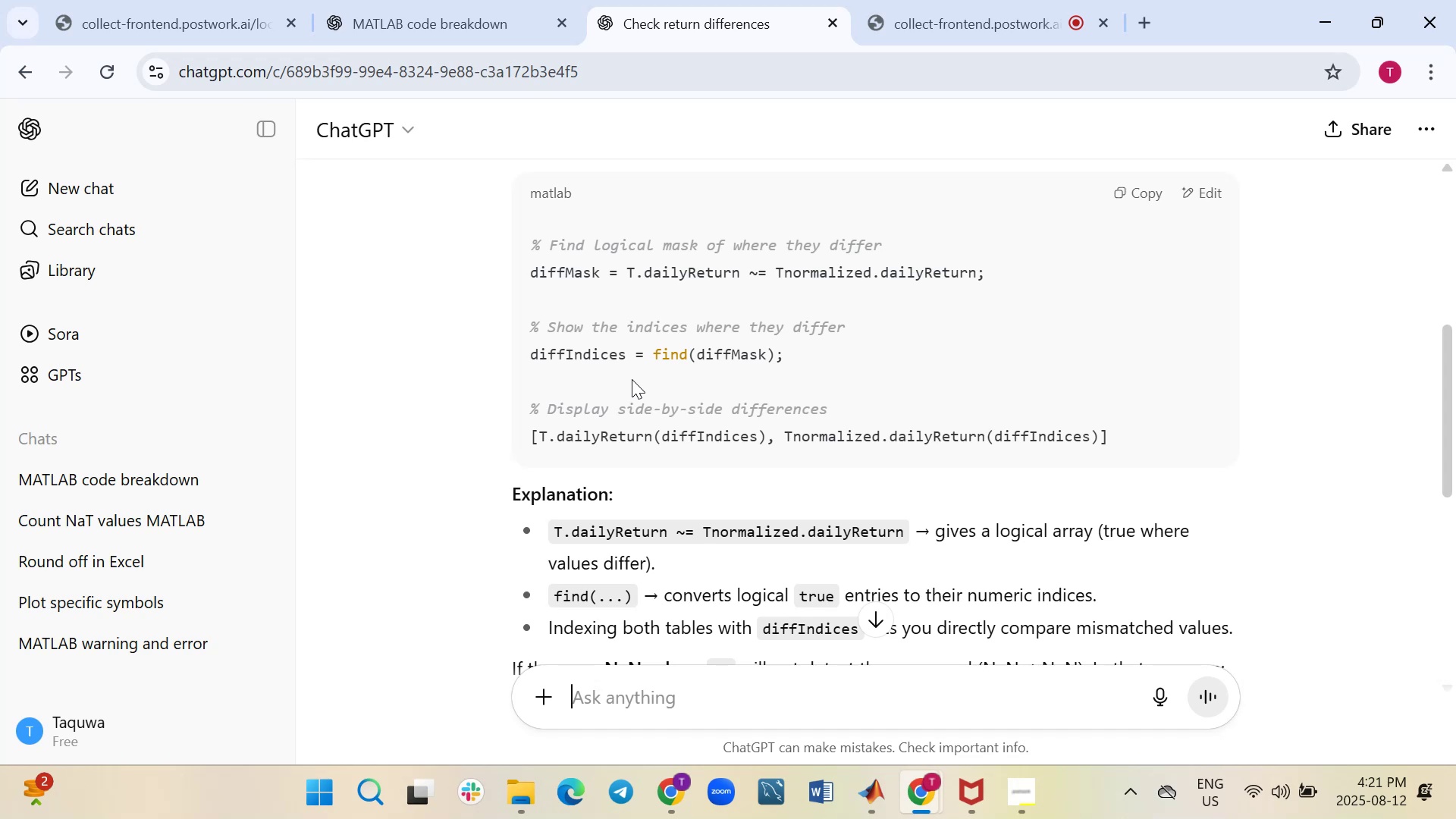 
wait(12.4)
 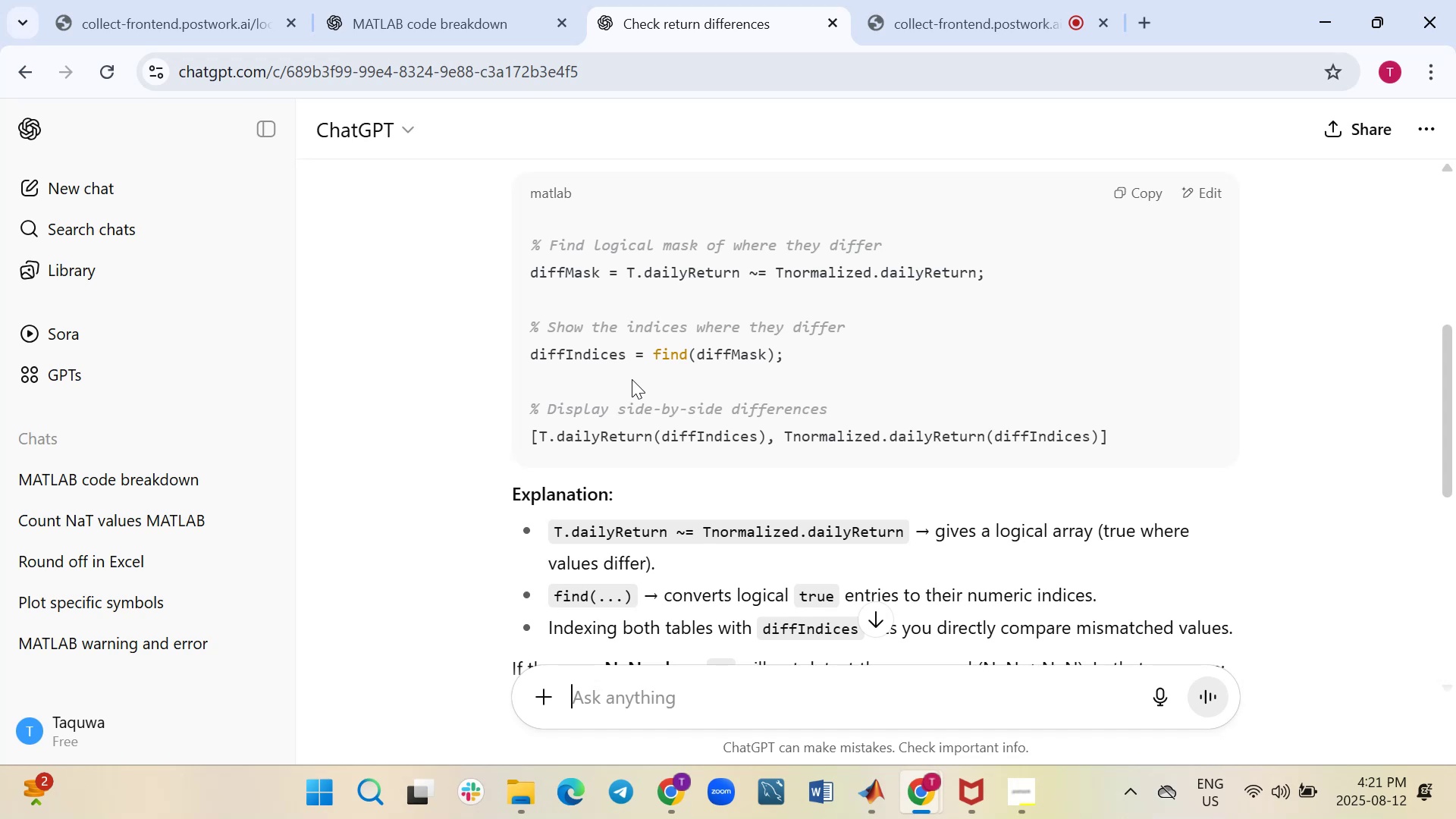 
scroll: coordinate [632, 379], scroll_direction: down, amount: 2.0
 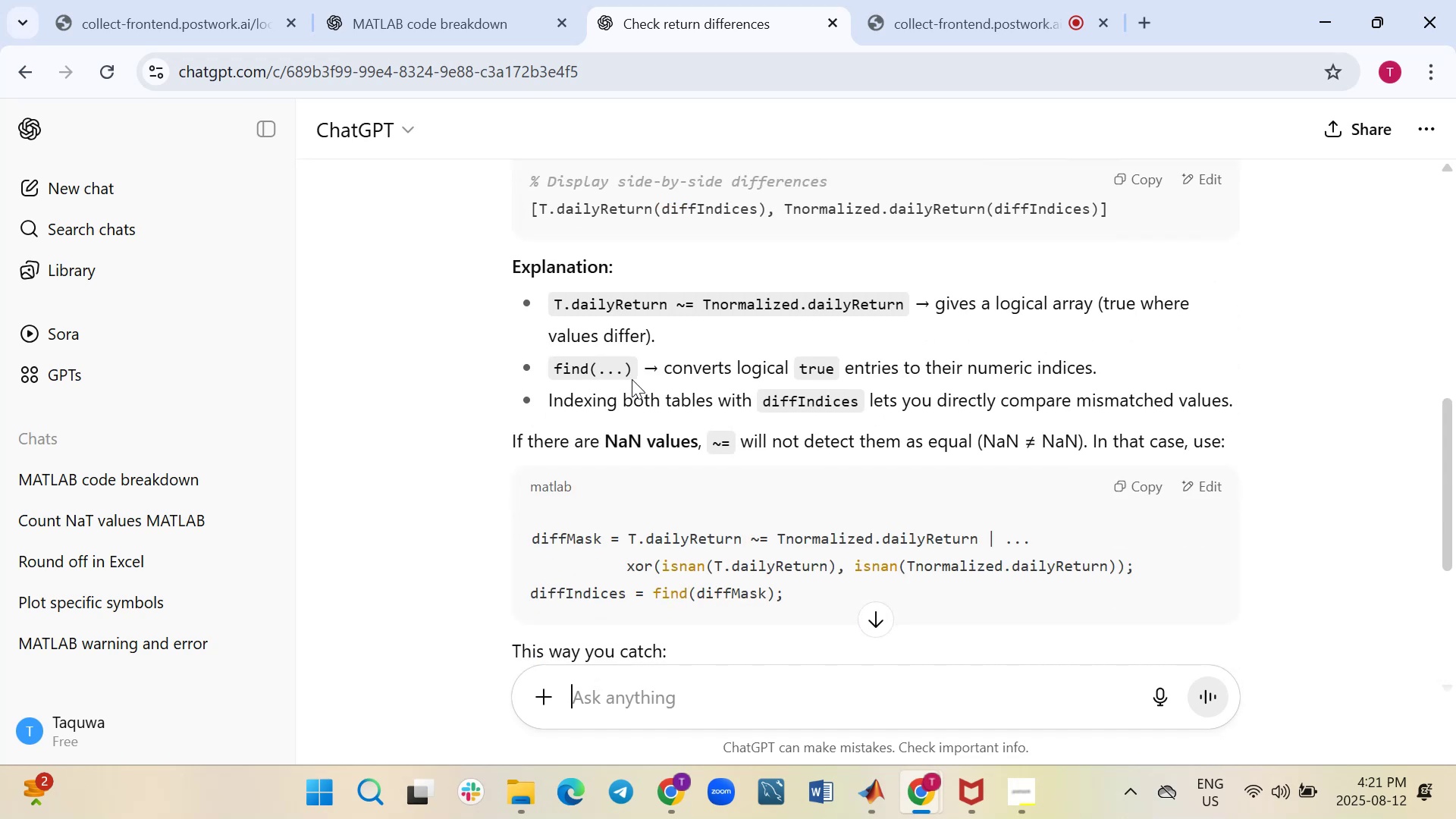 
scroll: coordinate [632, 379], scroll_direction: up, amount: 2.0
 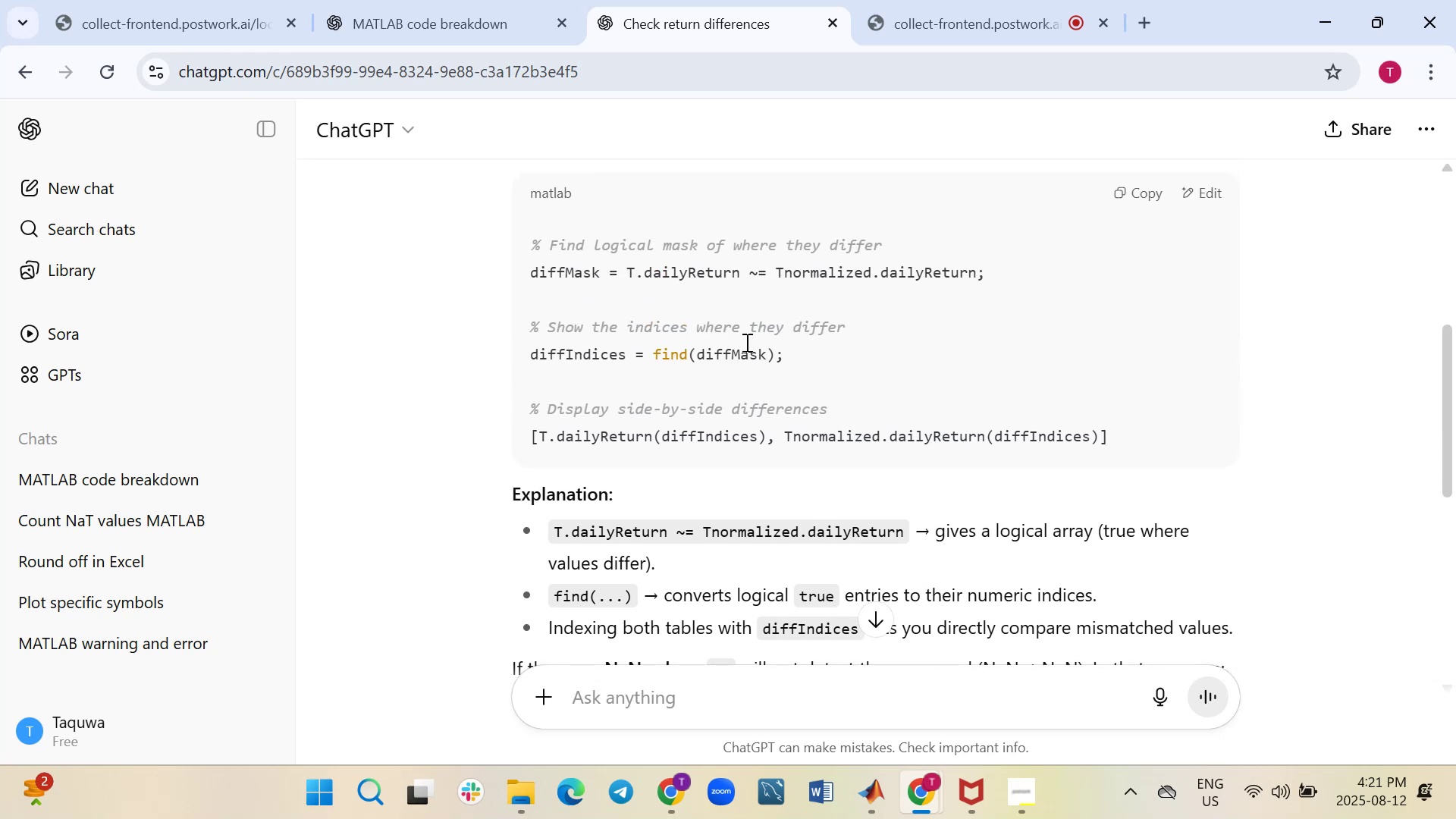 
wait(5.48)
 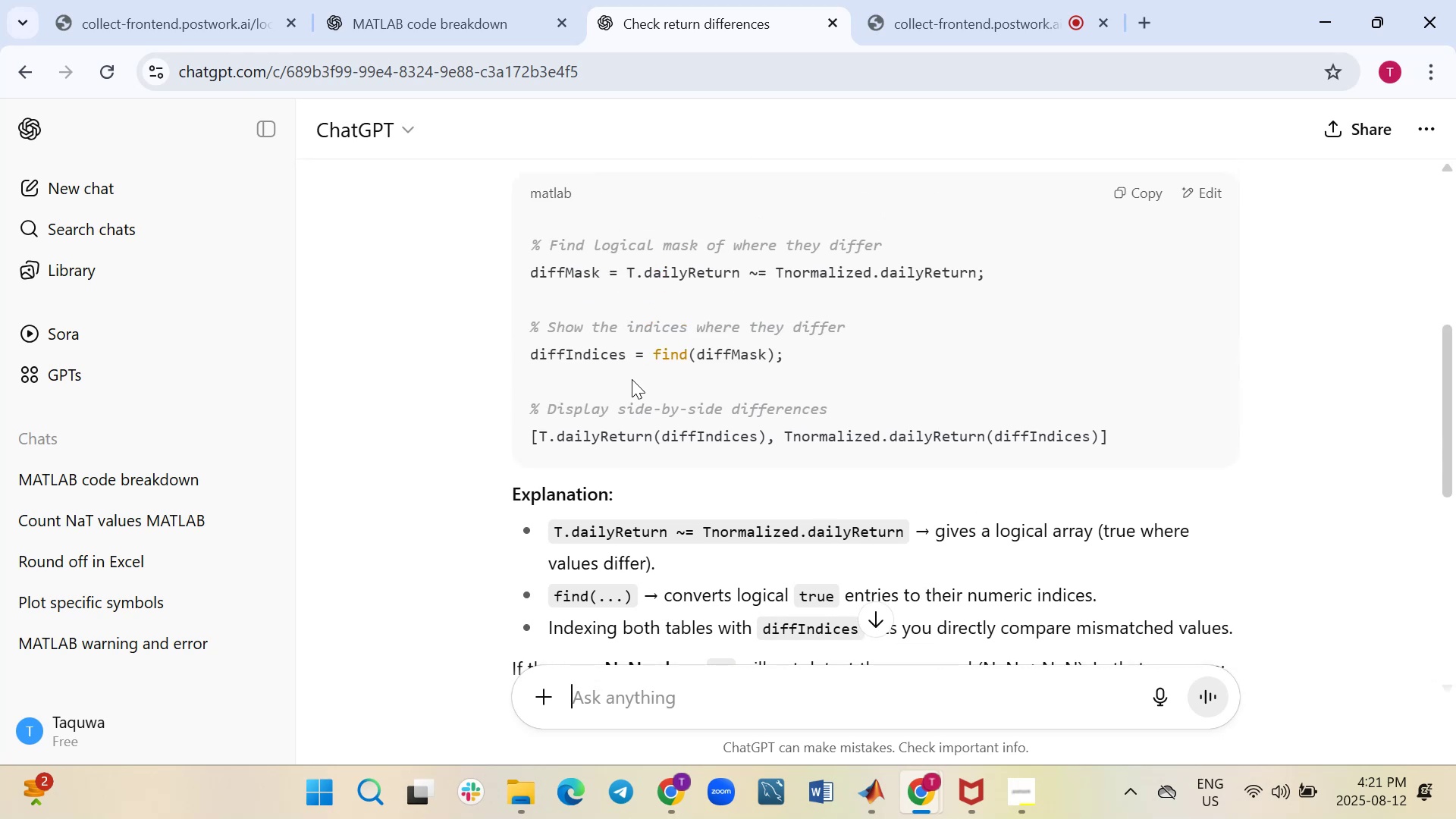 
left_click([1144, 197])
 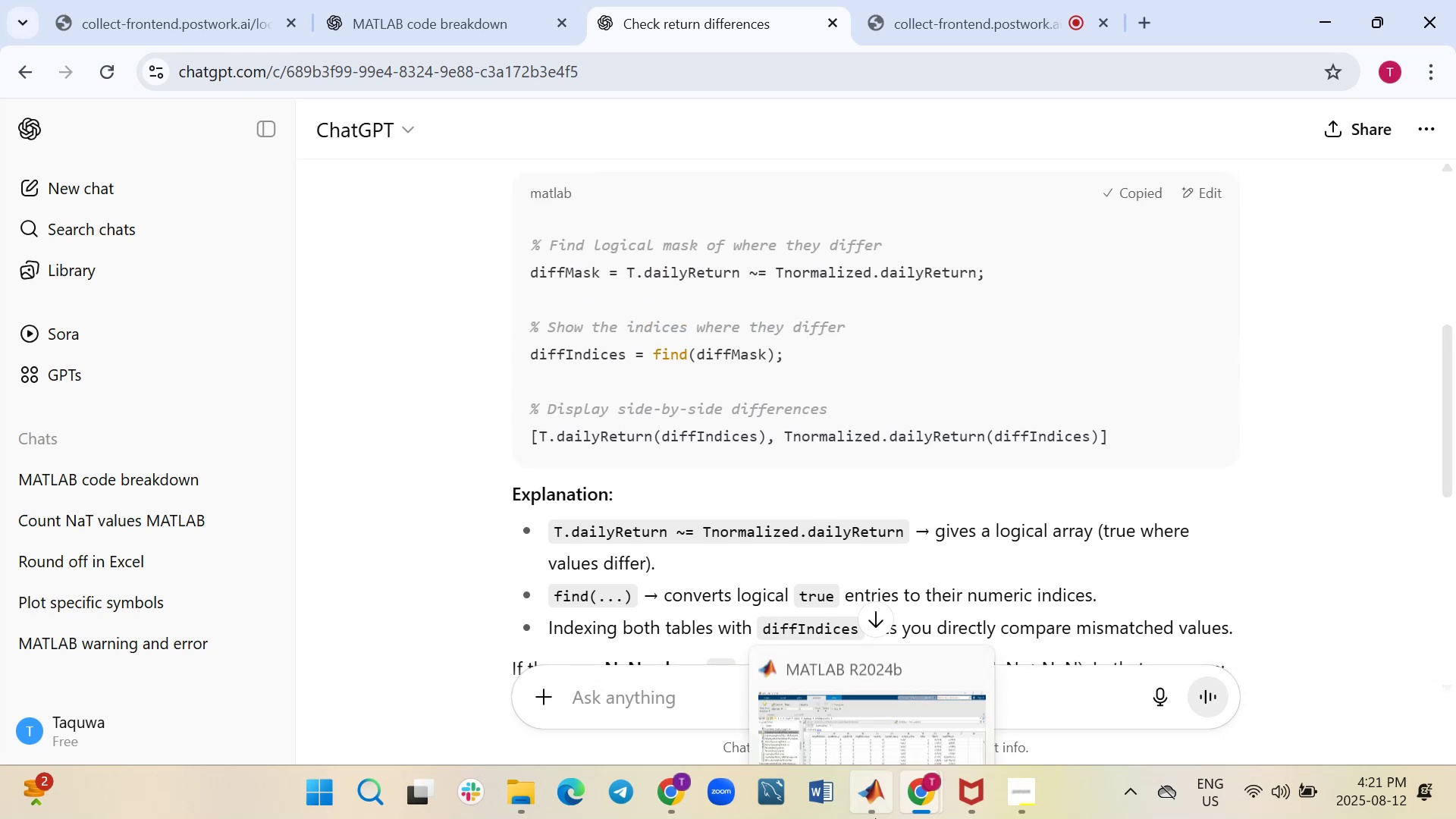 
left_click([856, 698])
 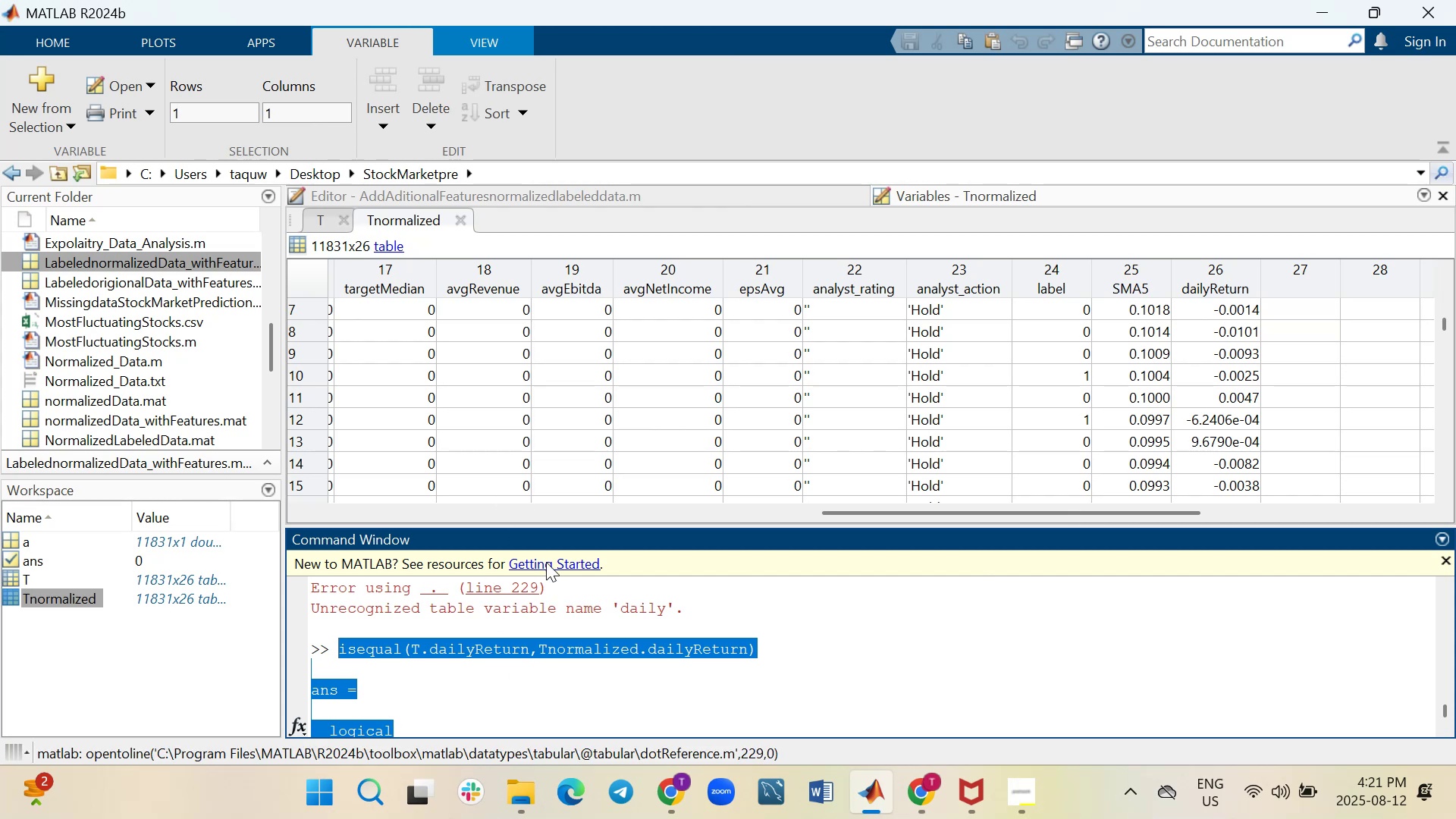 
scroll: coordinate [634, 654], scroll_direction: down, amount: 3.0
 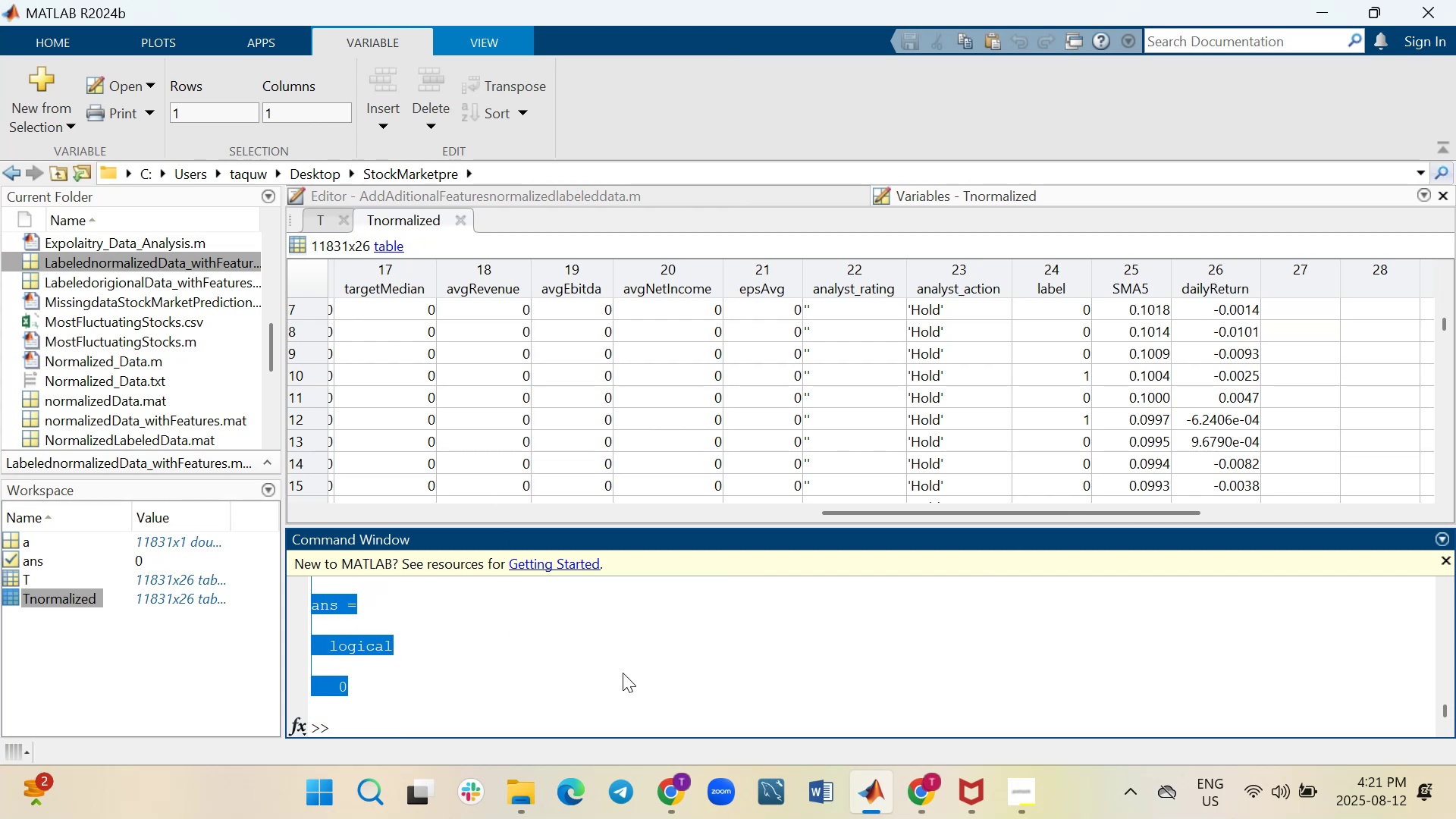 
left_click([595, 704])
 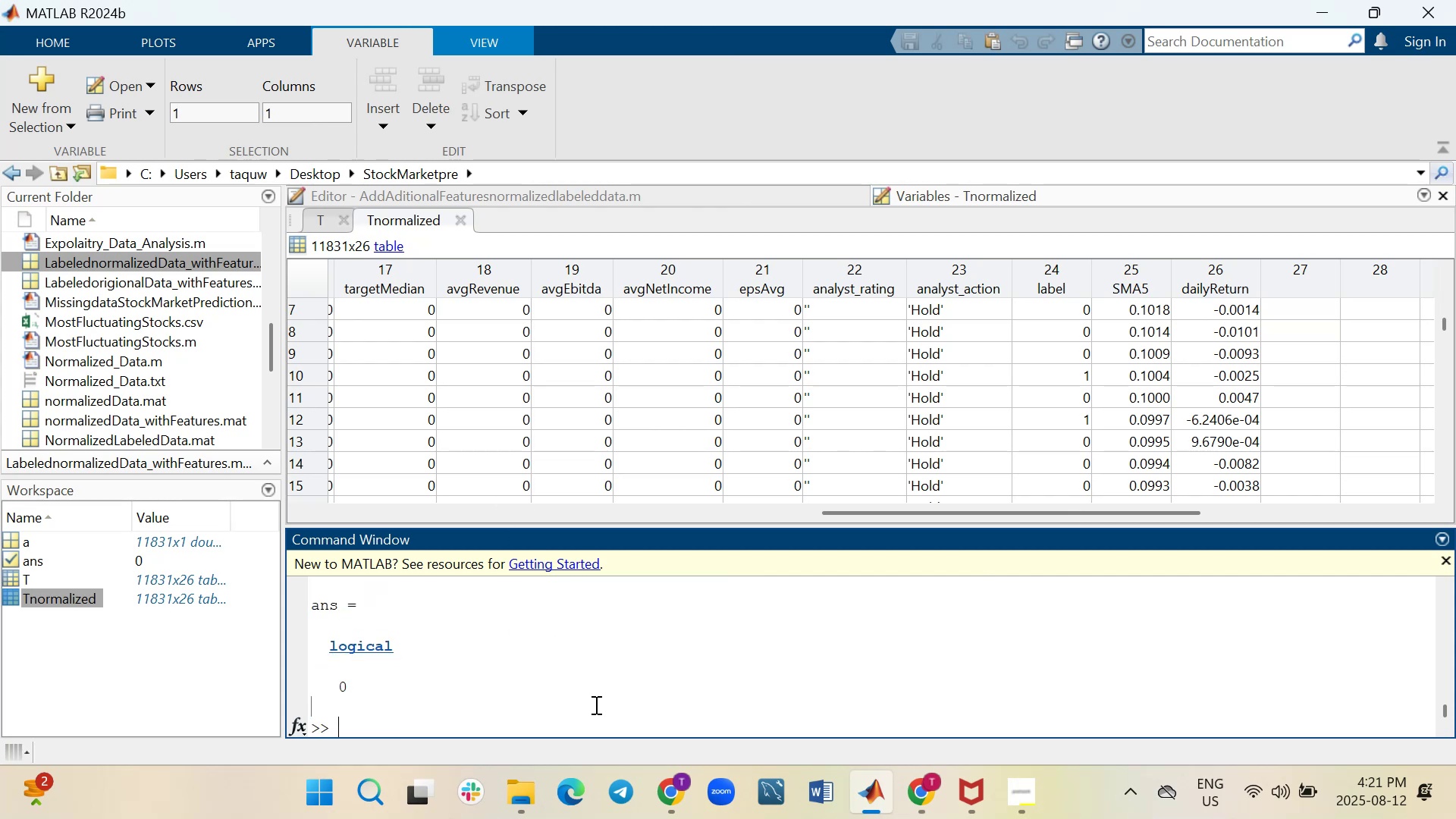 
key(Control+V)
 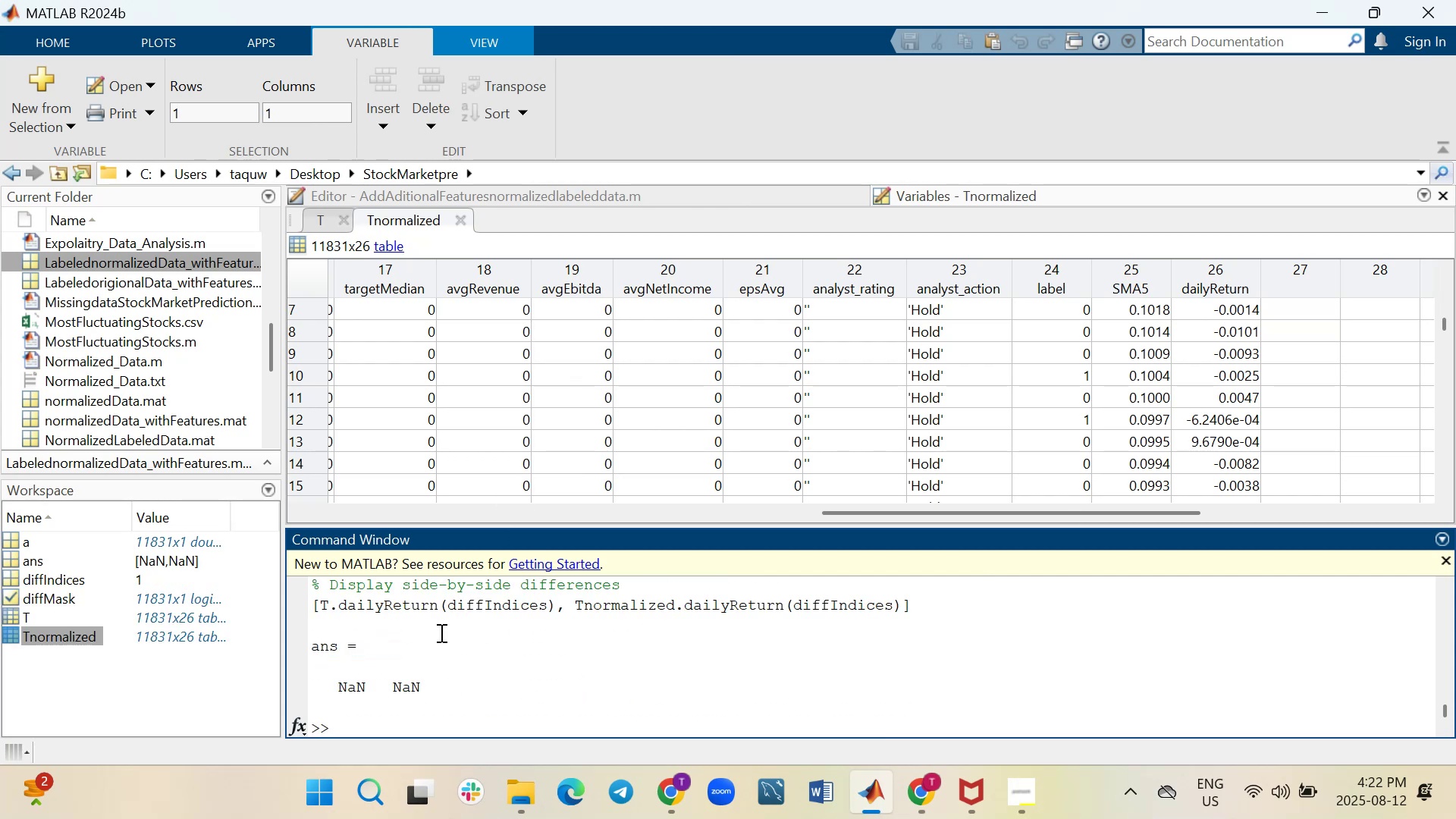 
wait(6.72)
 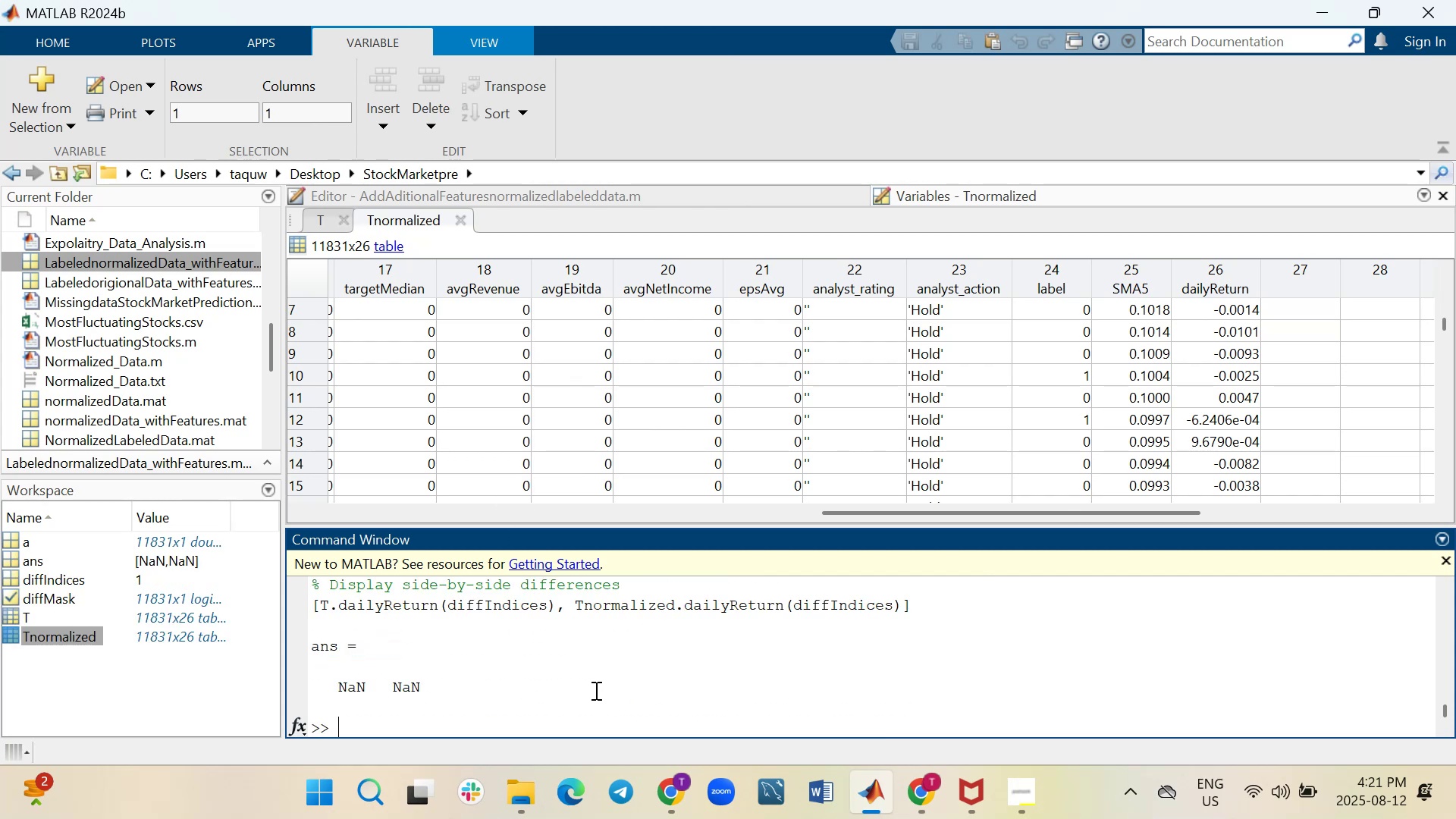 
left_click([465, 218])
 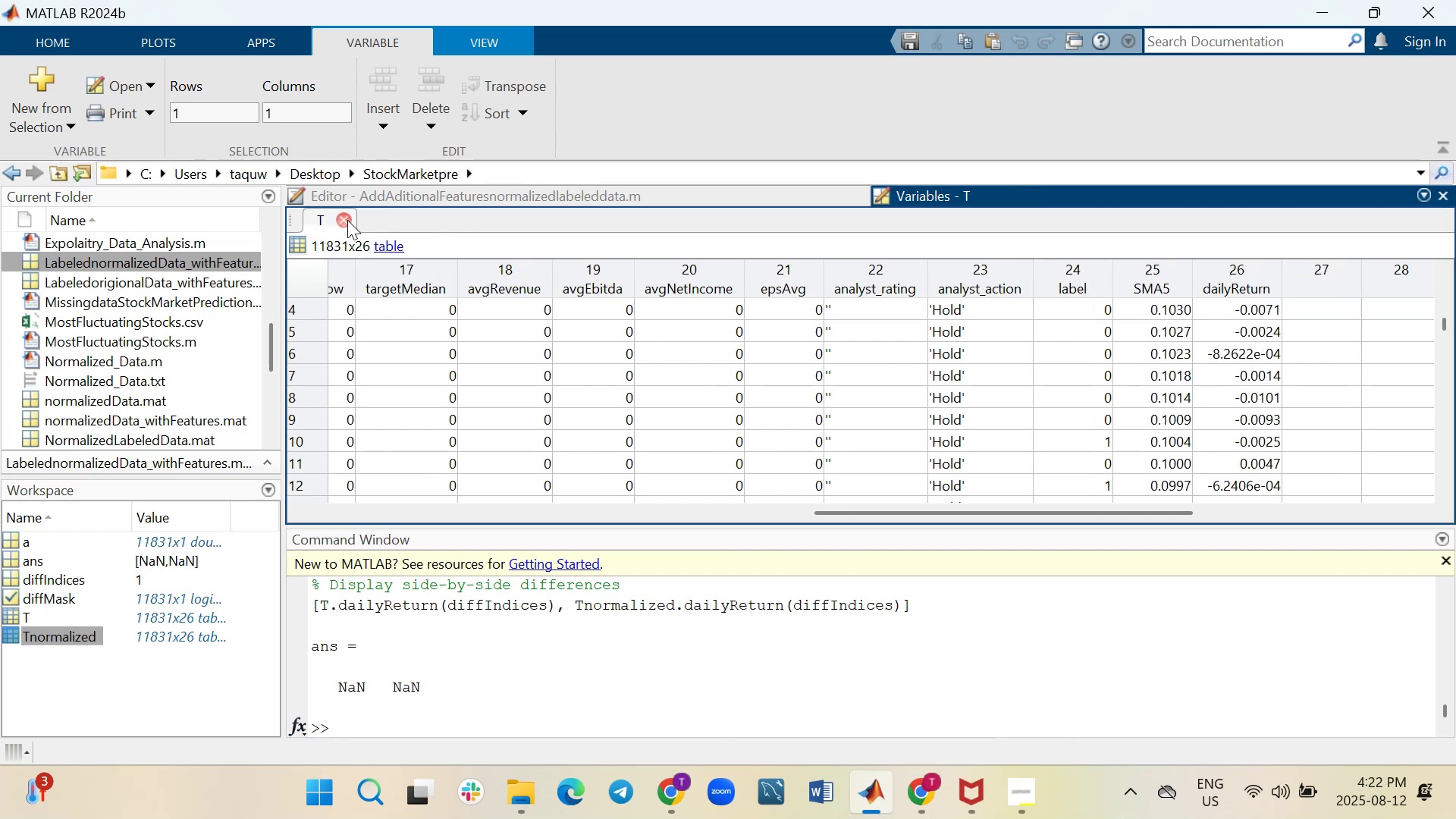 
left_click([347, 220])
 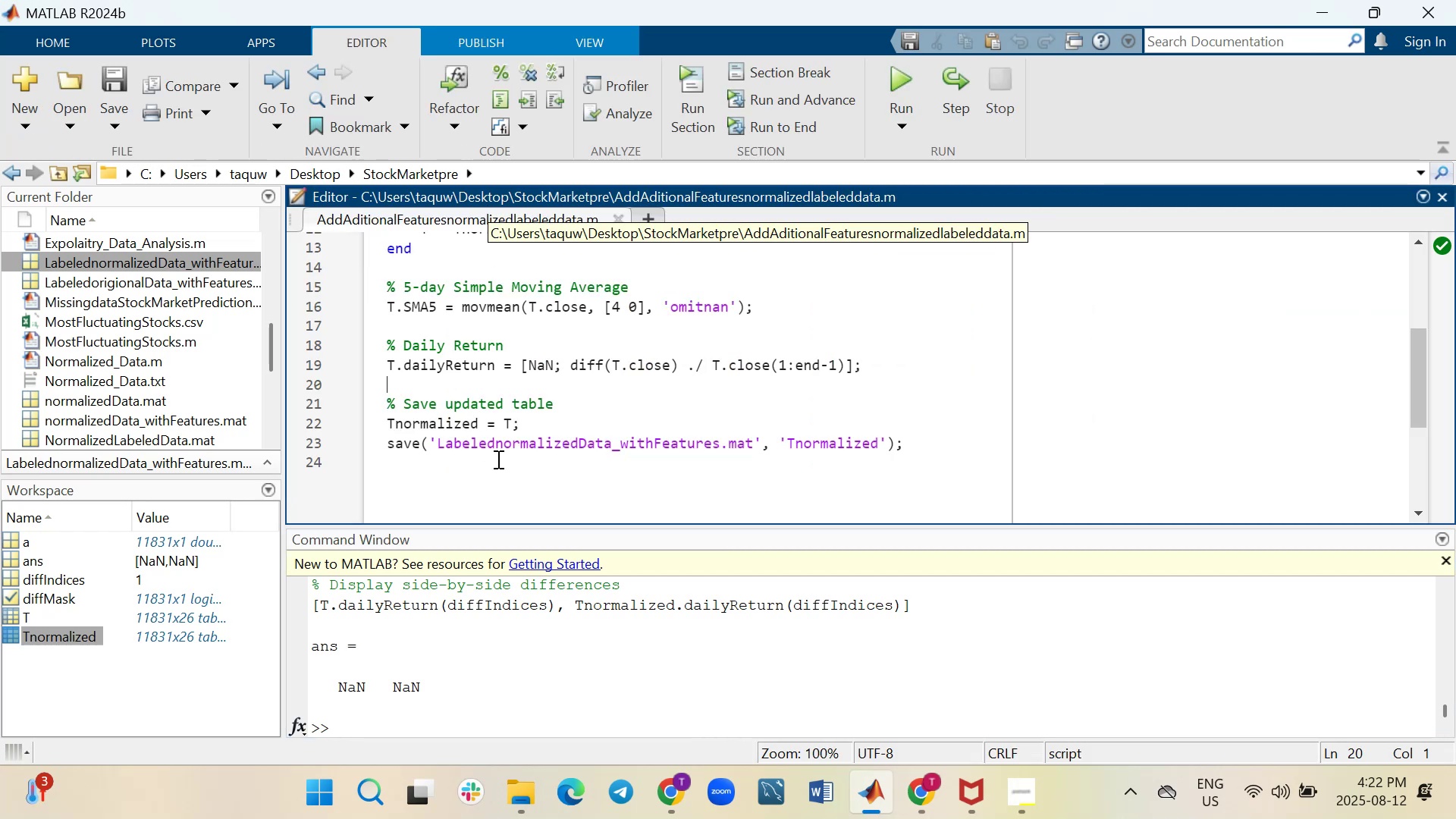 
right_click([485, 489])
 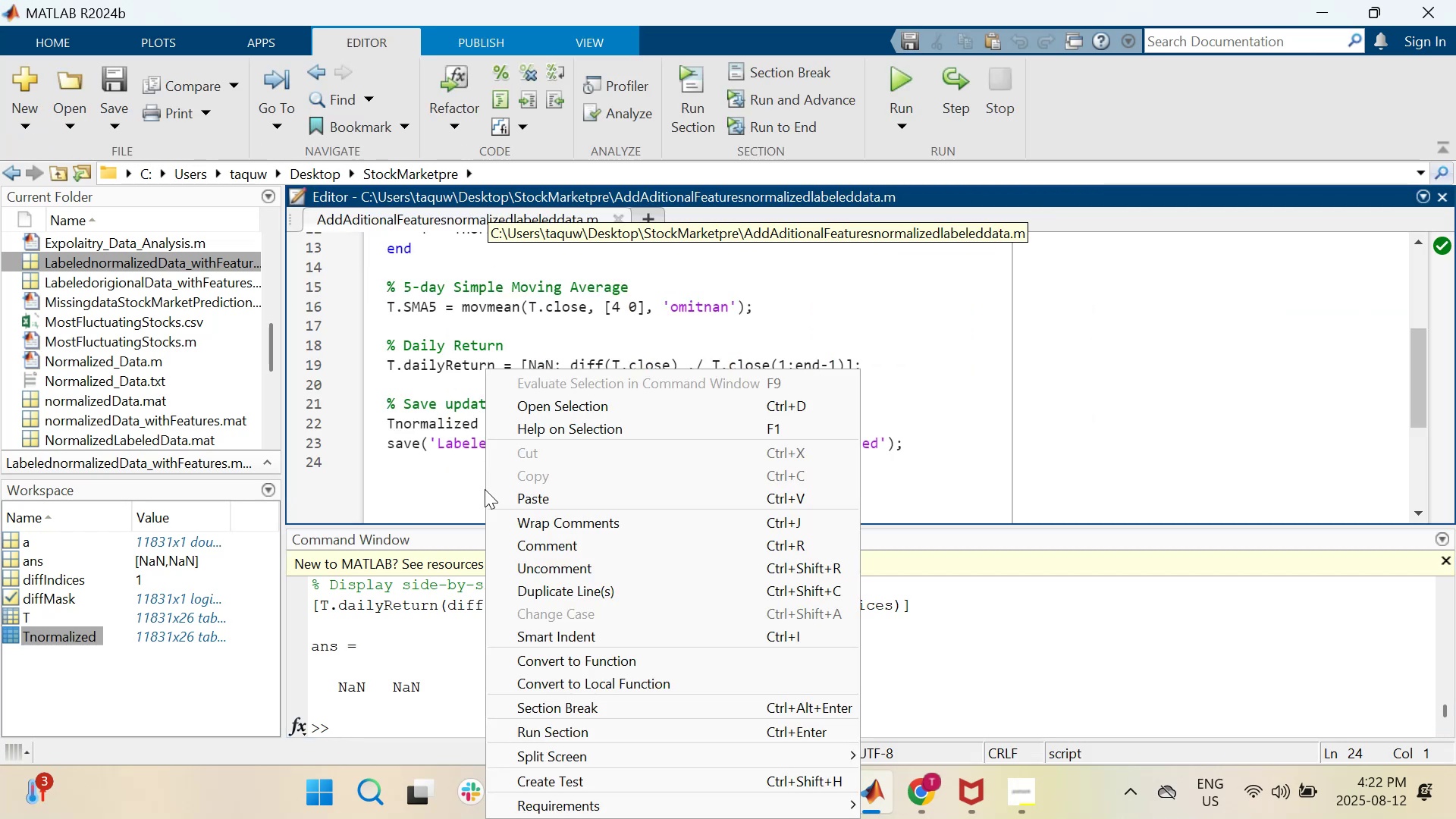 
left_click([485, 489])
 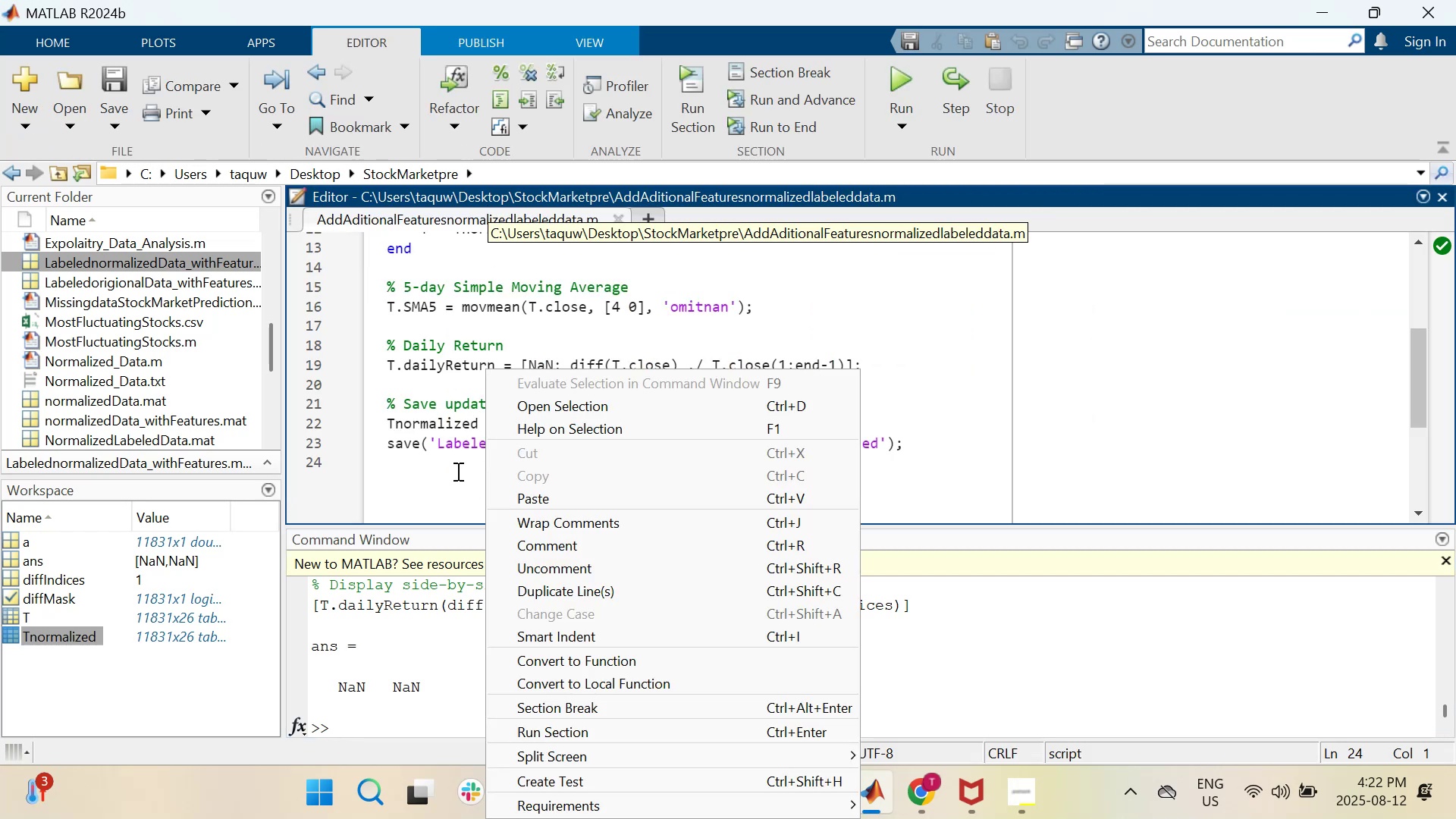 
left_click([463, 476])
 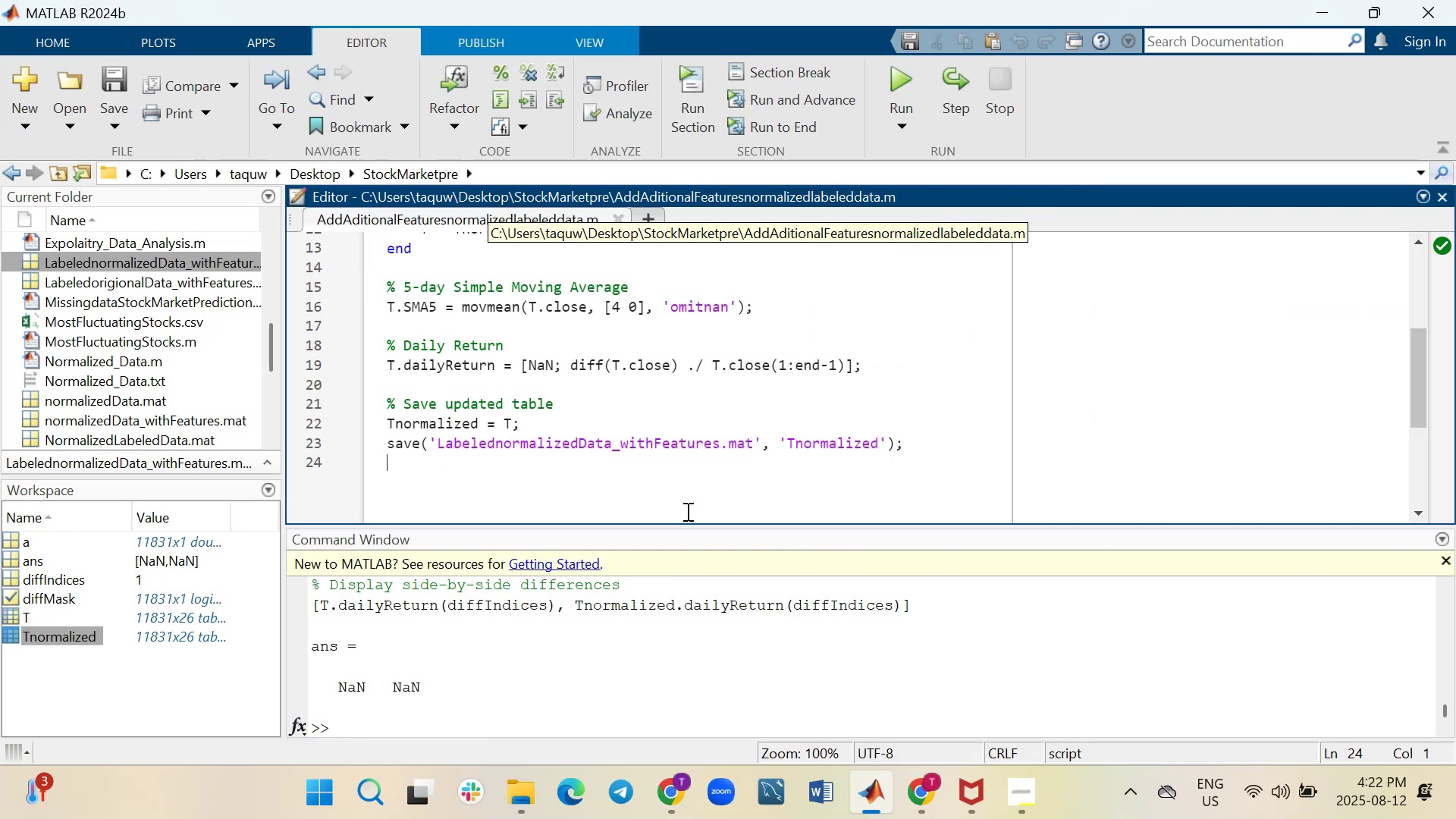 
left_click_drag(start_coordinate=[692, 525], to_coordinate=[701, 583])
 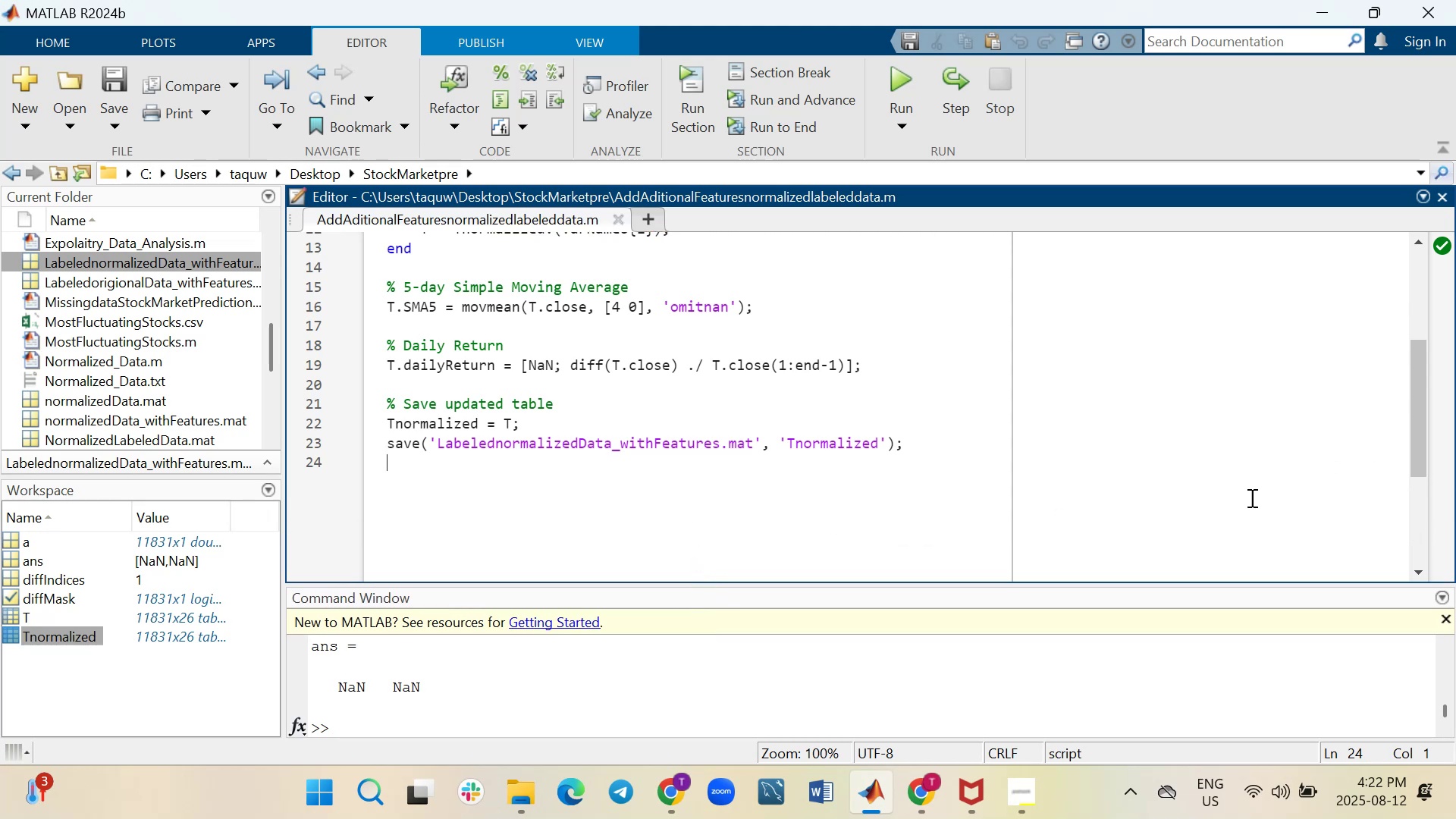 
left_click([706, 533])
 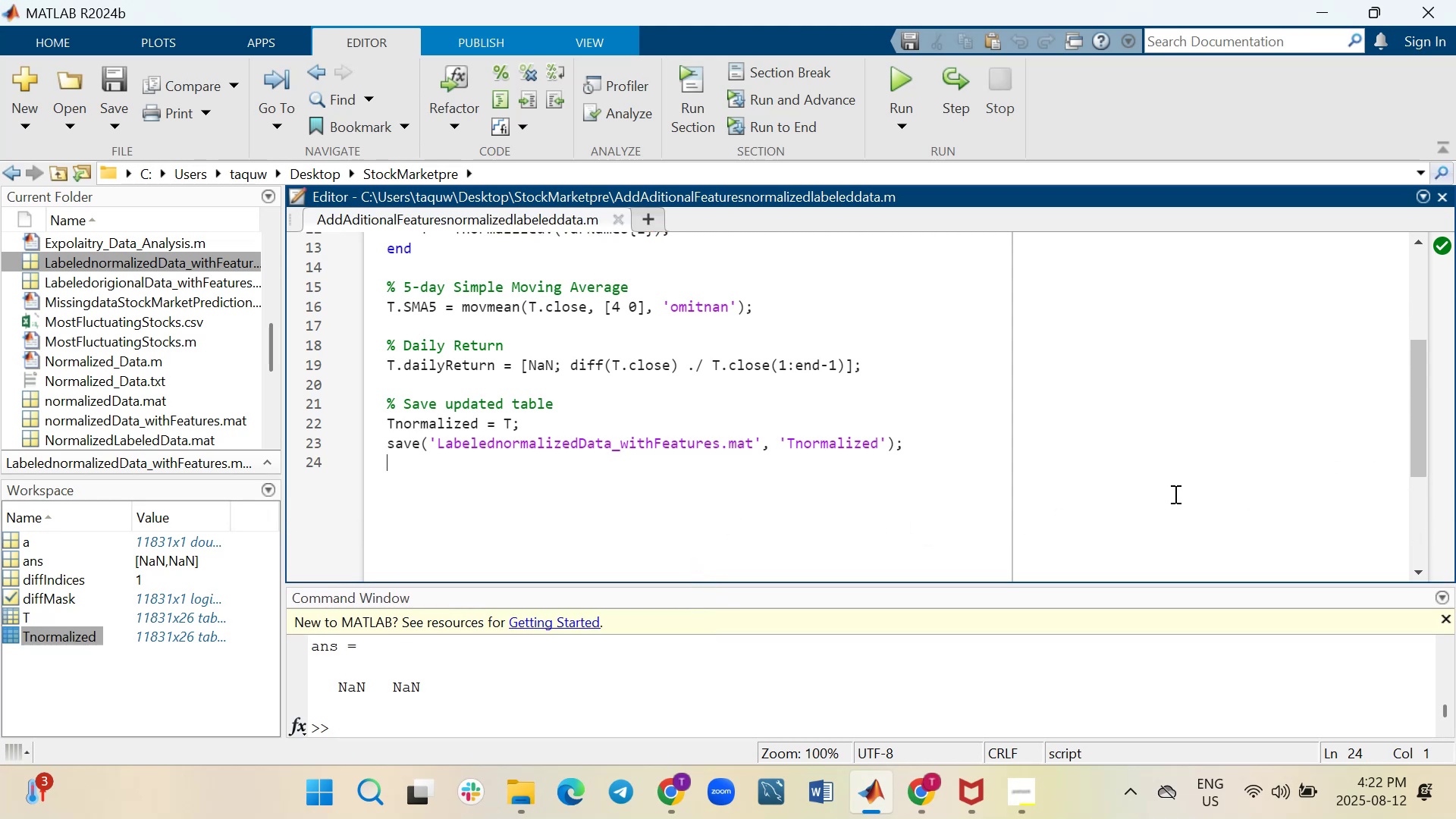 
key(Enter)
 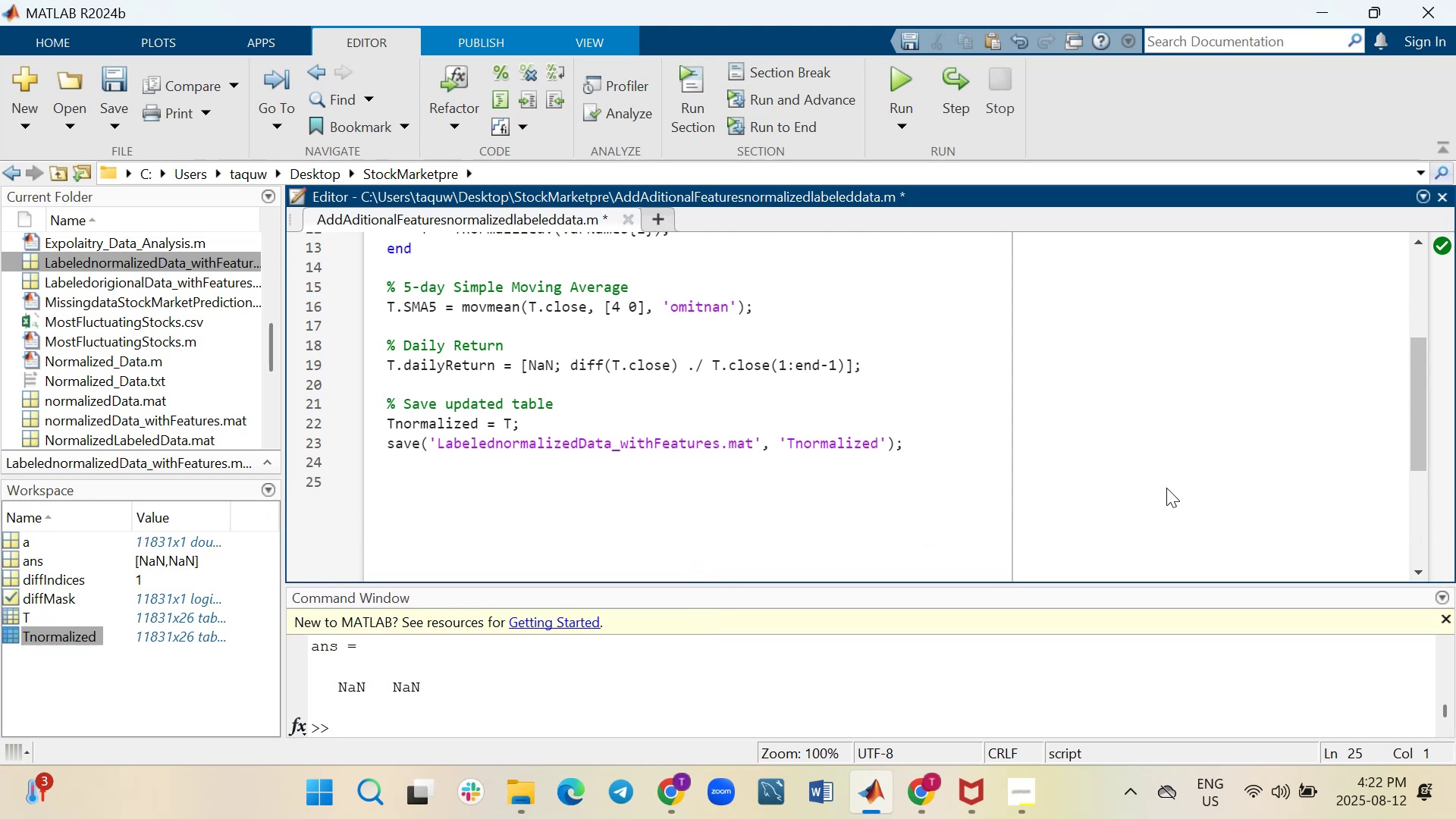 
key(Control+ControlLeft)
 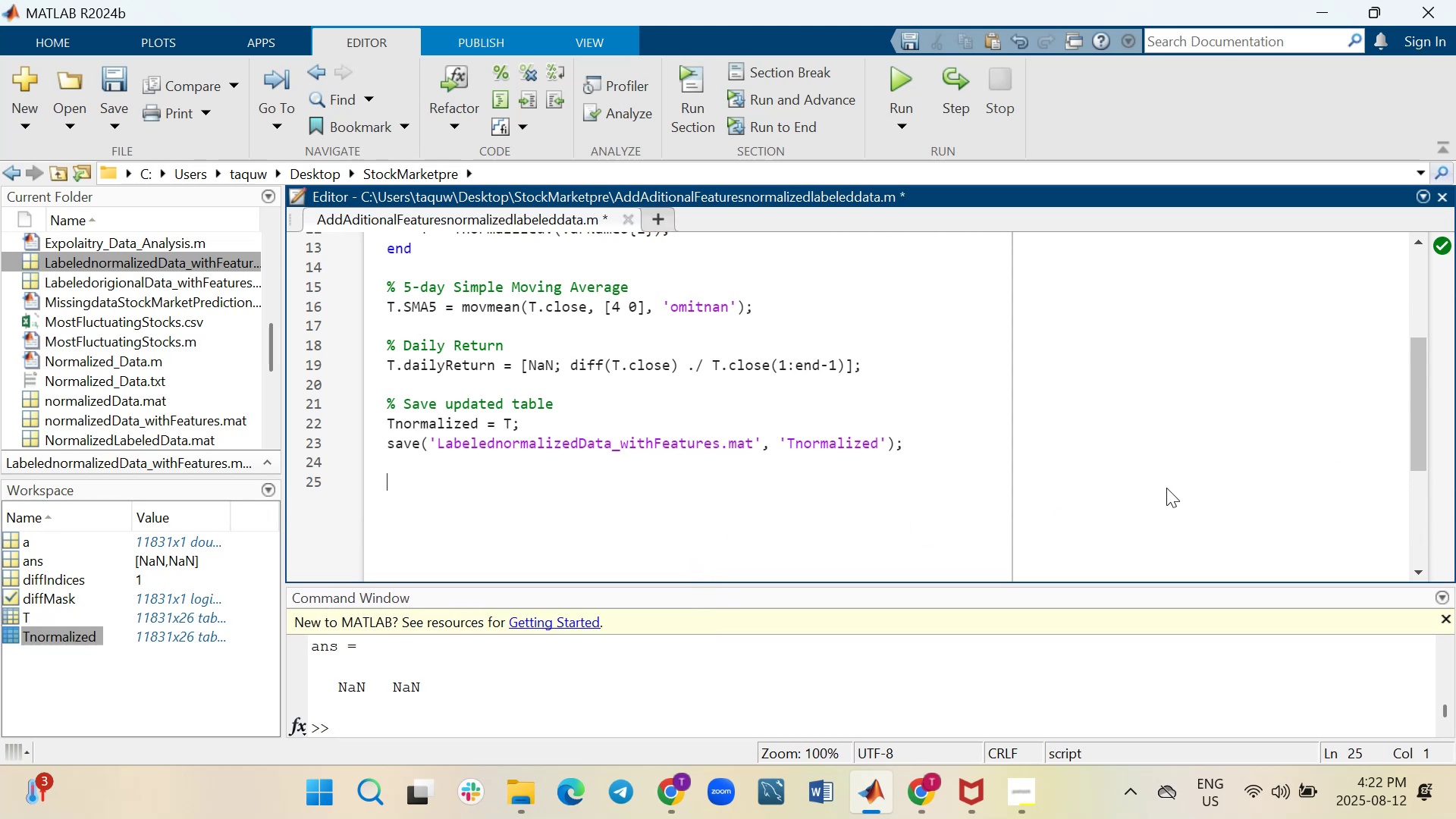 
key(Control+V)
 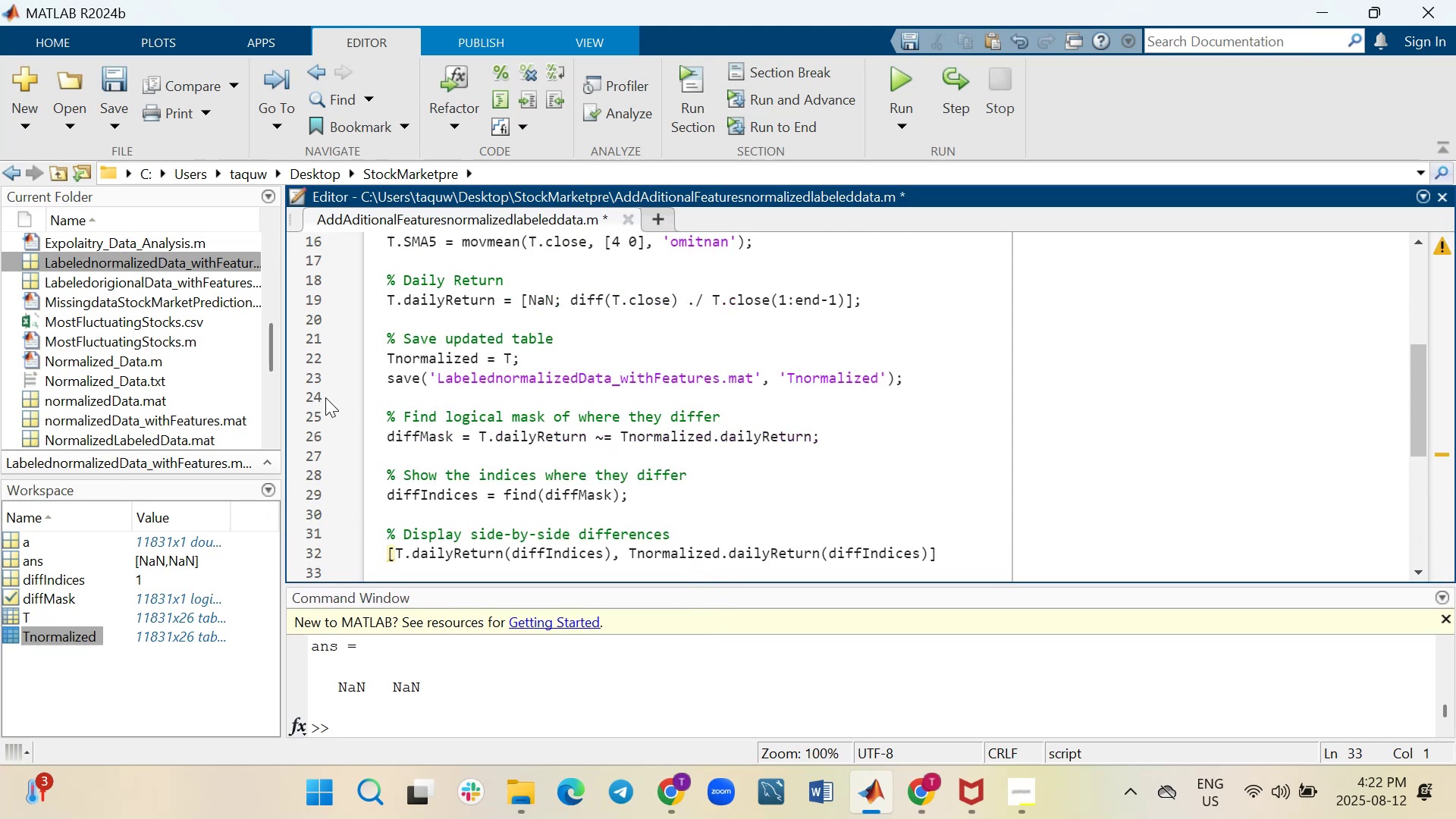 
left_click([312, 378])
 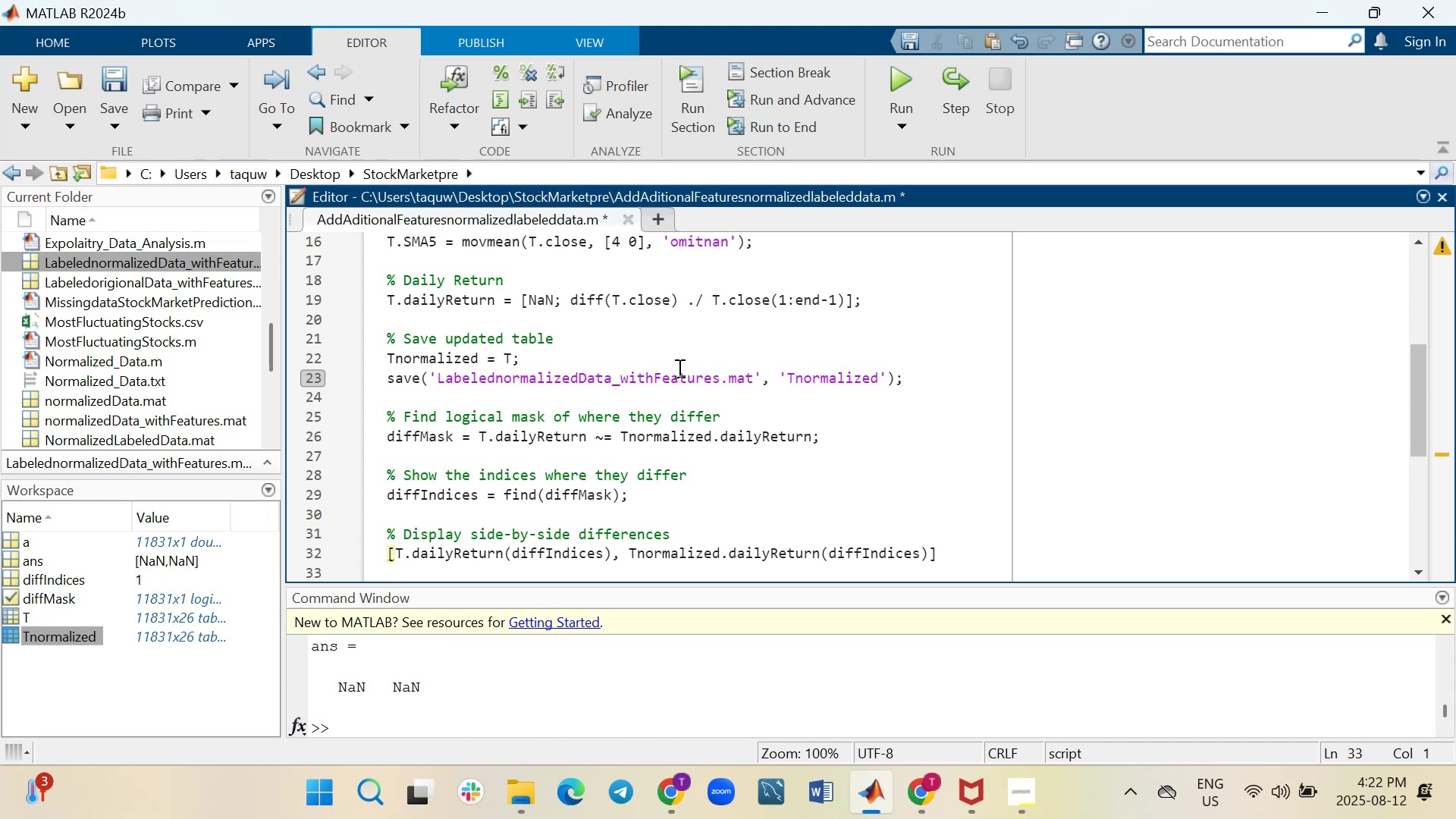 
mouse_move([914, 67])
 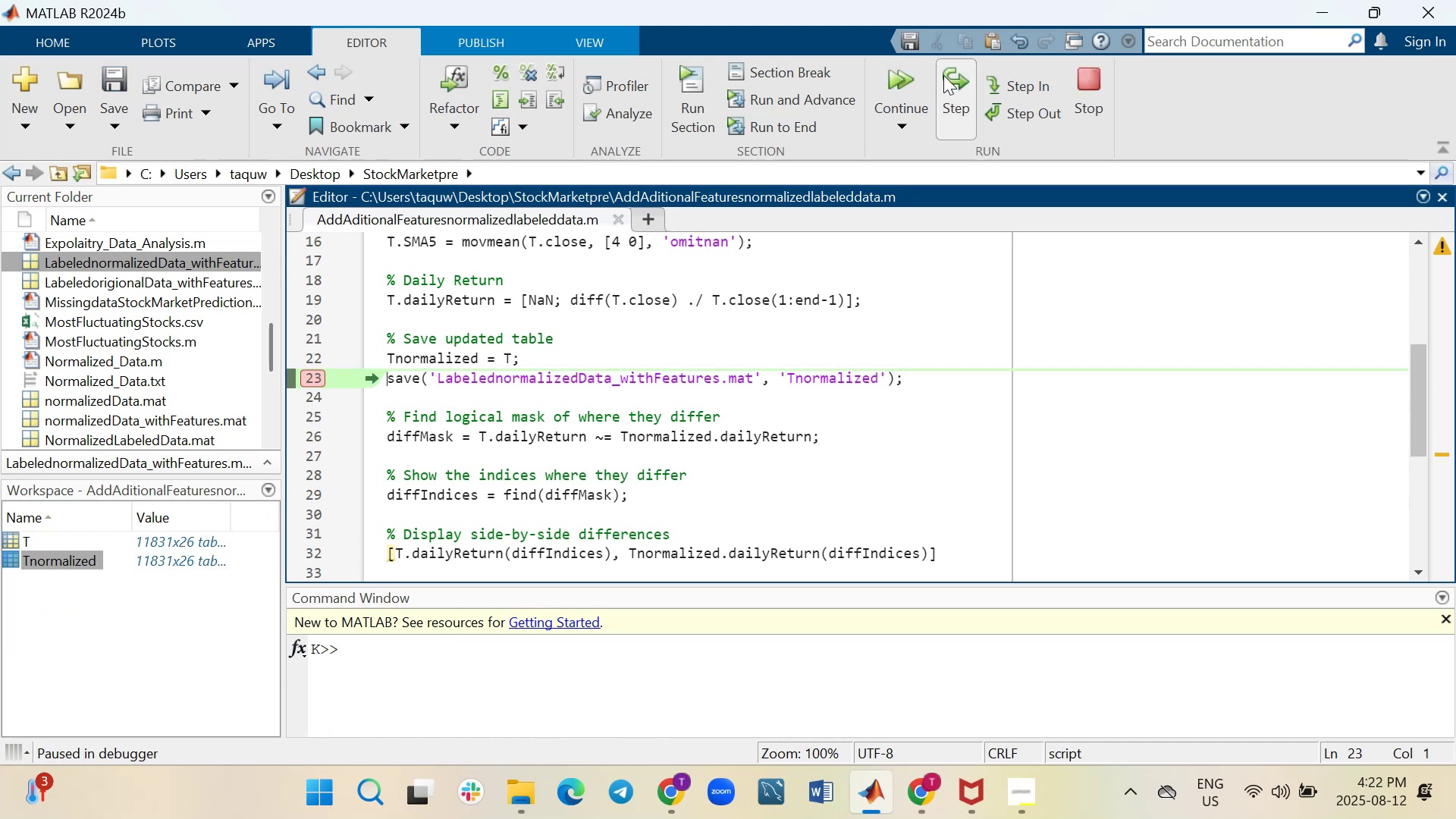 
left_click([949, 75])
 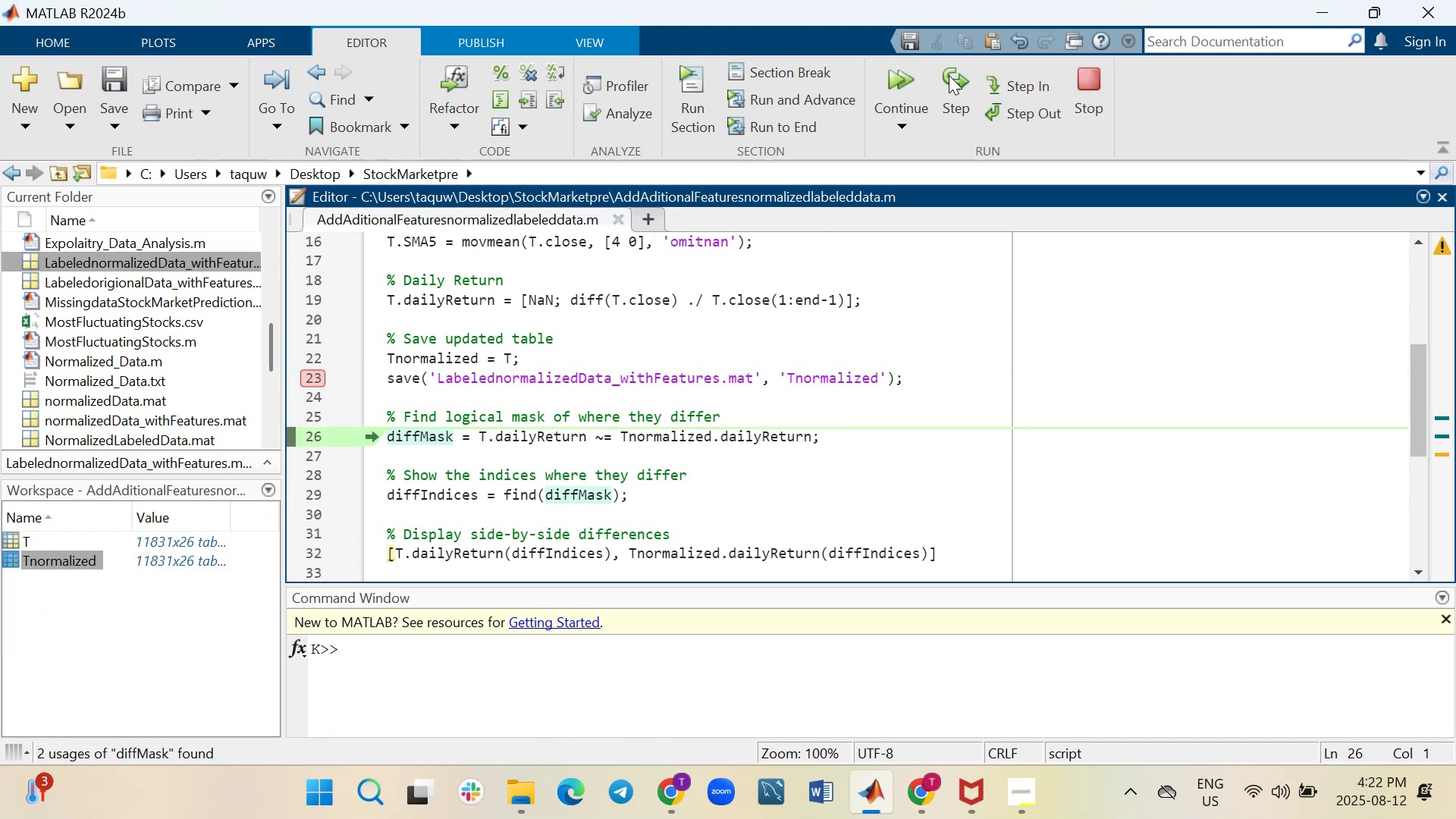 
left_click([949, 75])
 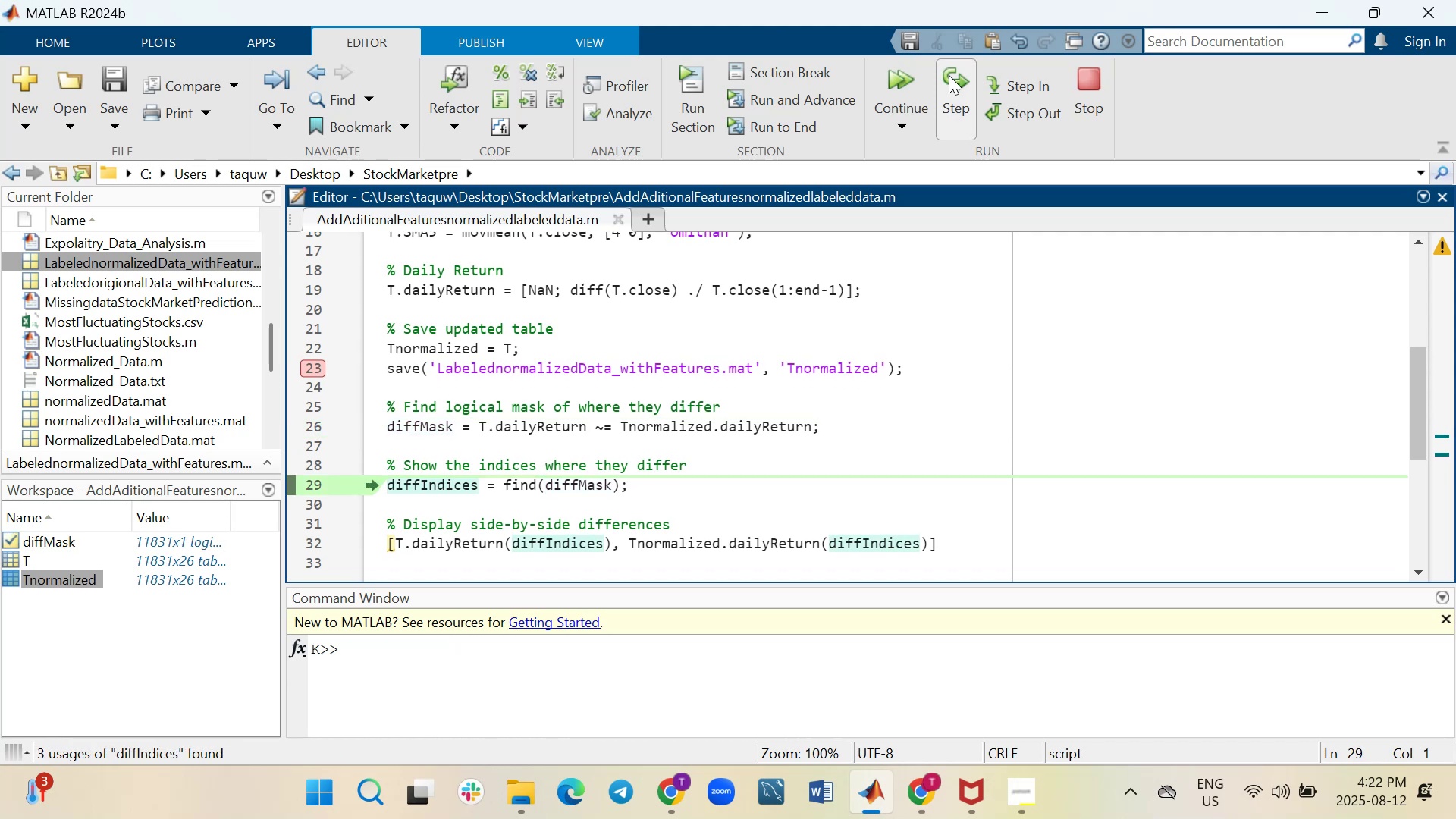 
left_click([949, 75])
 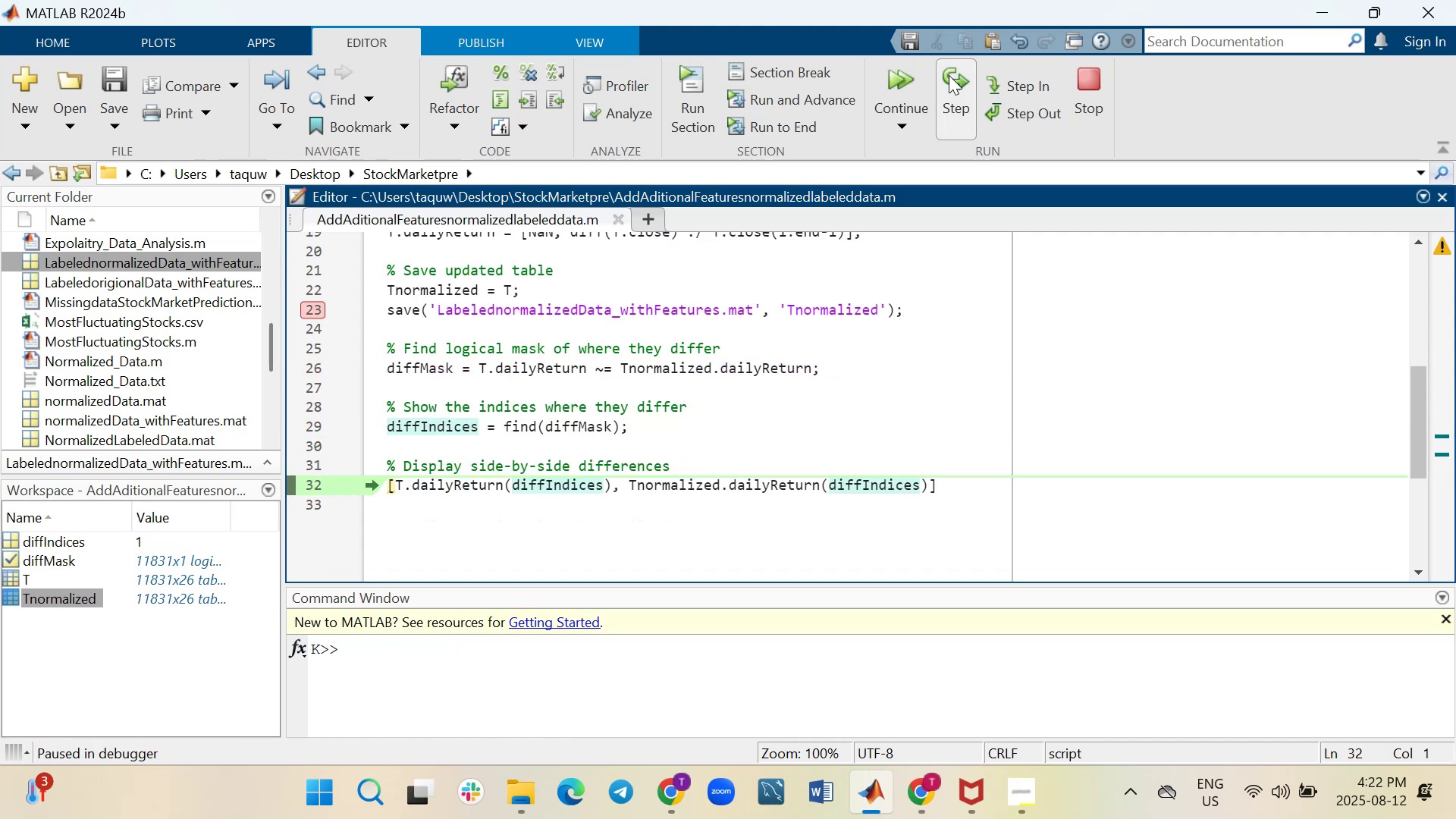 
left_click([949, 75])
 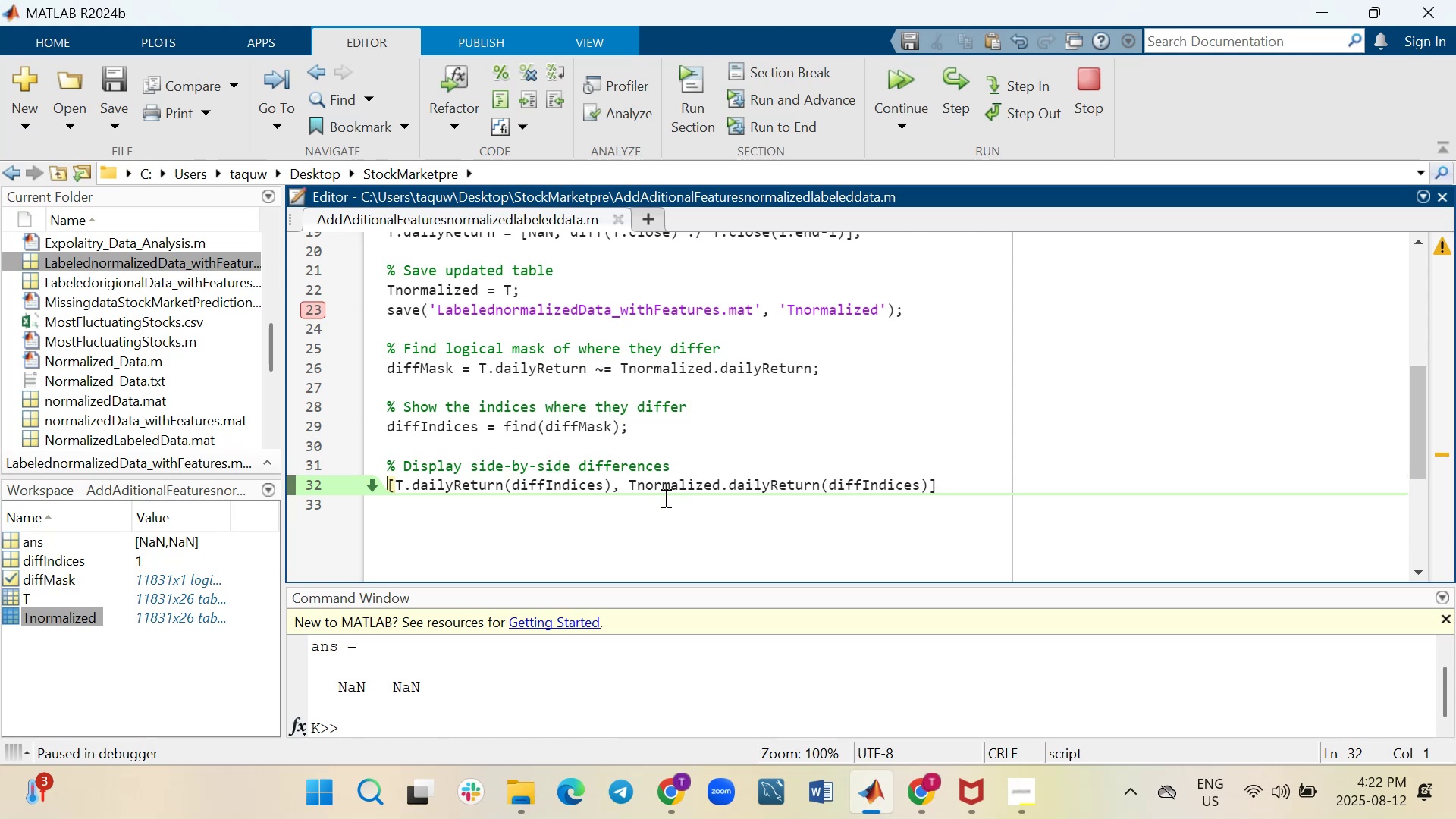 
wait(6.69)
 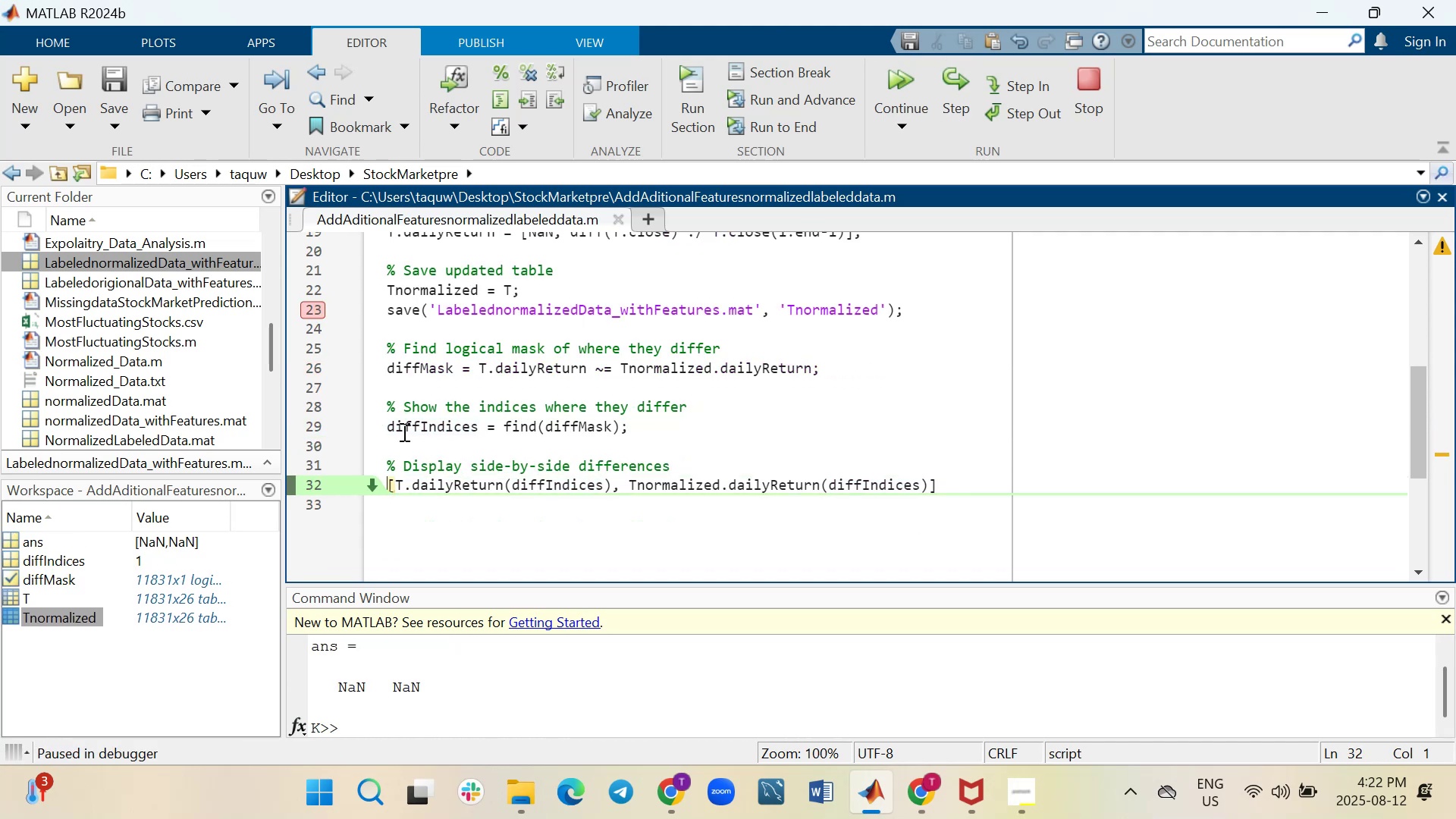 
left_click_drag(start_coordinate=[559, 585], to_coordinate=[558, 561])
 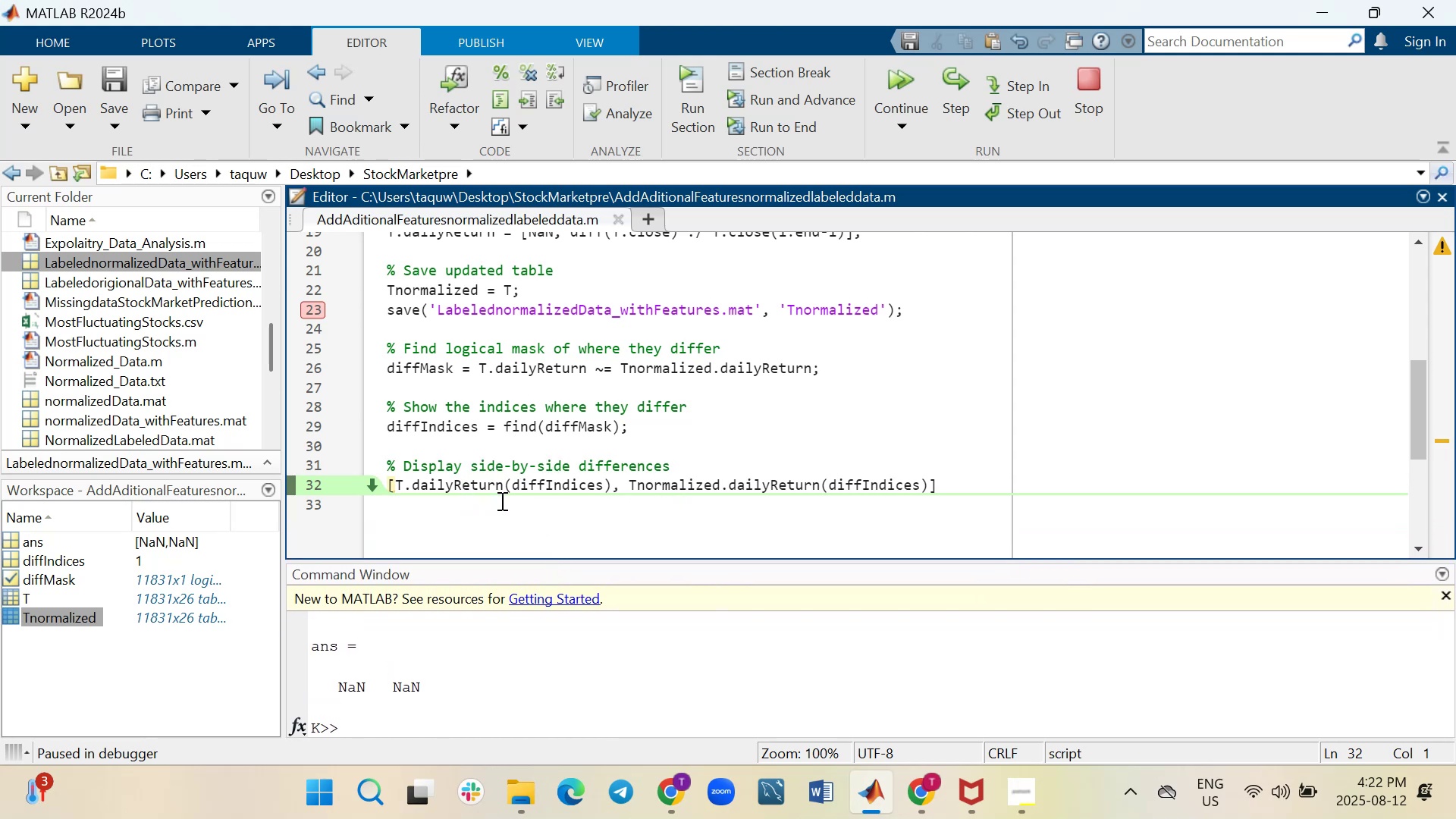 
wait(6.0)
 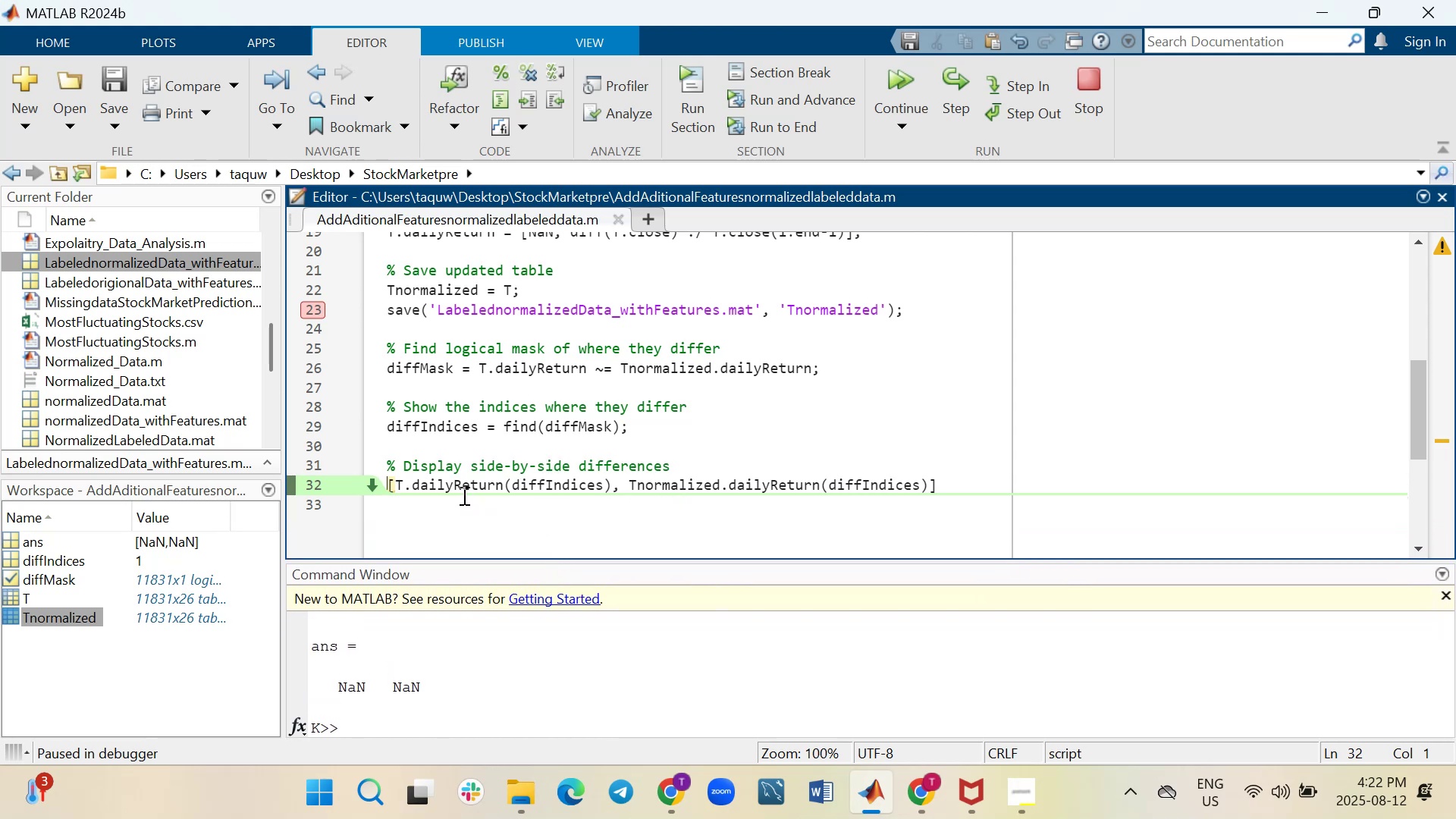 
left_click_drag(start_coordinate=[439, 698], to_coordinate=[312, 645])
 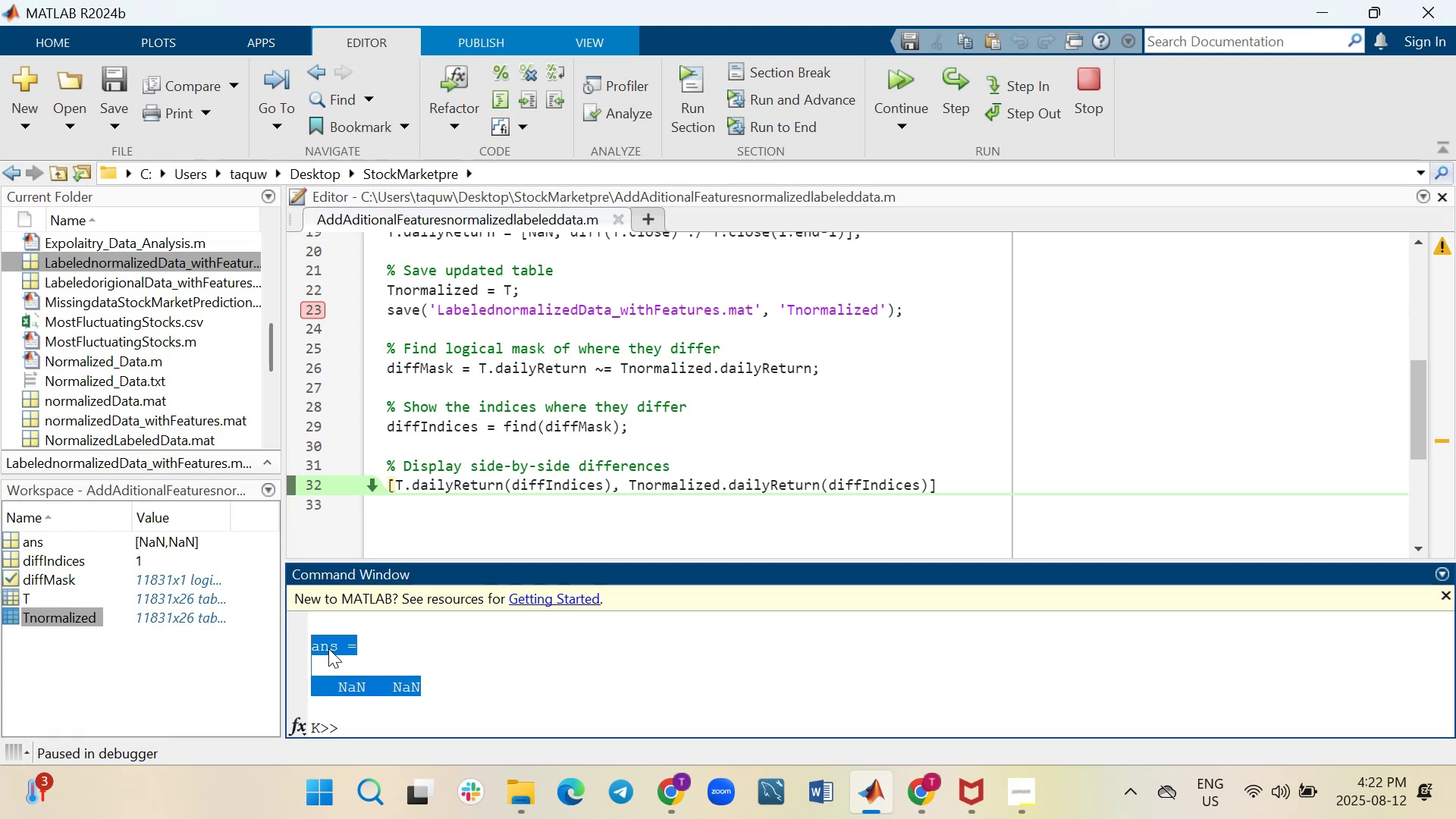 
right_click([328, 648])
 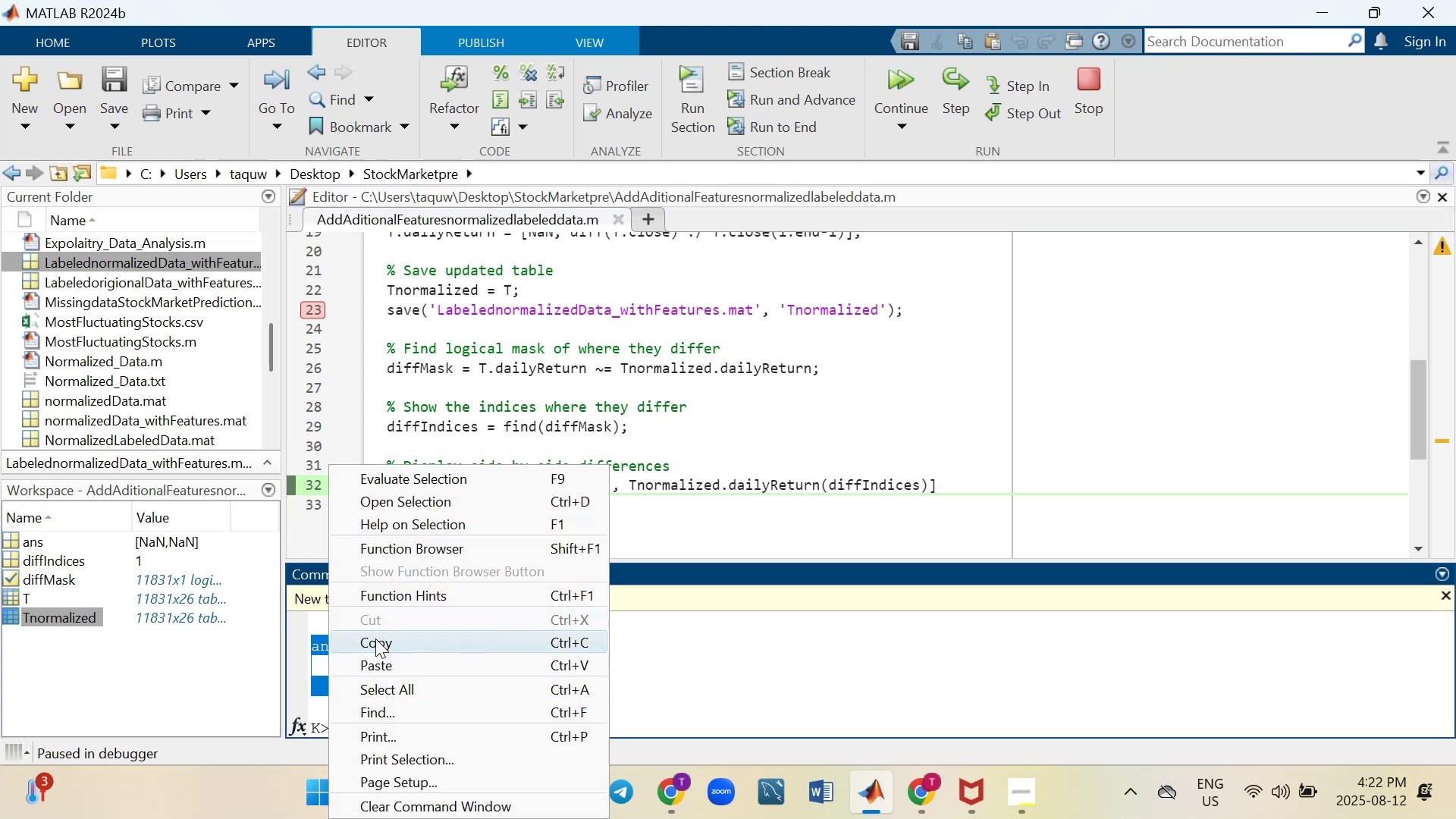 
left_click([376, 645])
 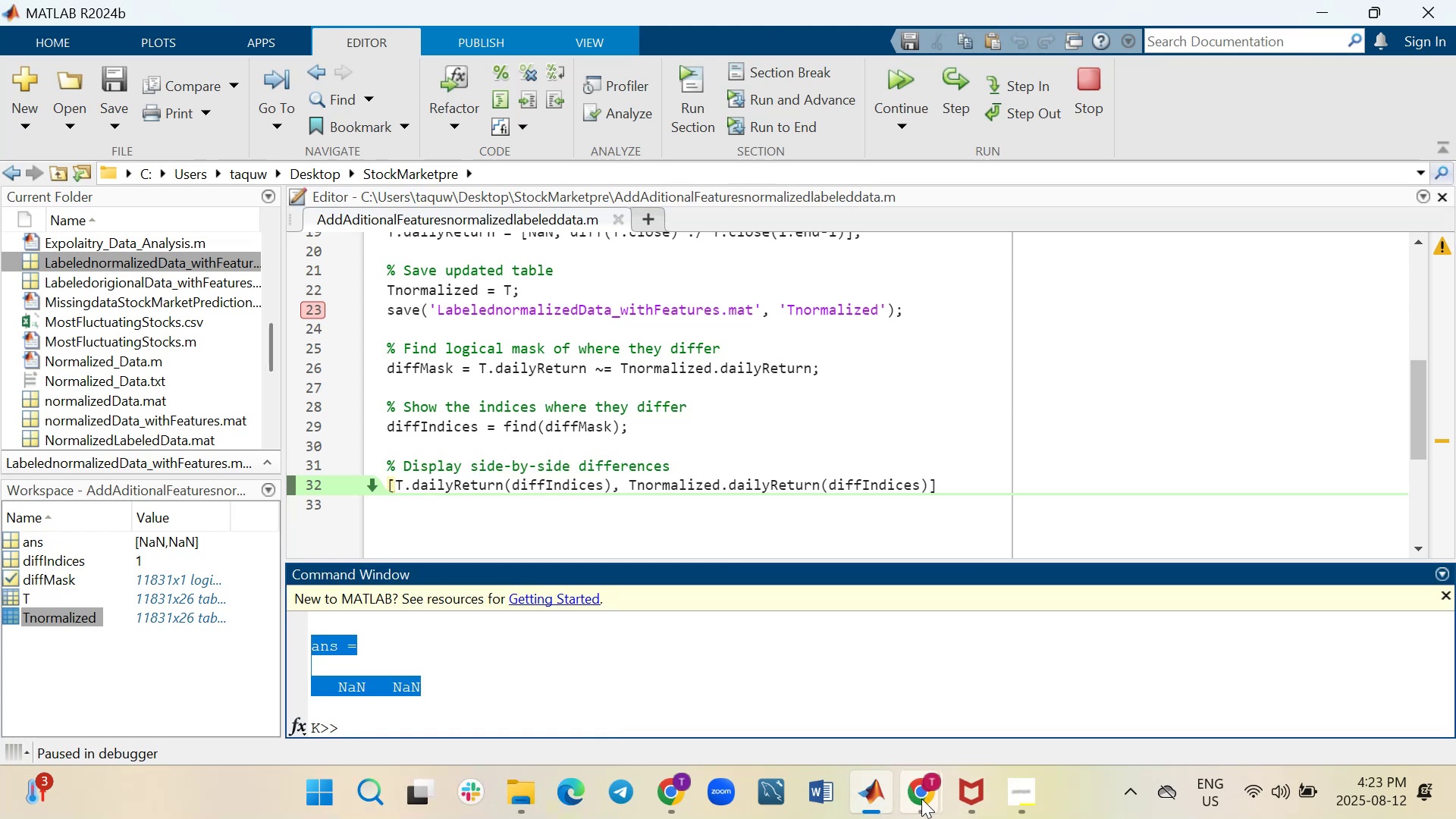 
left_click([801, 695])
 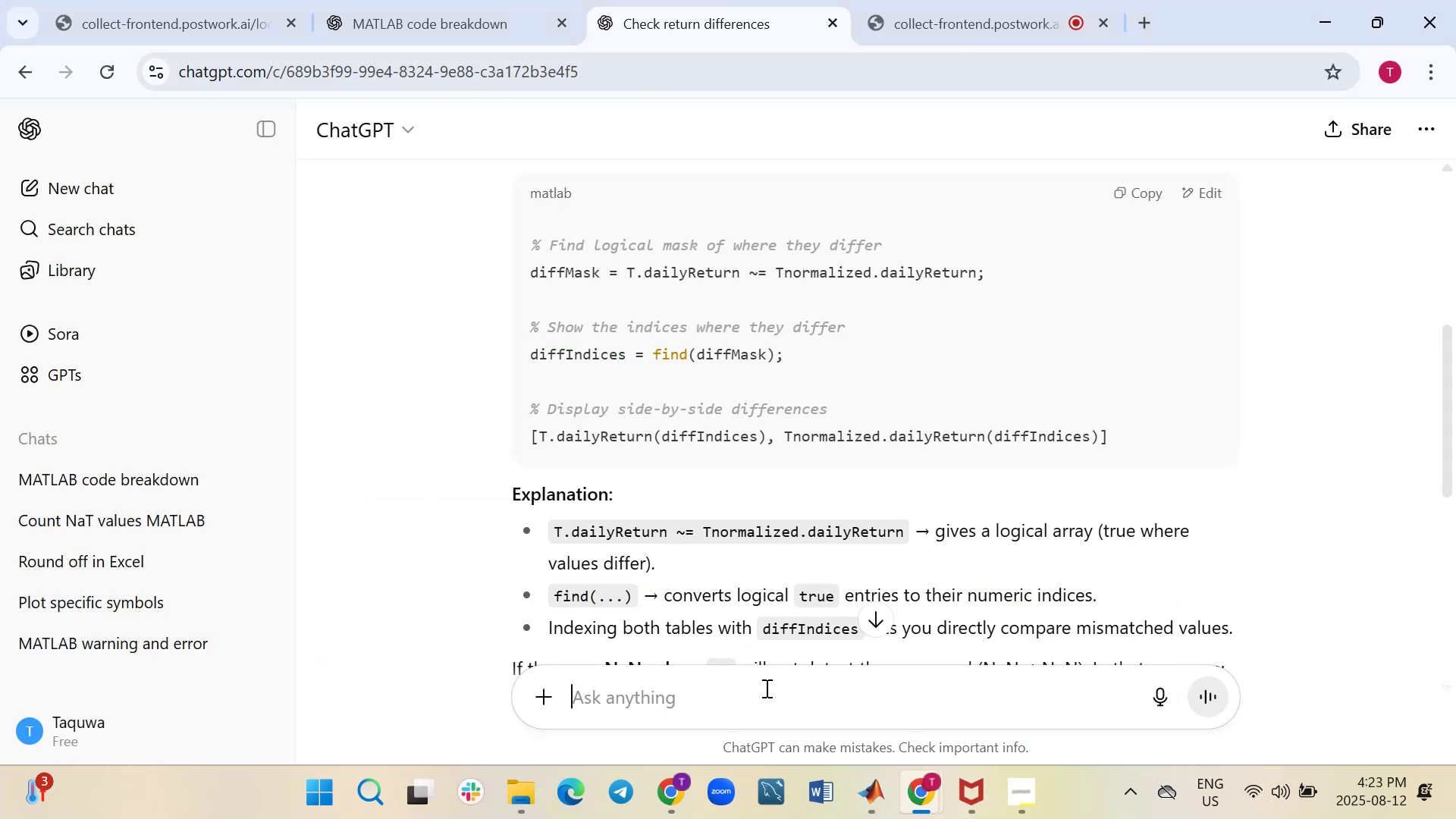 
right_click([765, 686])
 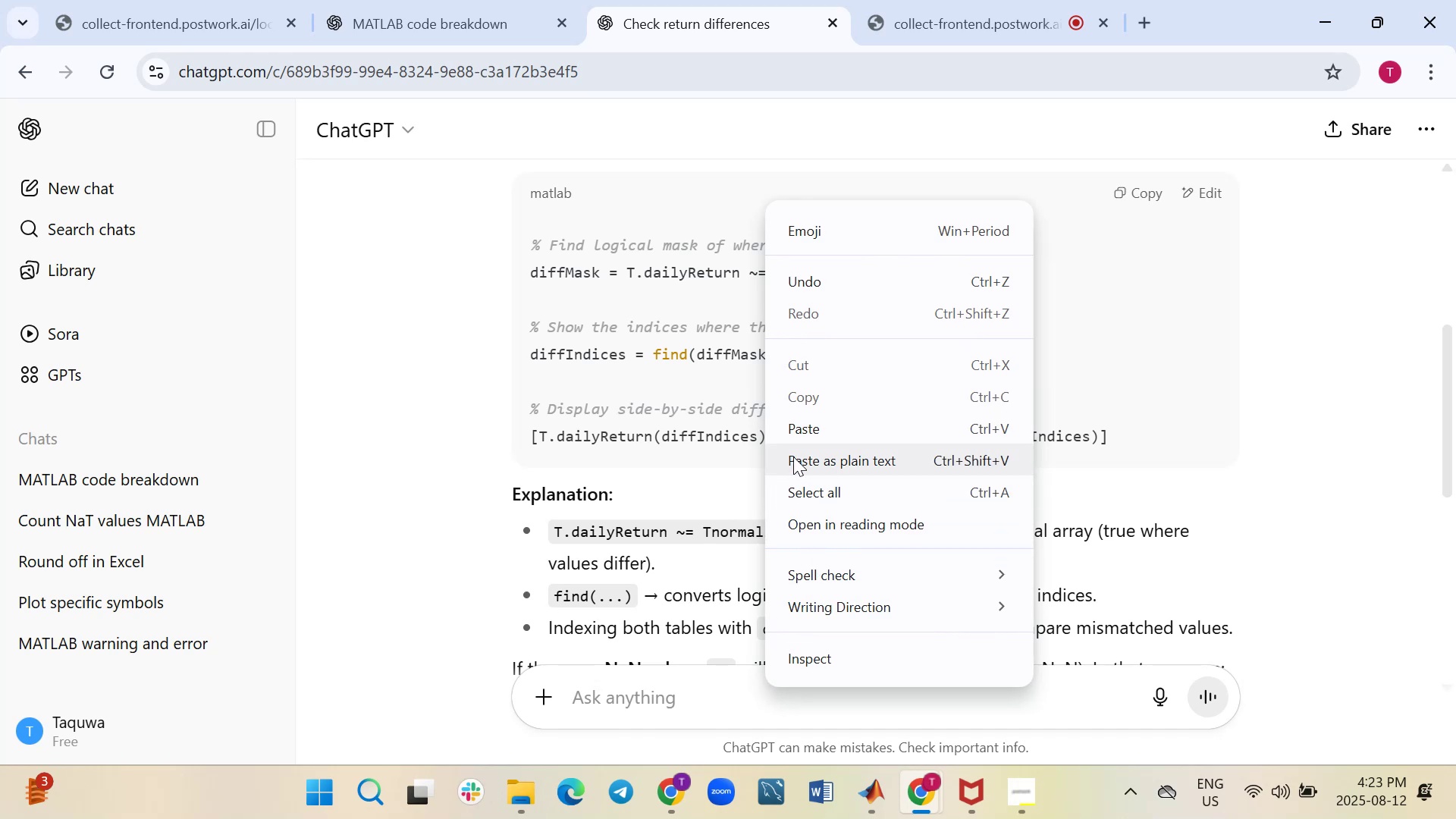 
left_click([801, 428])
 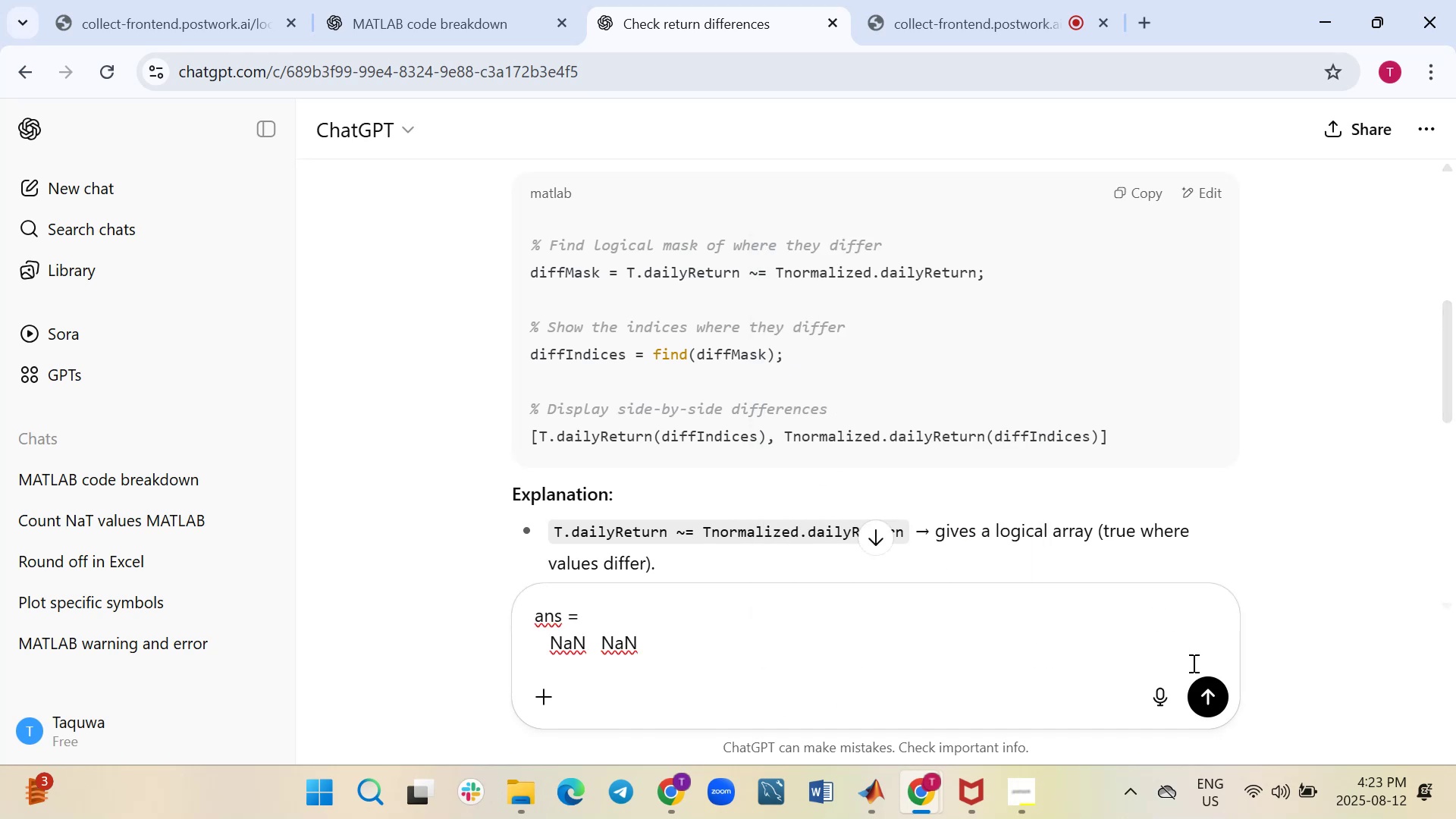 
left_click([1207, 688])
 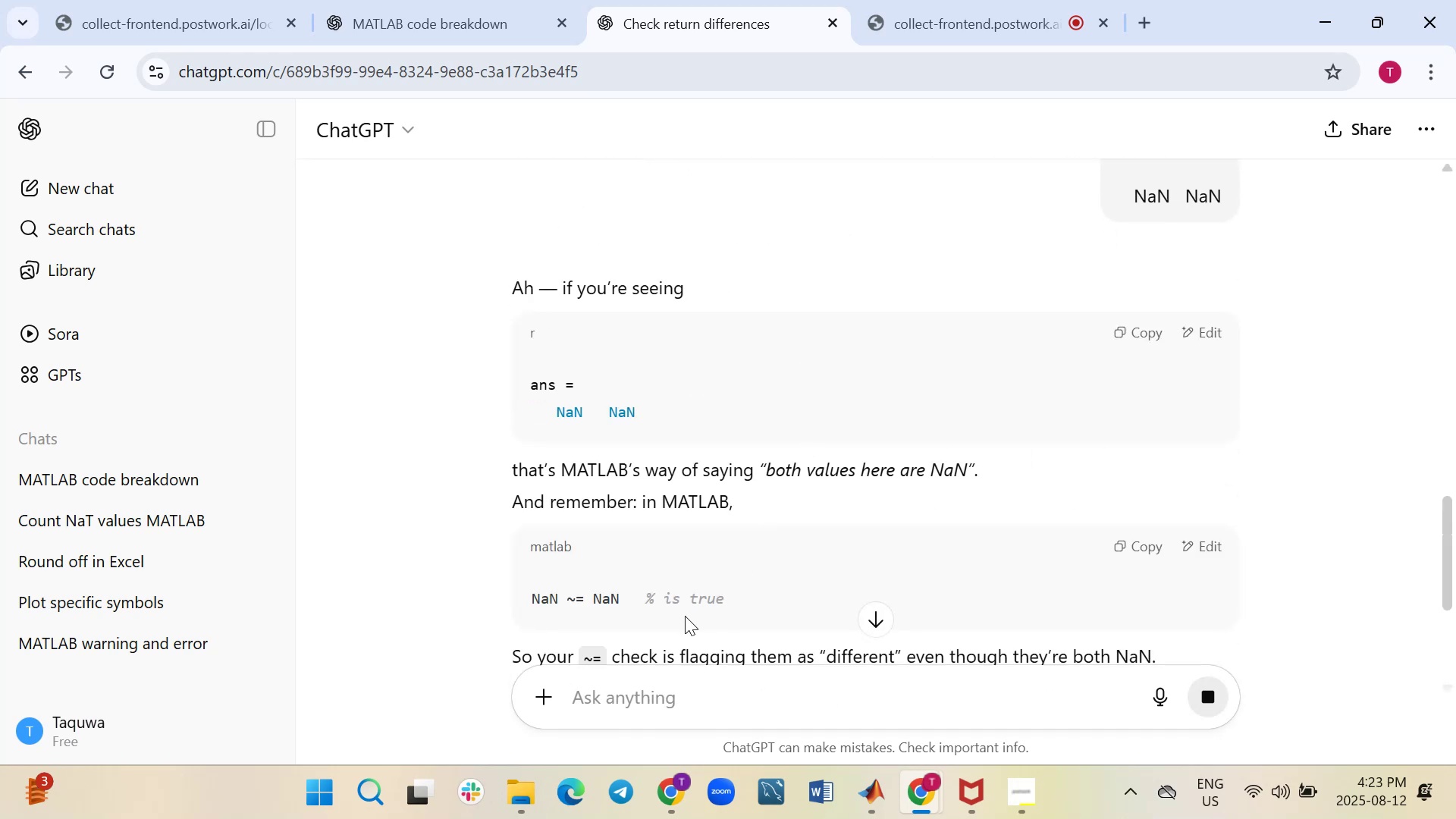 
scroll: coordinate [653, 540], scroll_direction: down, amount: 4.0
 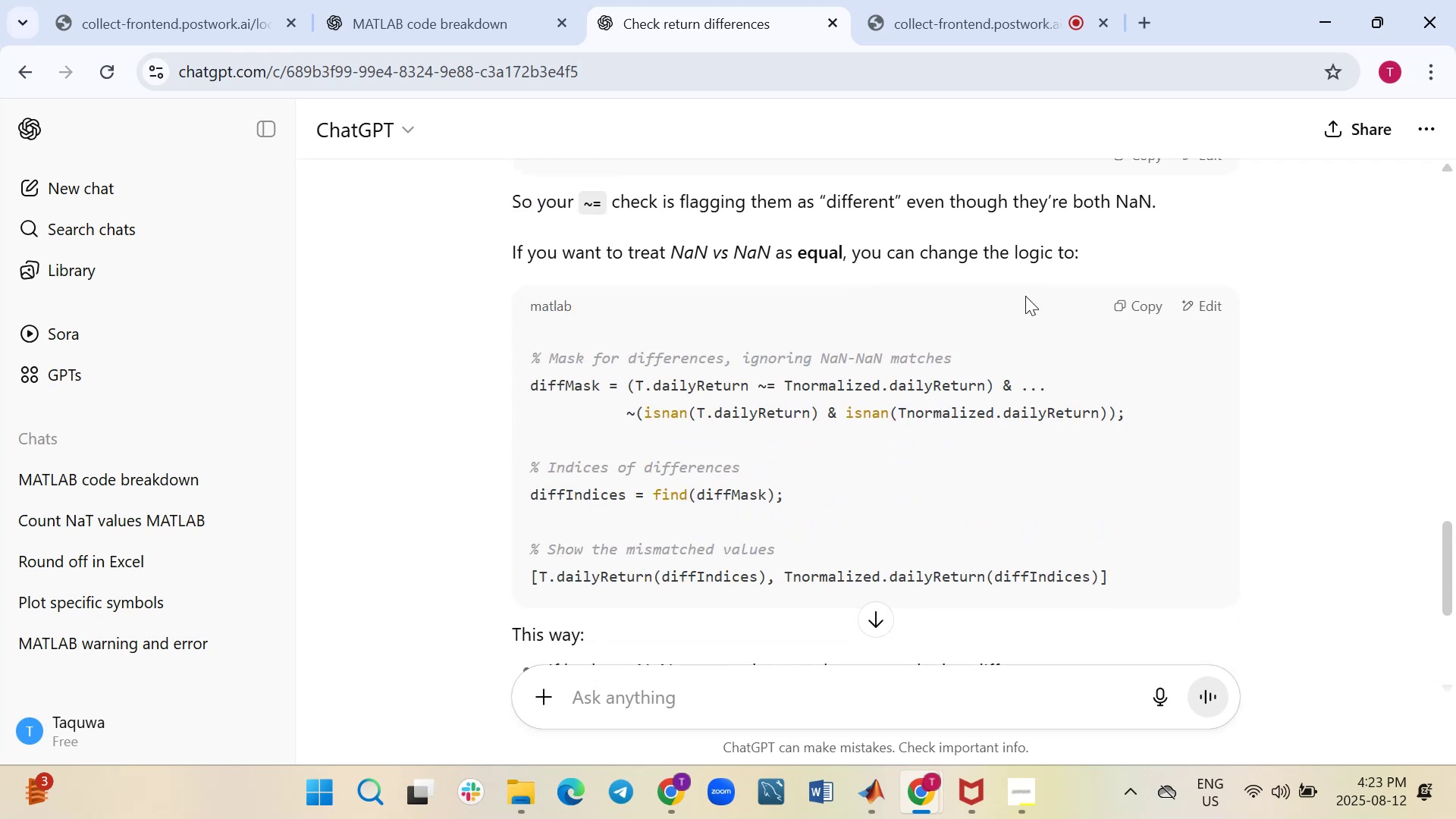 
wait(5.84)
 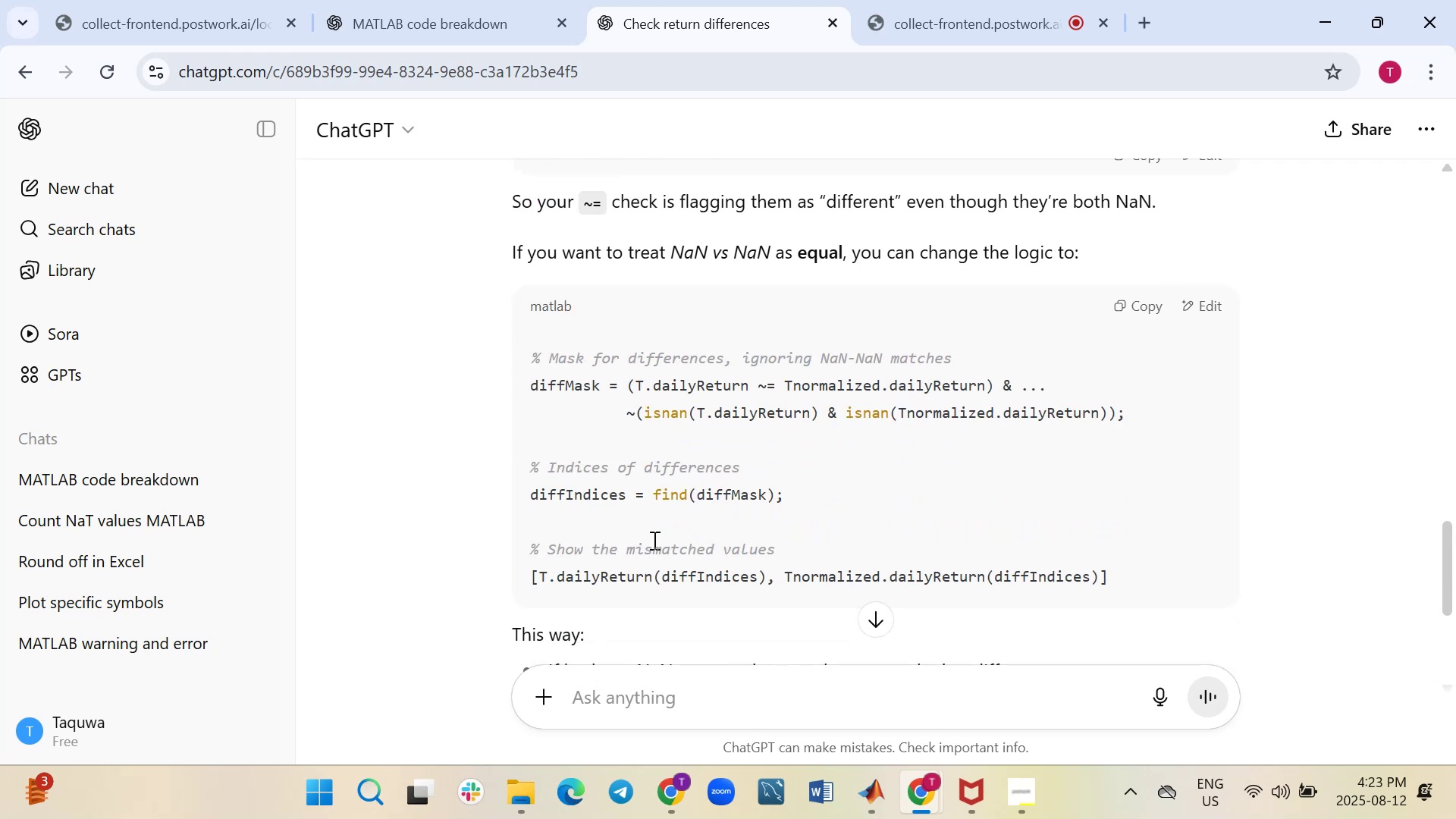 
left_click([1147, 310])
 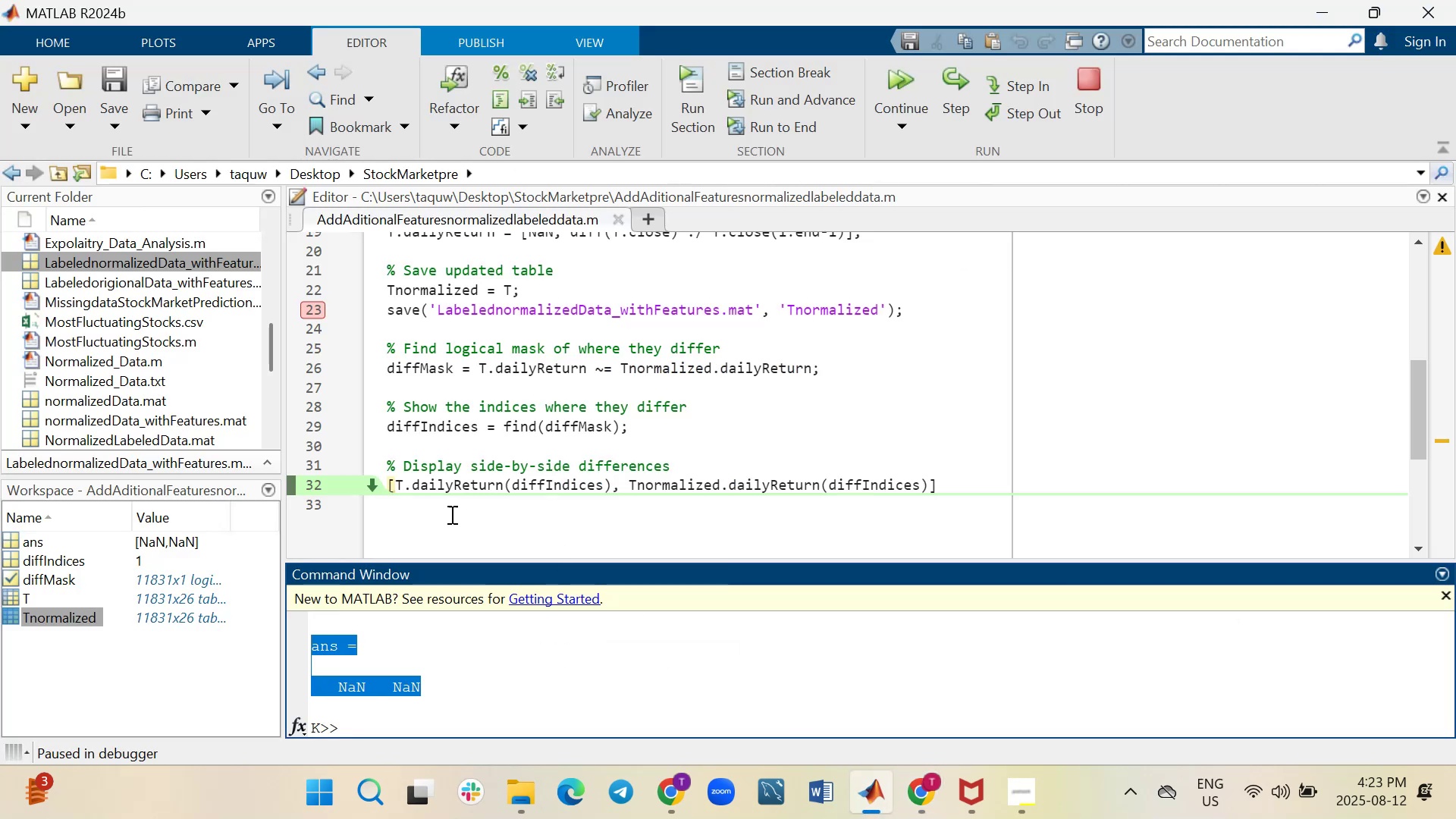 
left_click([1097, 72])
 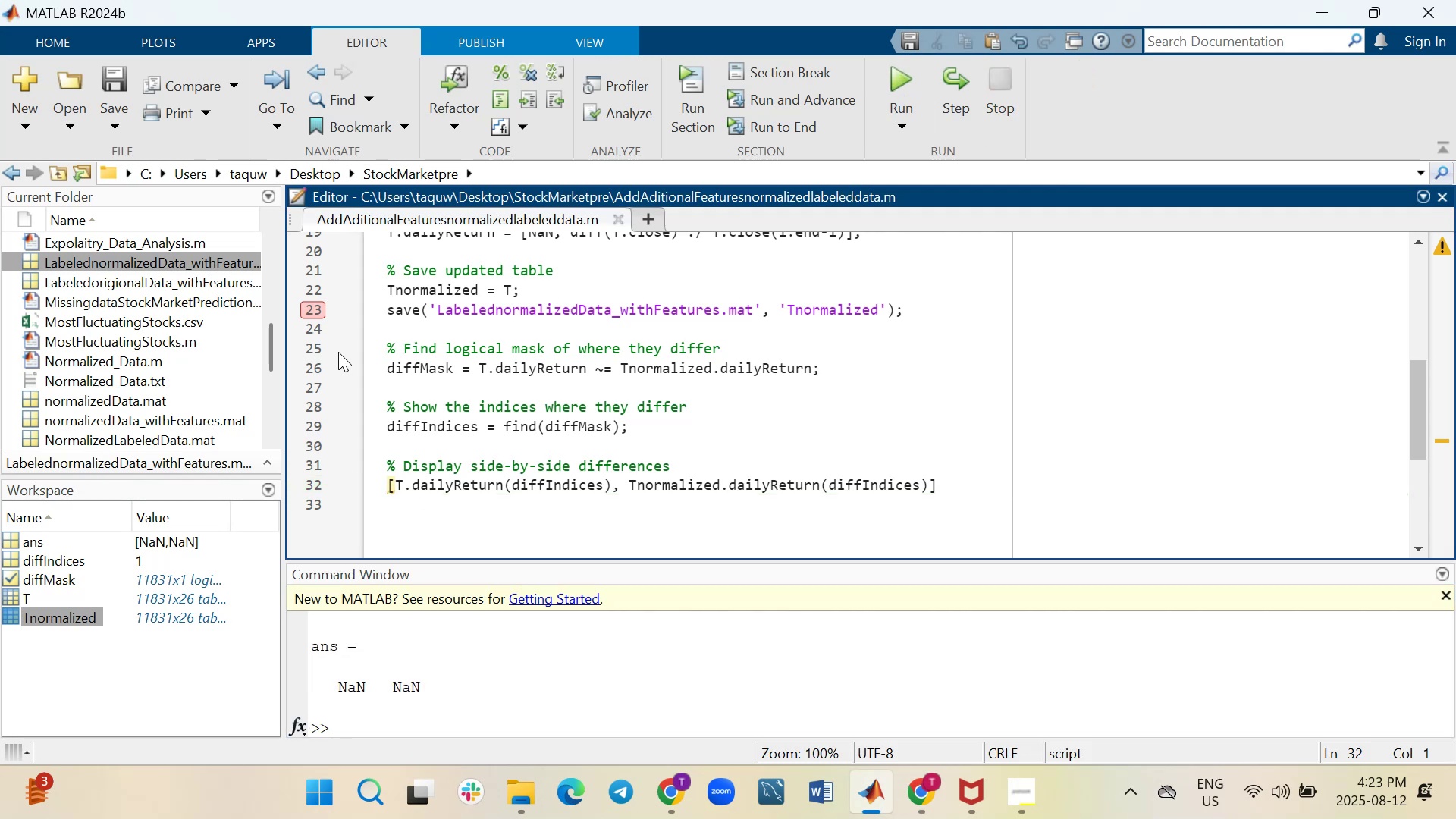 
left_click([318, 306])
 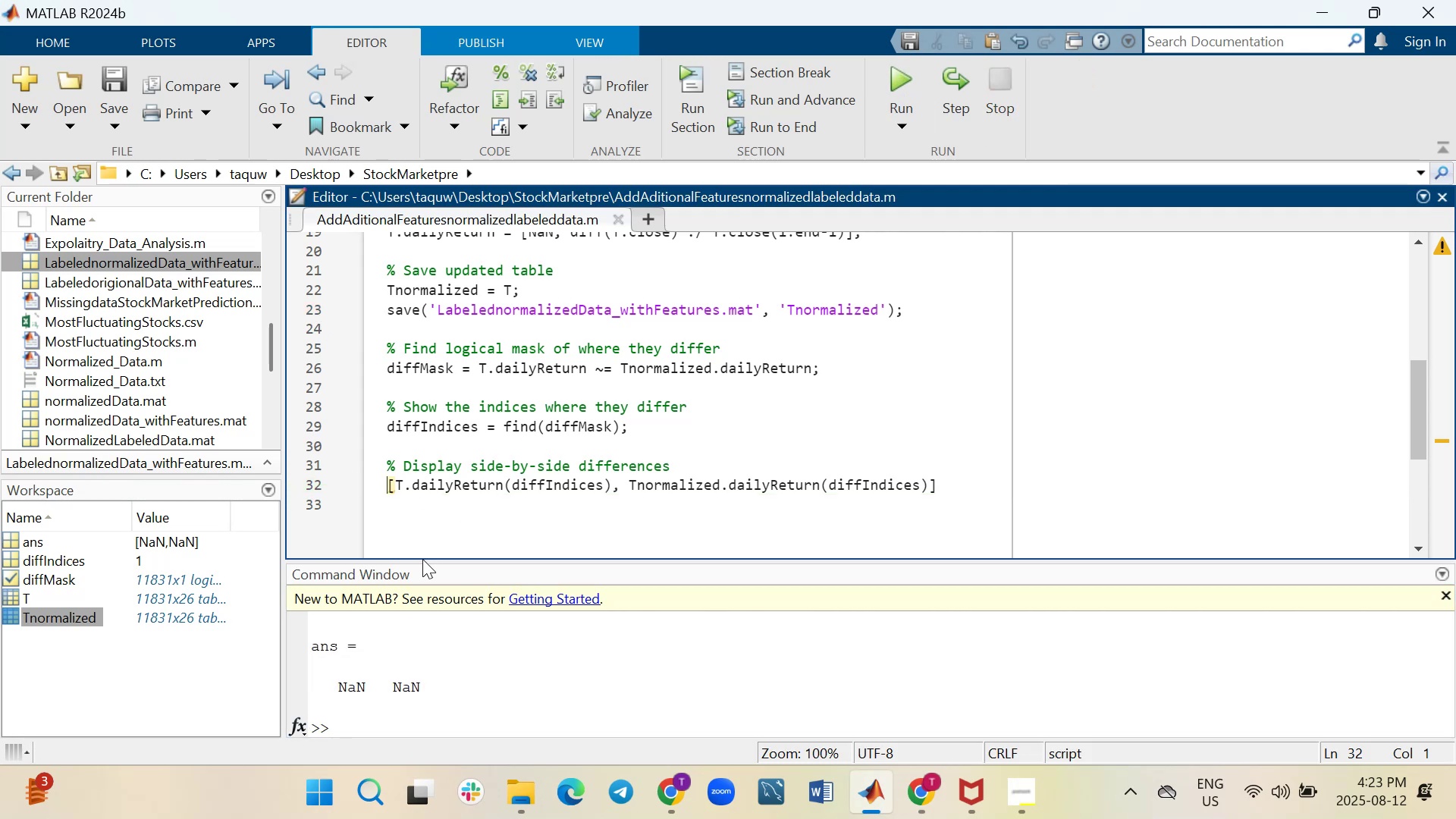 
left_click_drag(start_coordinate=[400, 514], to_coordinate=[377, 344])
 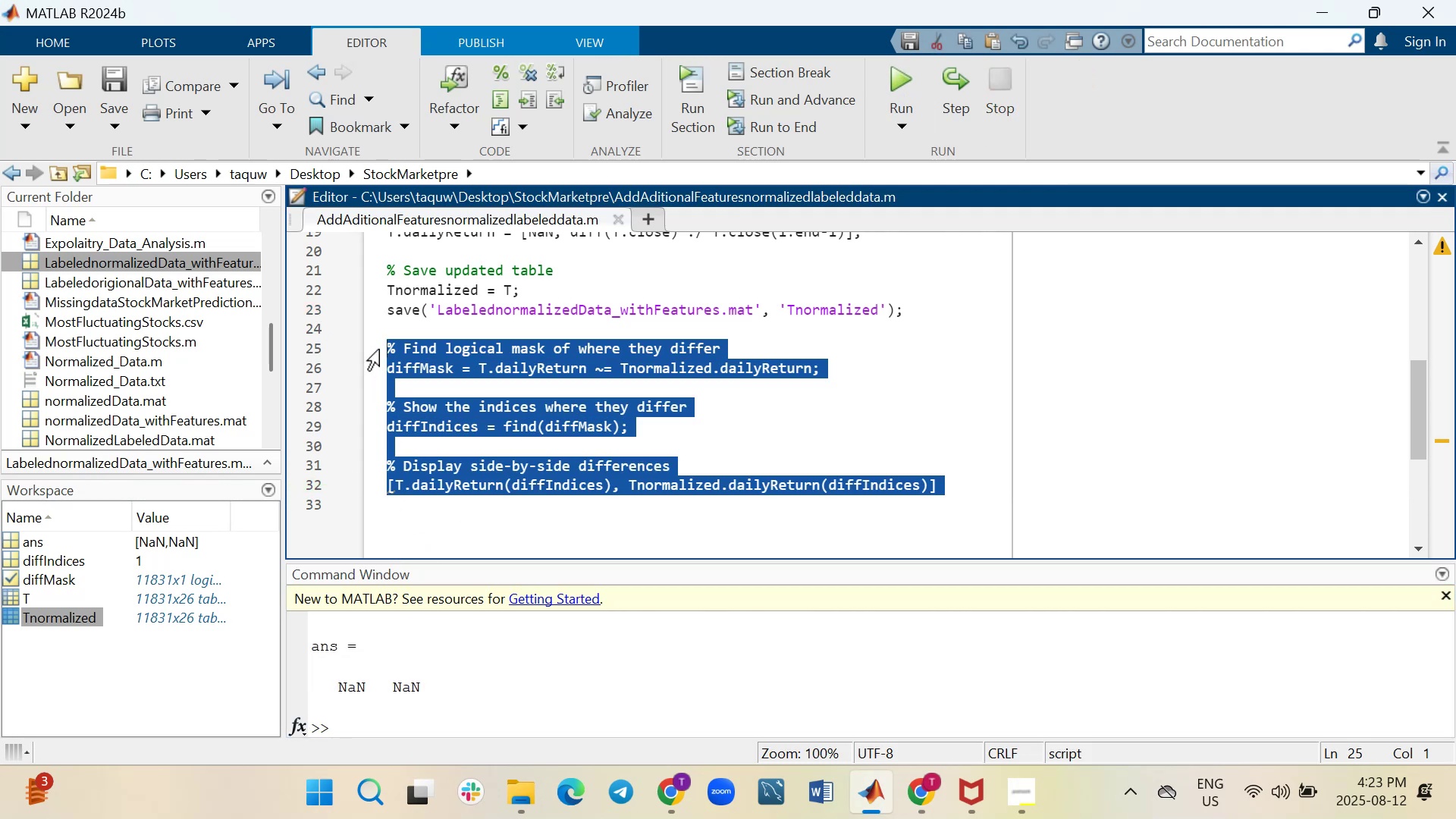 
key(Control+V)
 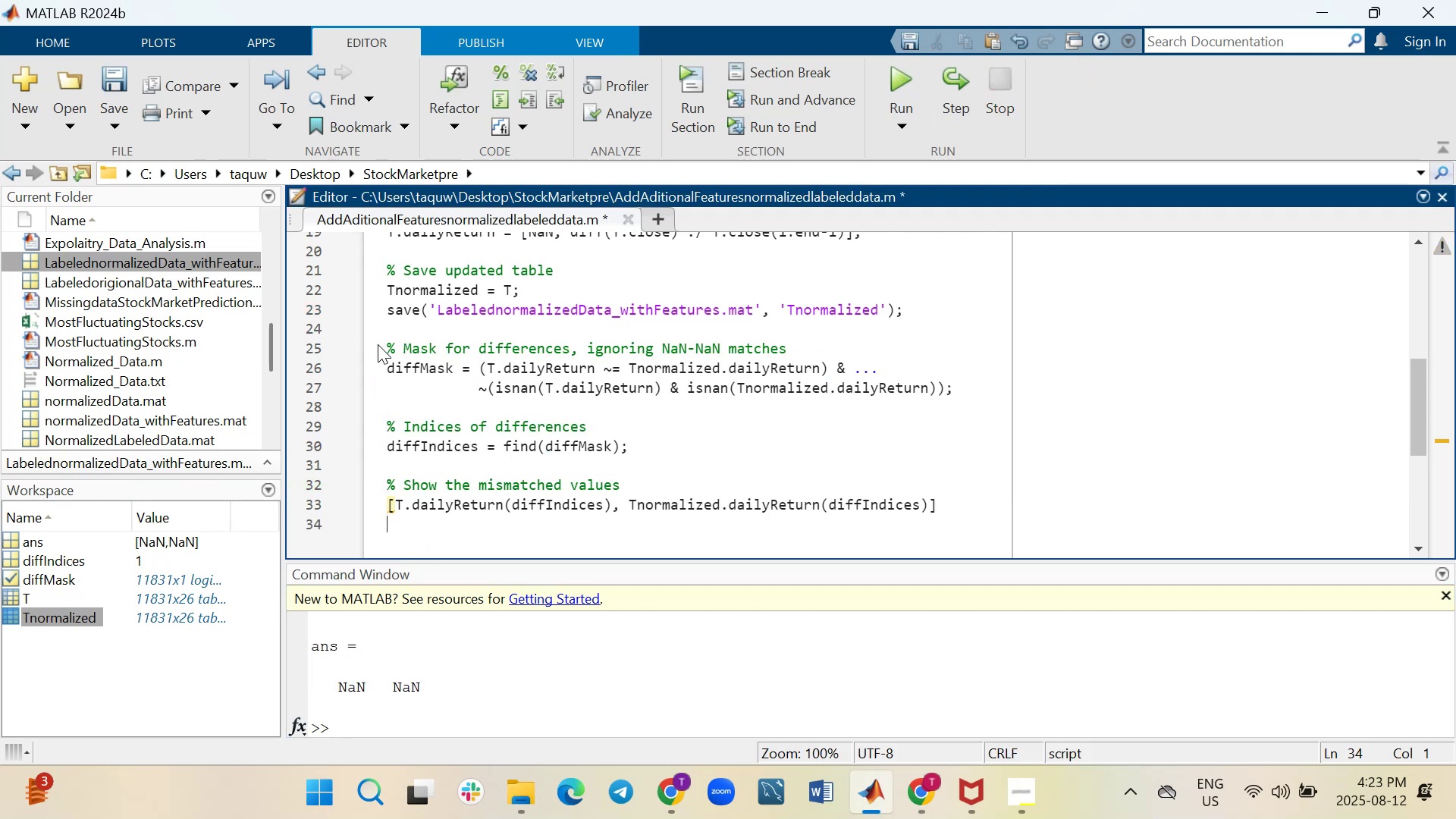 
key(Control+S)
 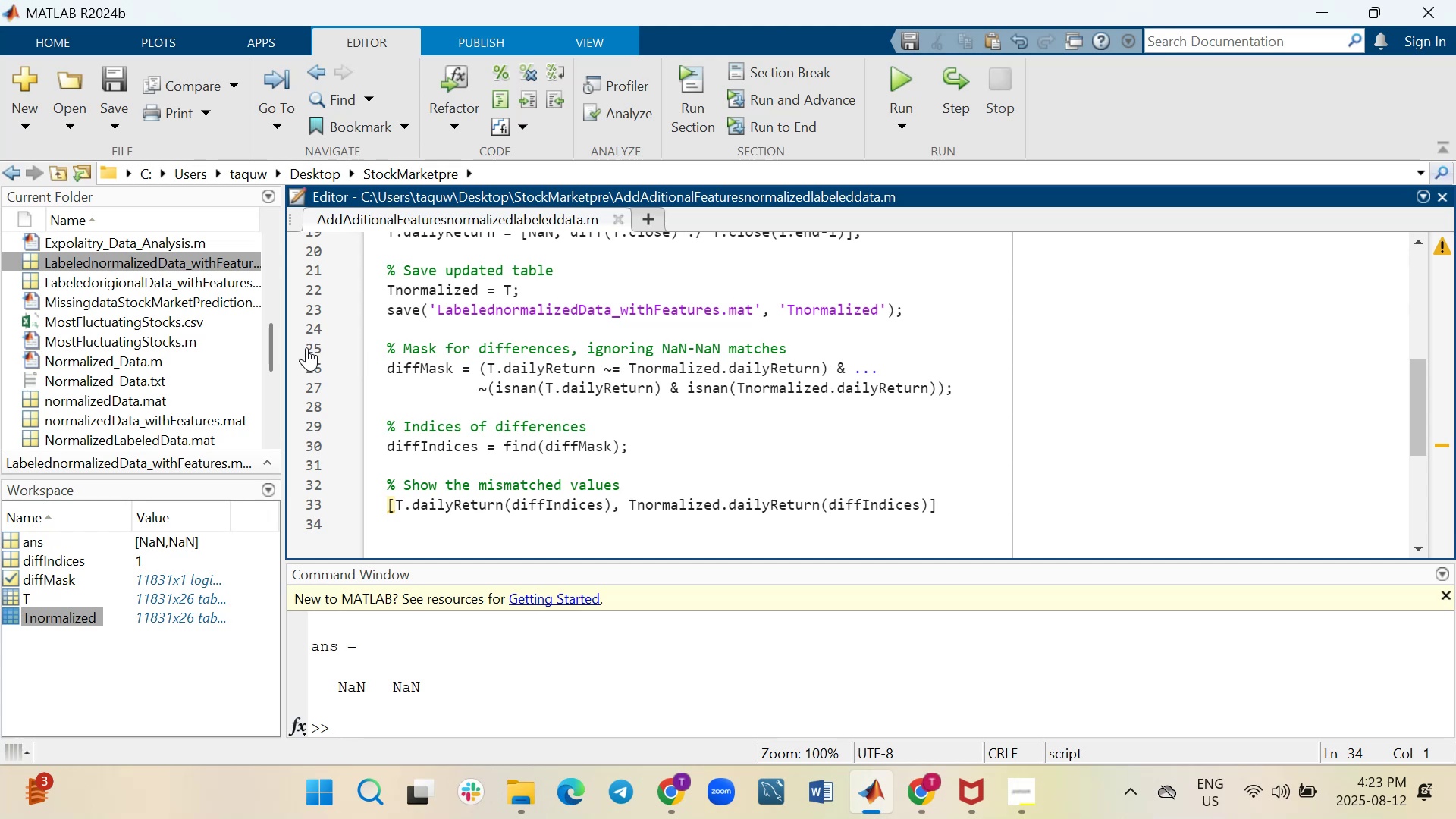 
left_click([318, 347])
 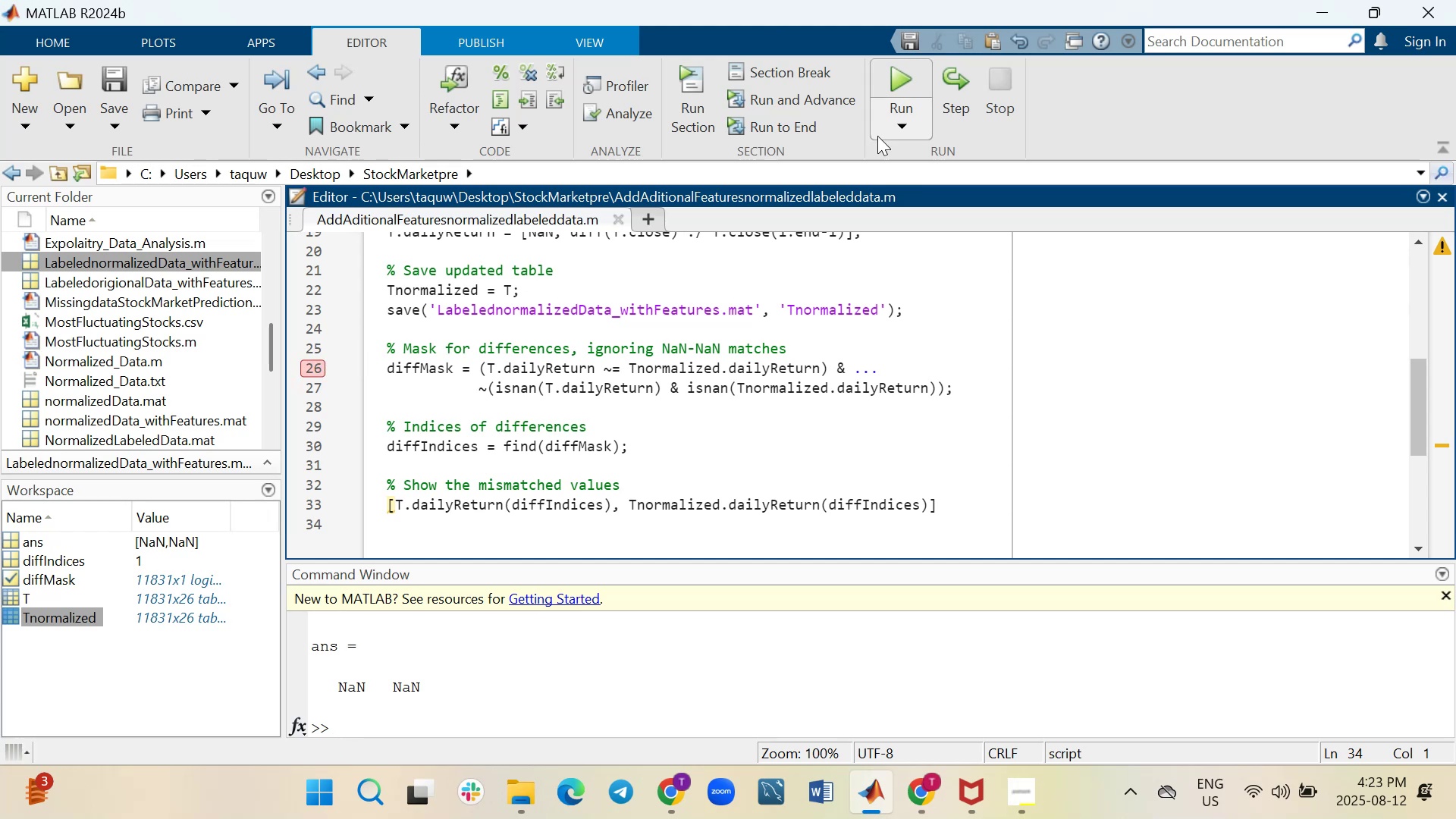 
wait(5.98)
 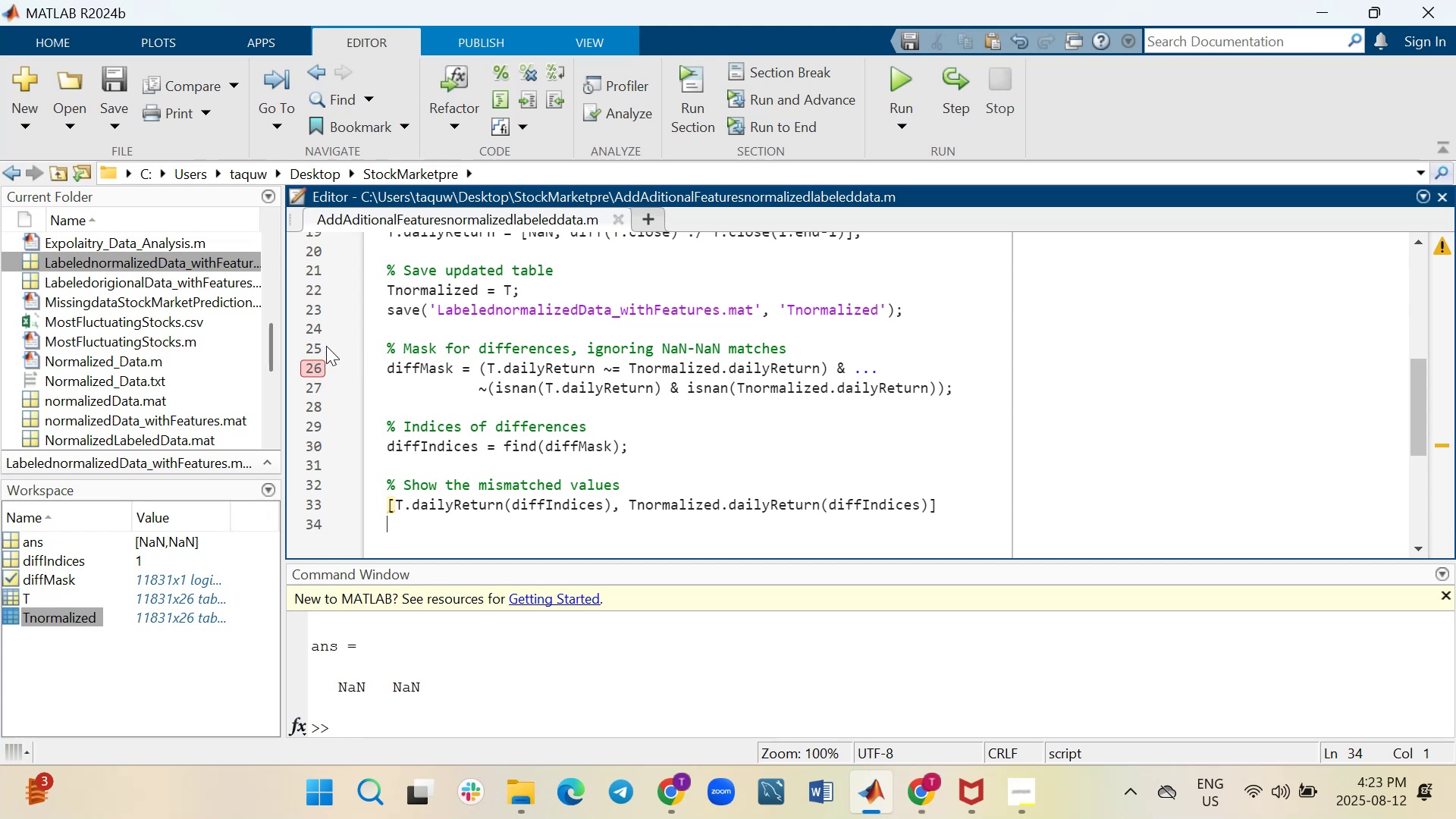 
left_click([901, 73])
 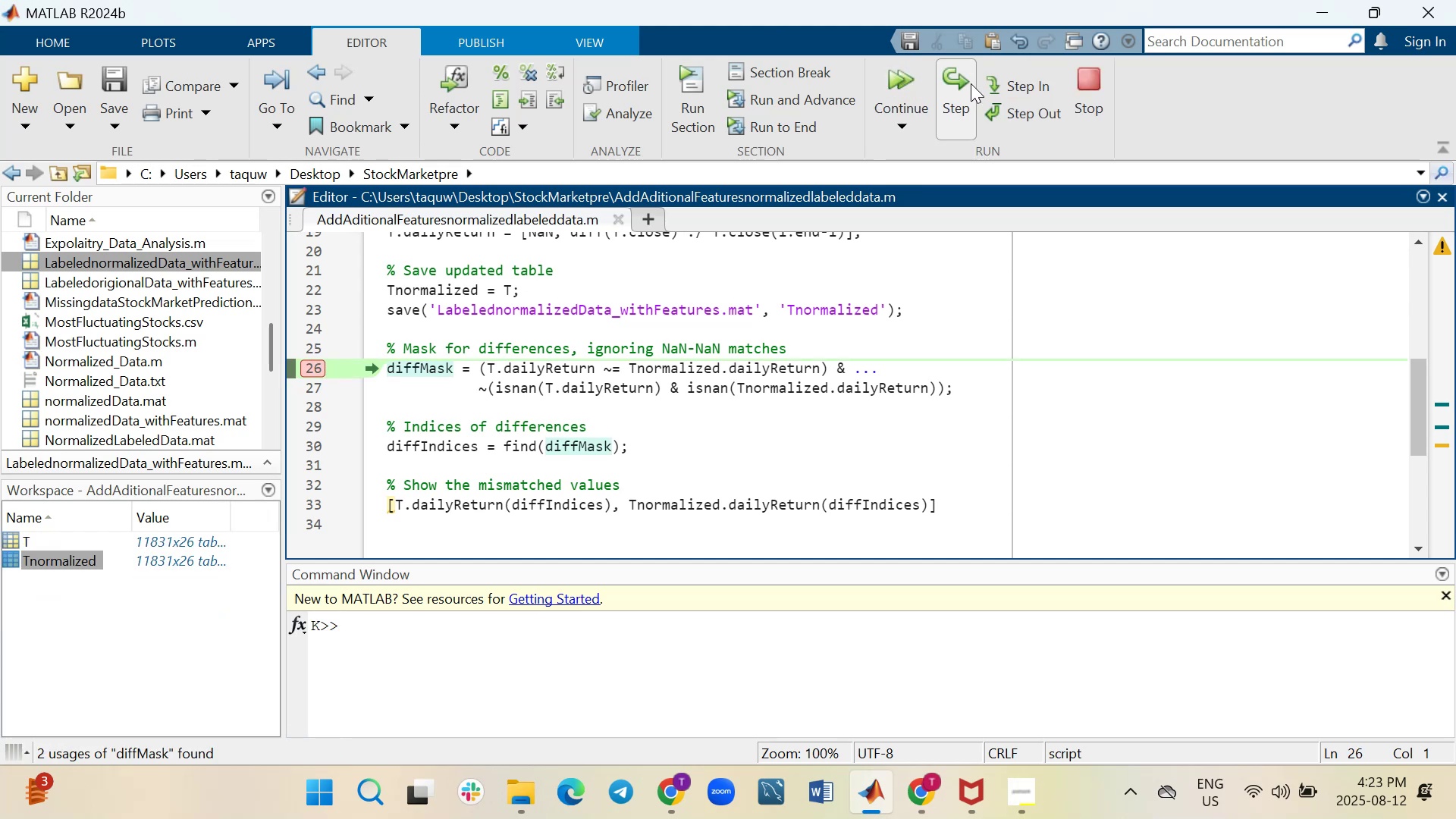 
left_click([960, 83])
 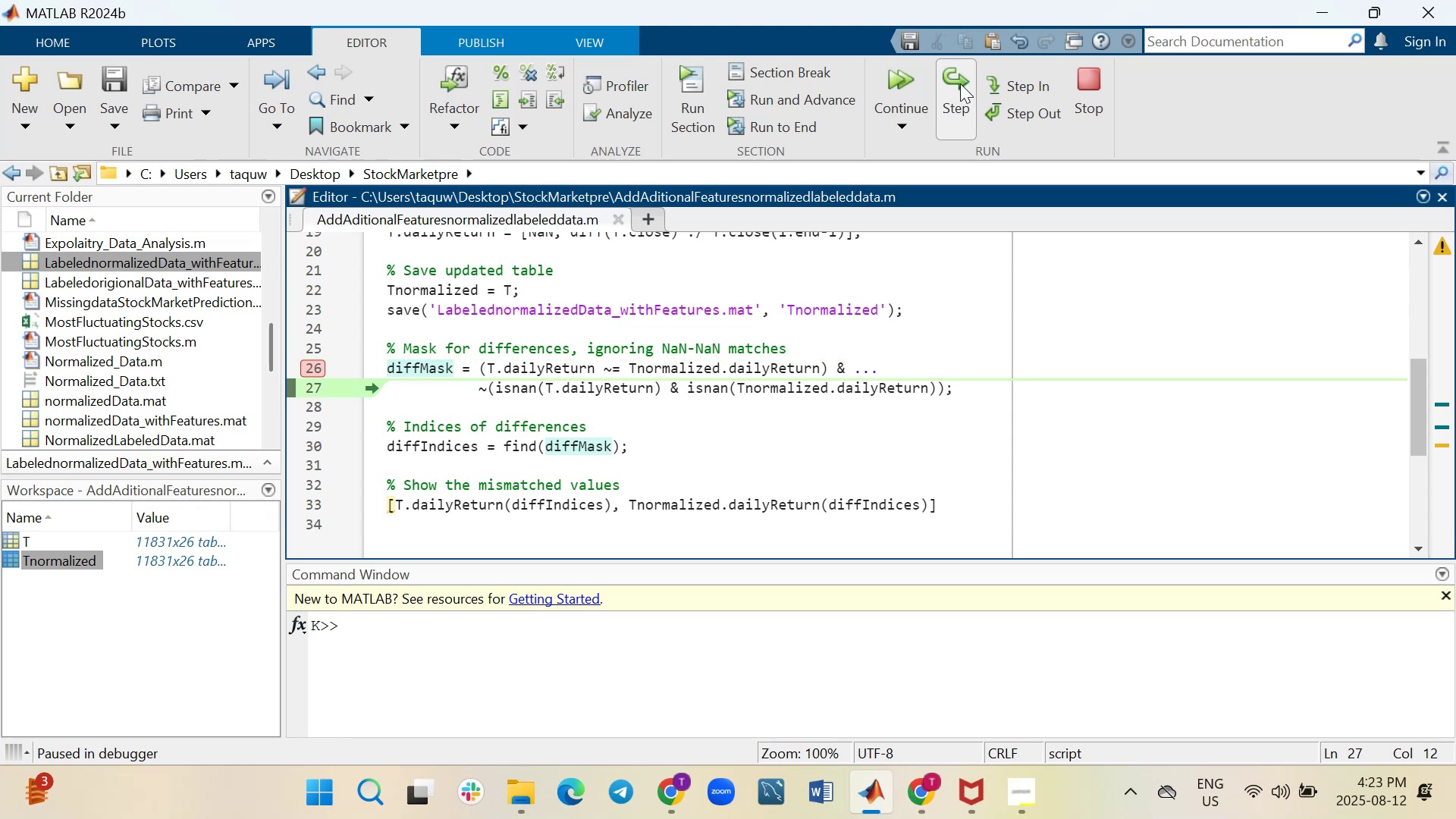 
left_click([960, 83])
 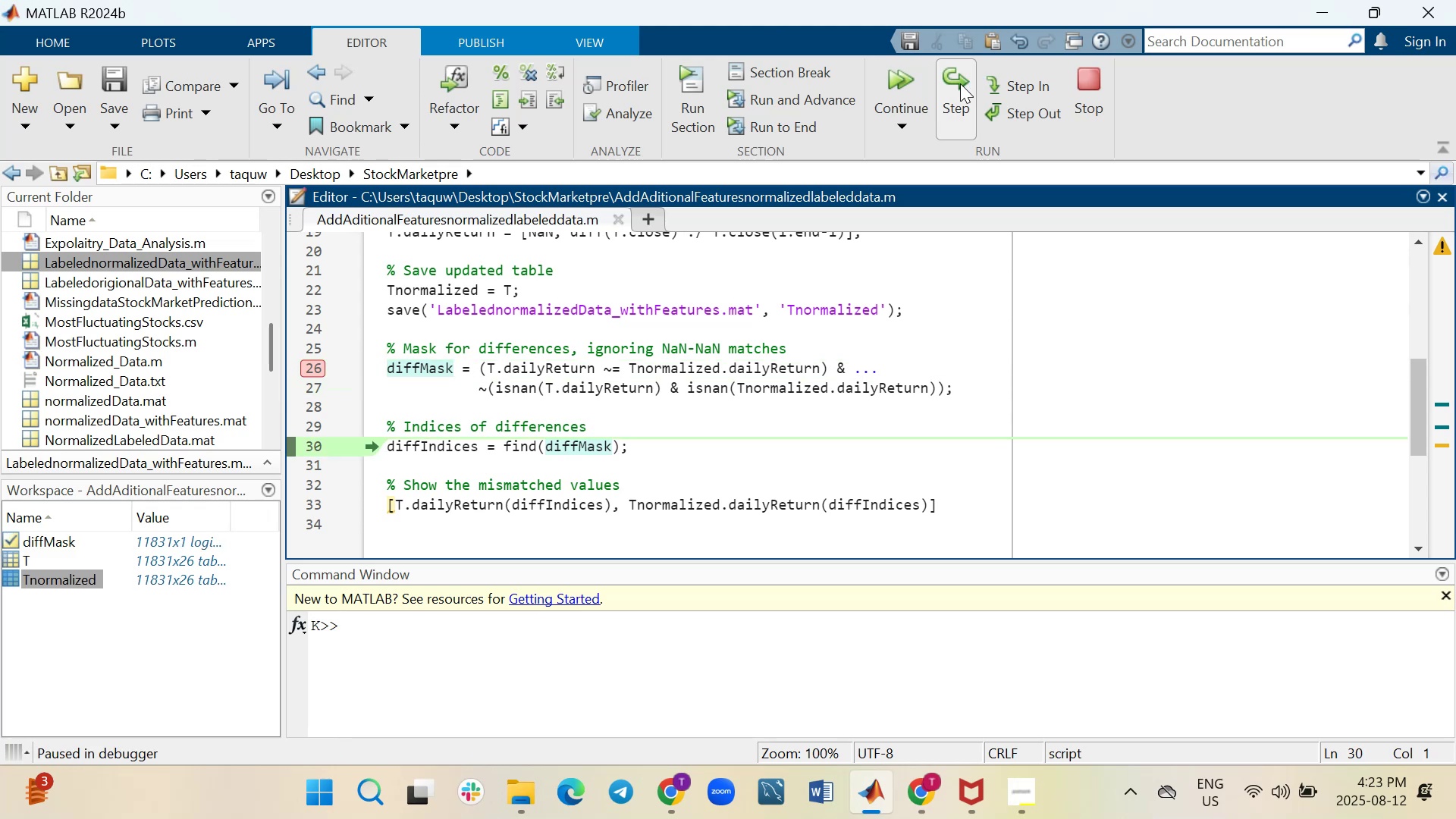 
left_click([960, 83])
 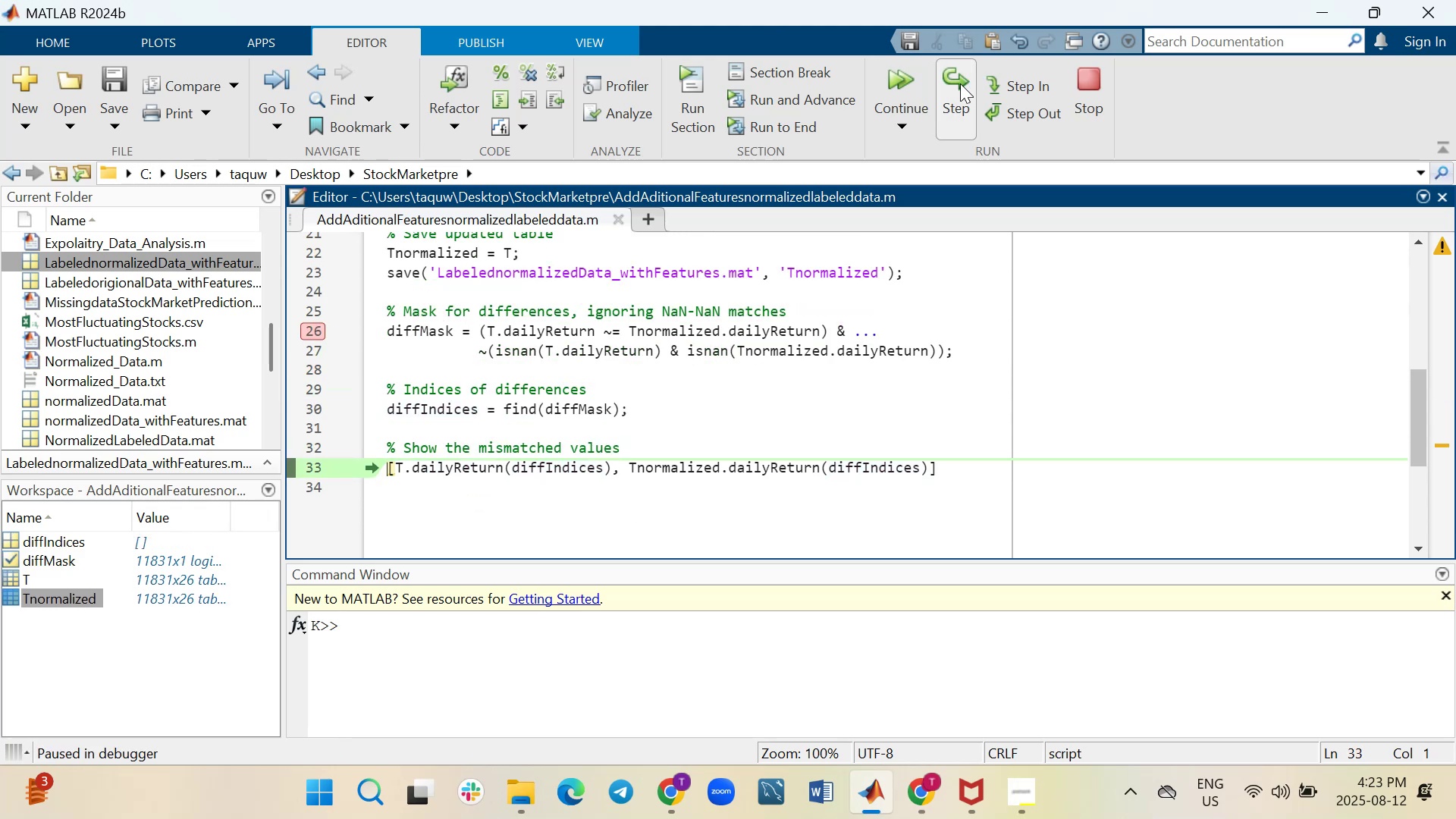 
left_click([960, 83])
 